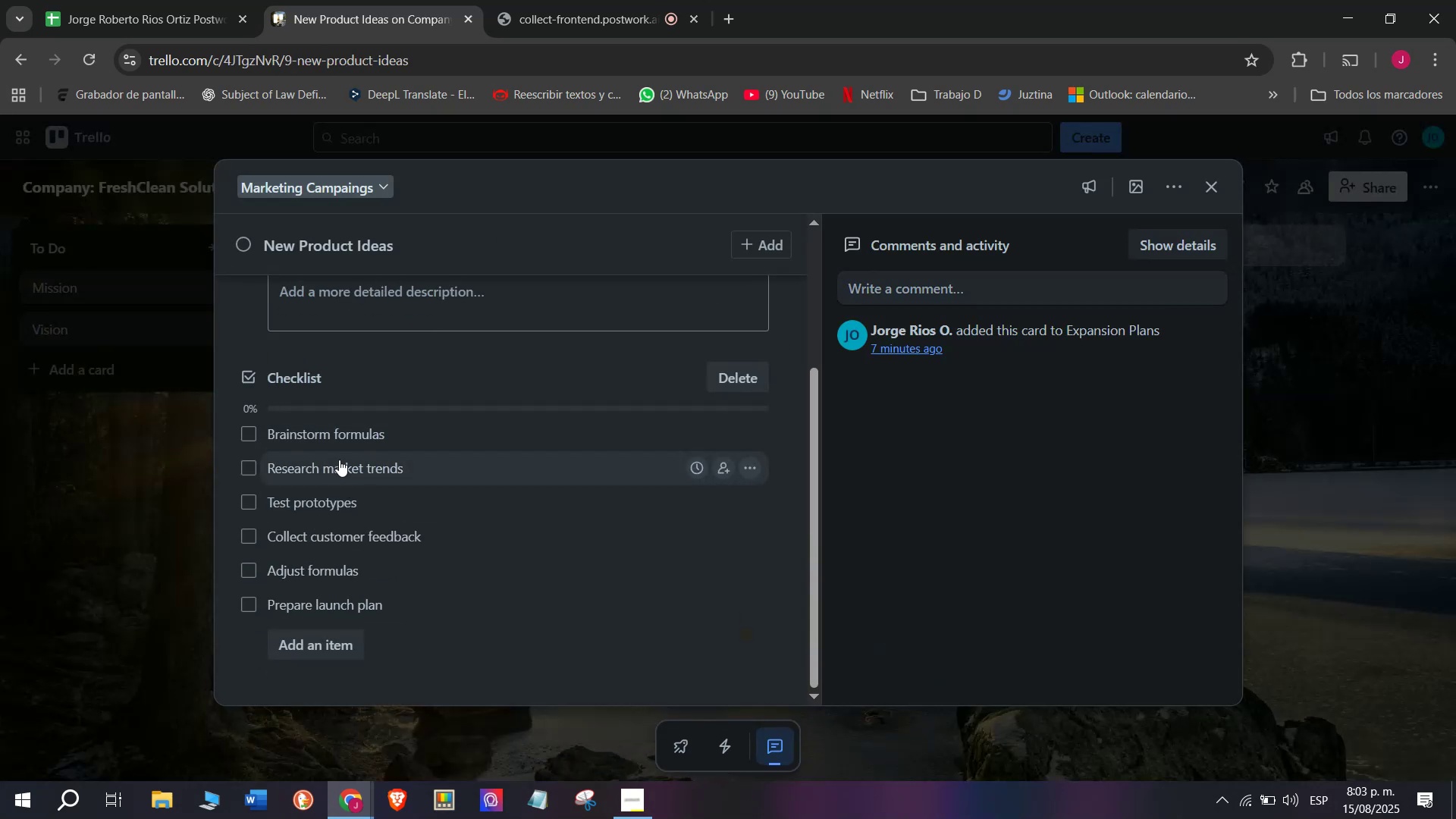 
left_click([339, 447])
 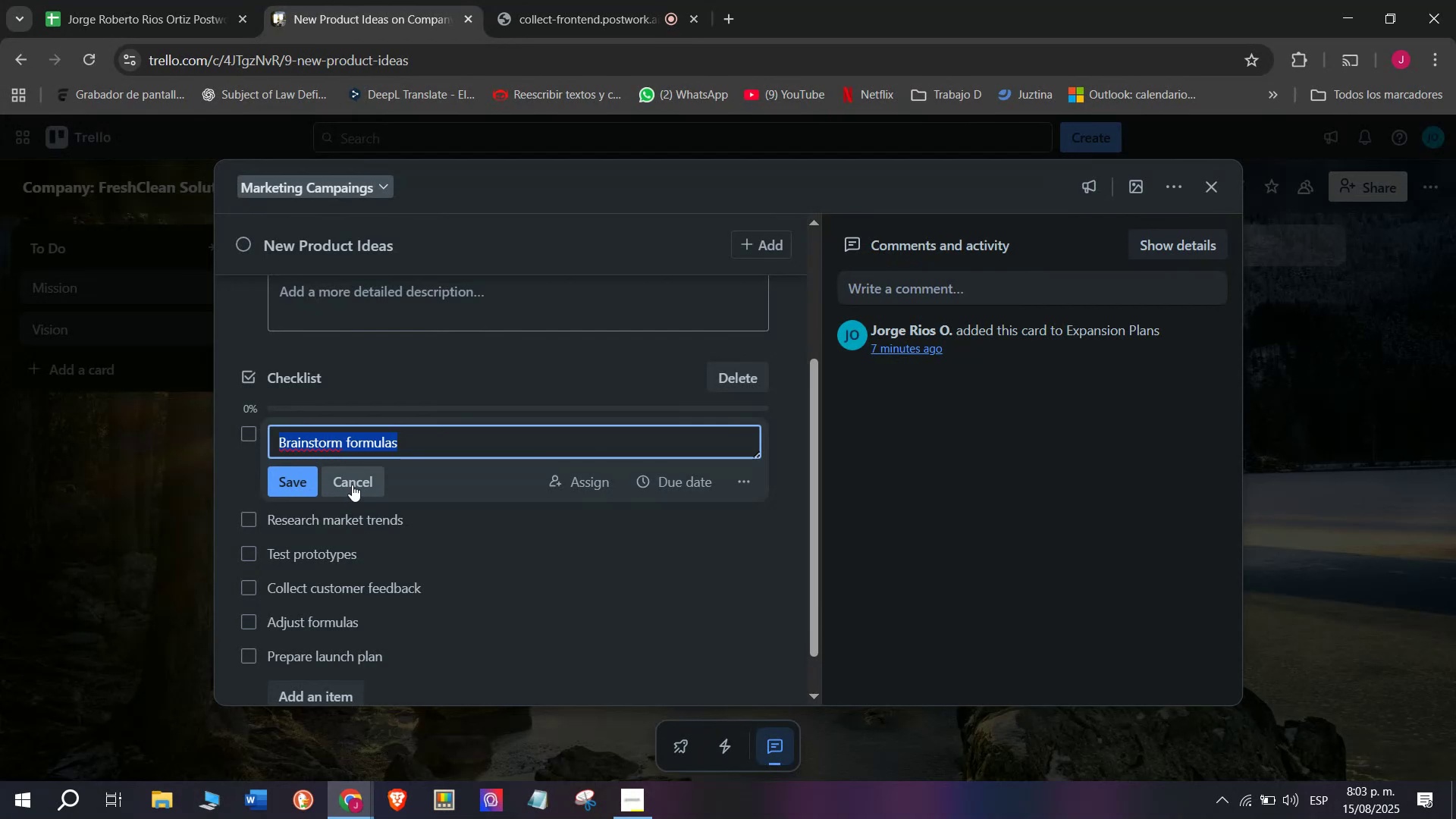 
left_click([357, 480])
 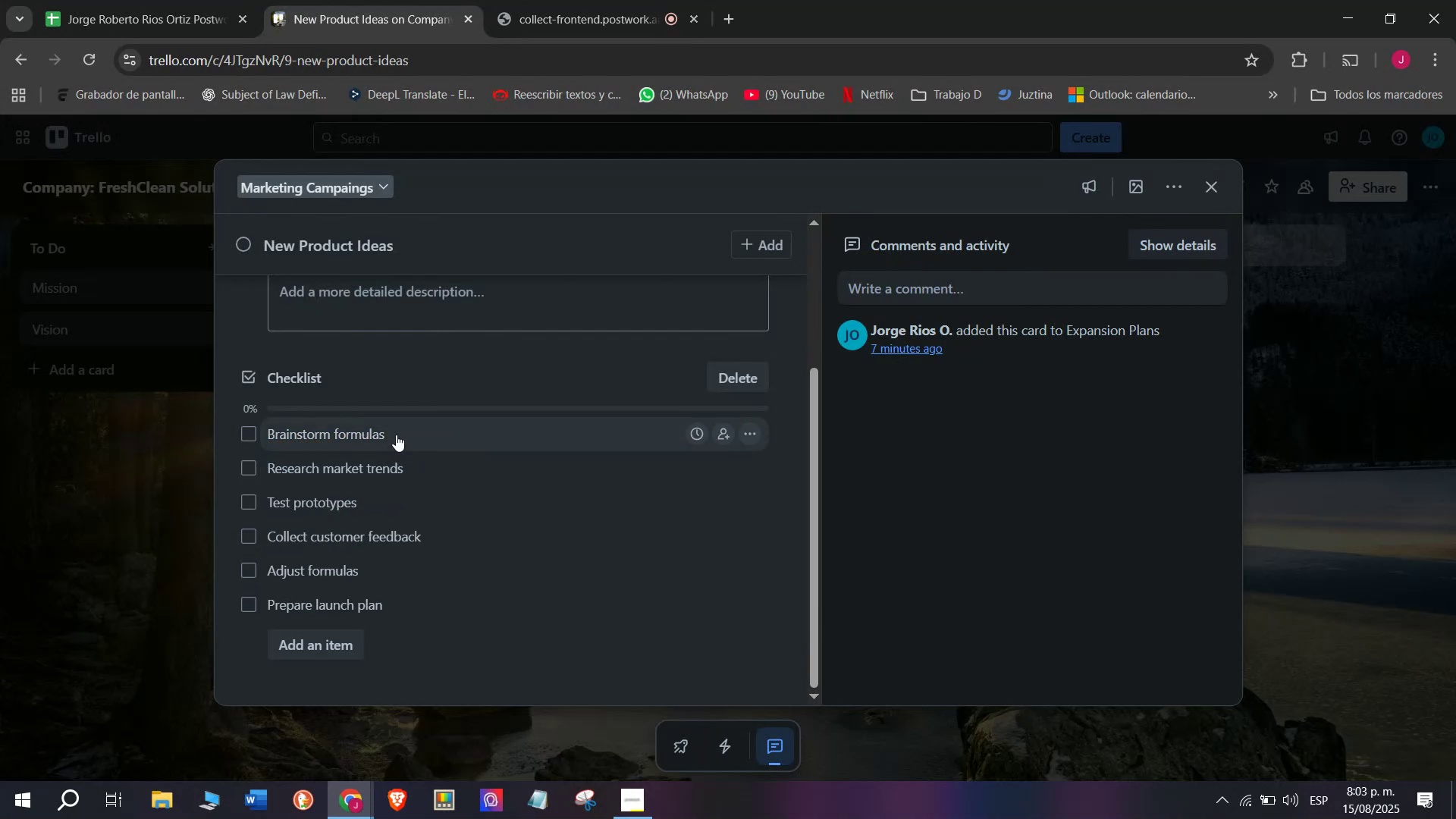 
left_click([396, 435])
 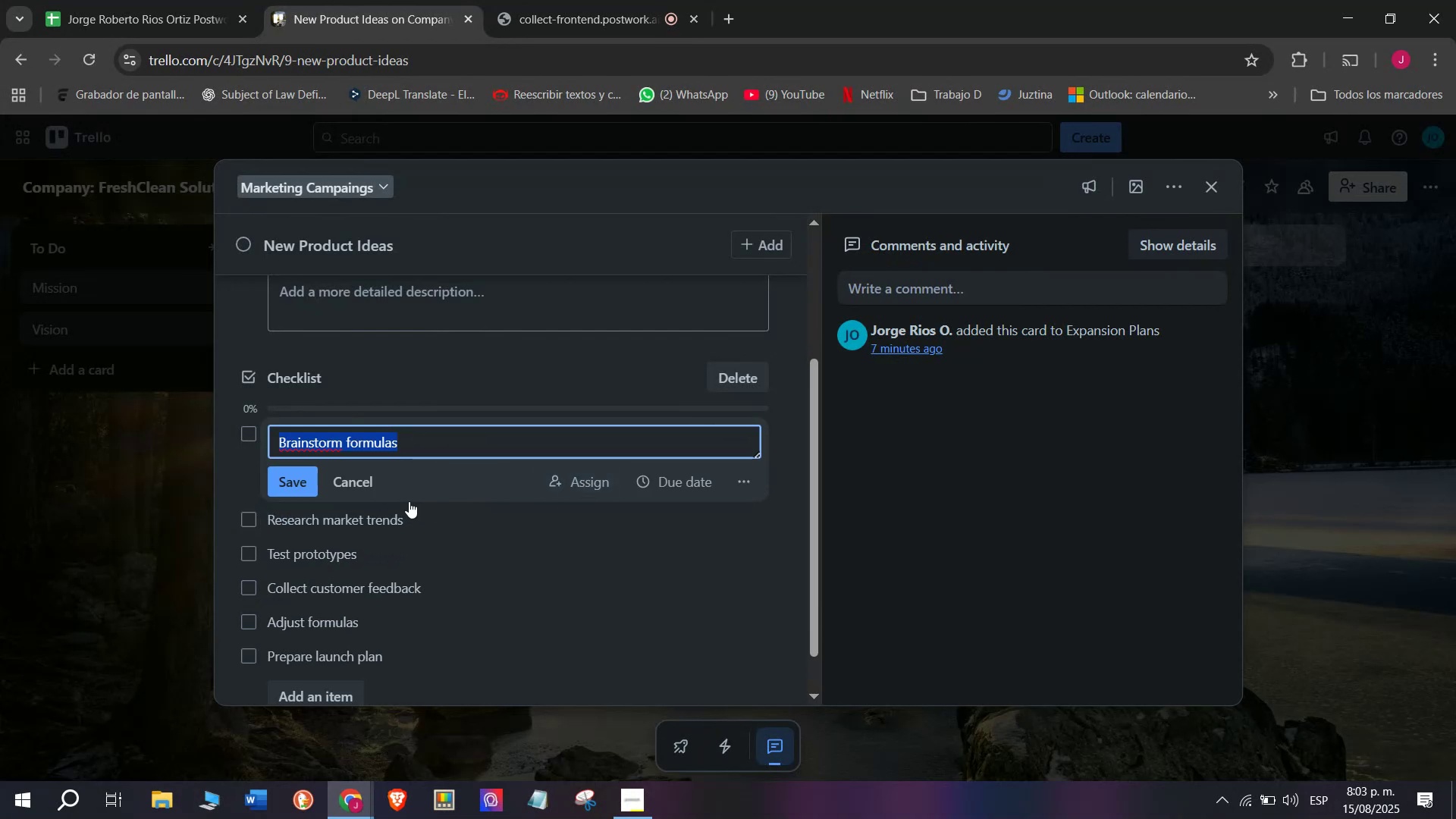 
left_click([363, 485])
 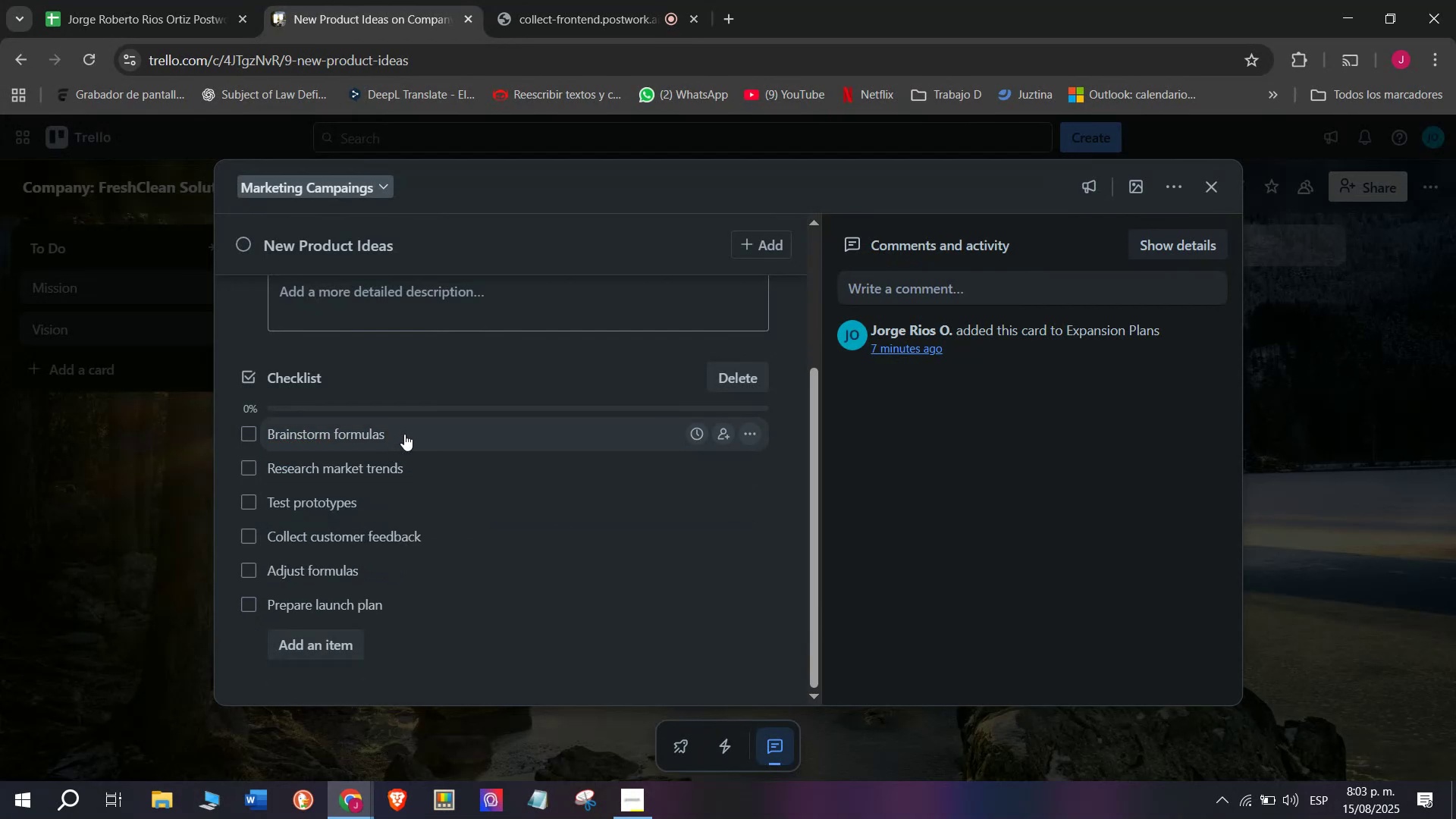 
double_click([404, 434])
 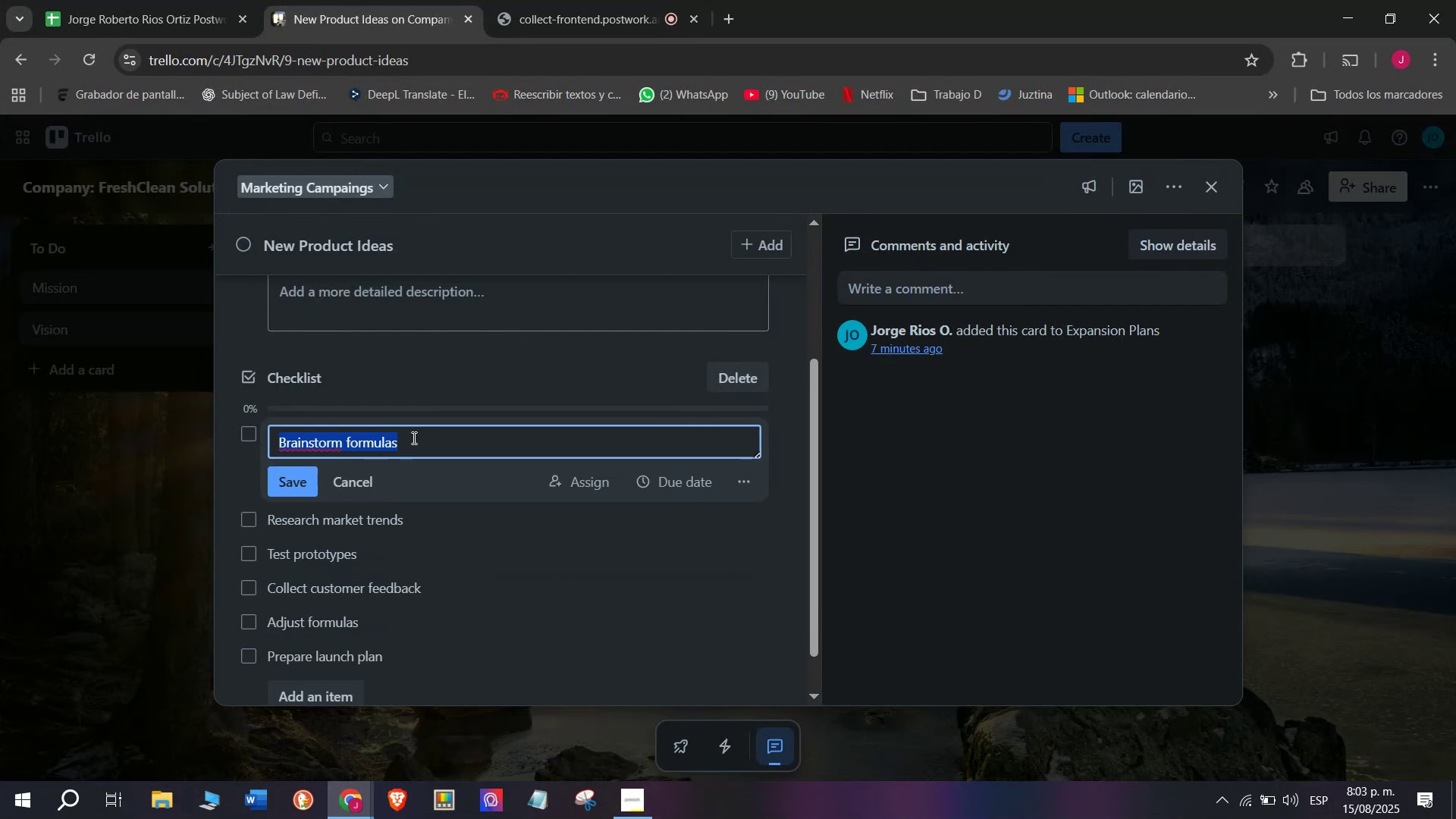 
left_click([413, 438])
 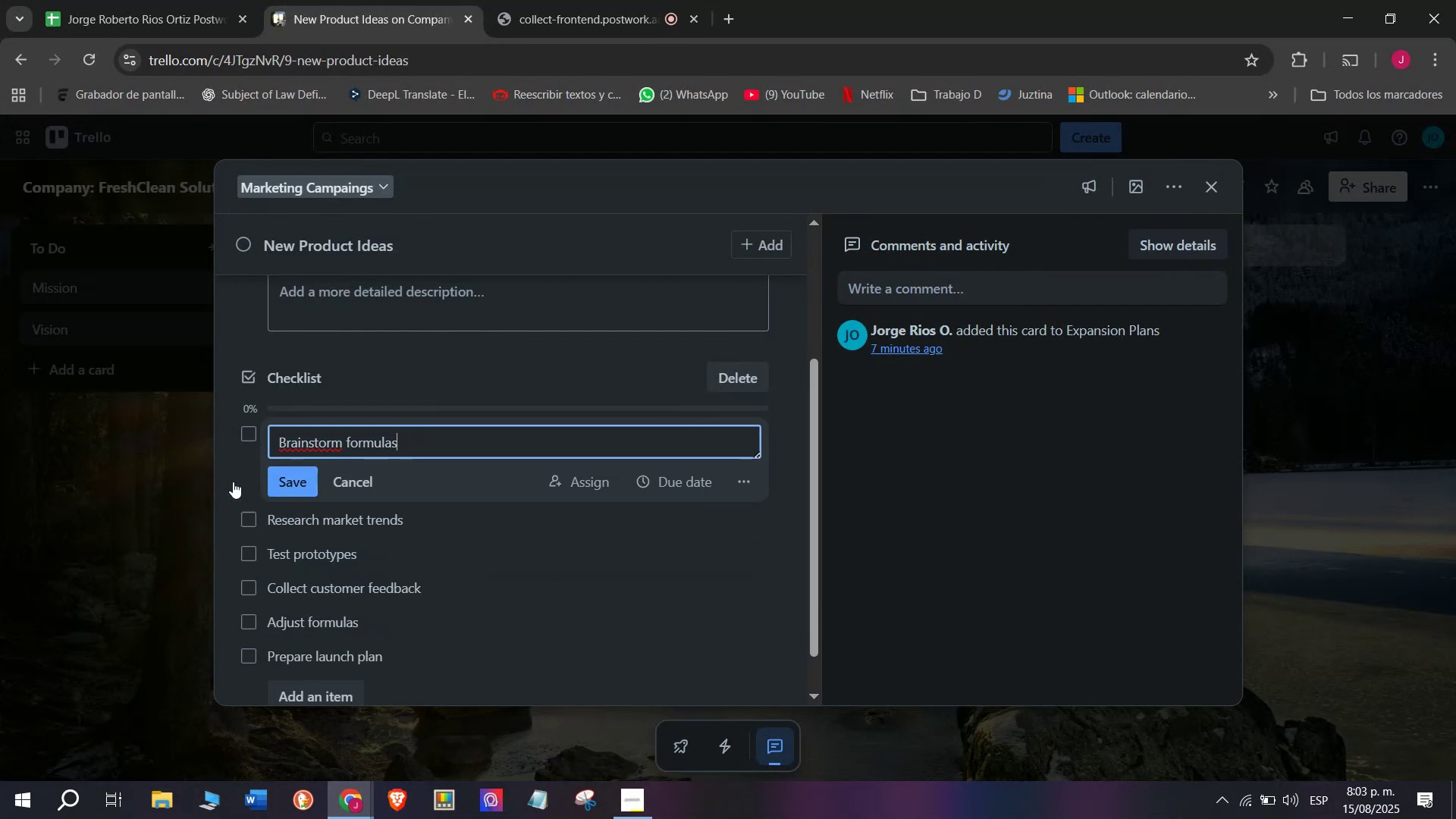 
left_click([225, 479])
 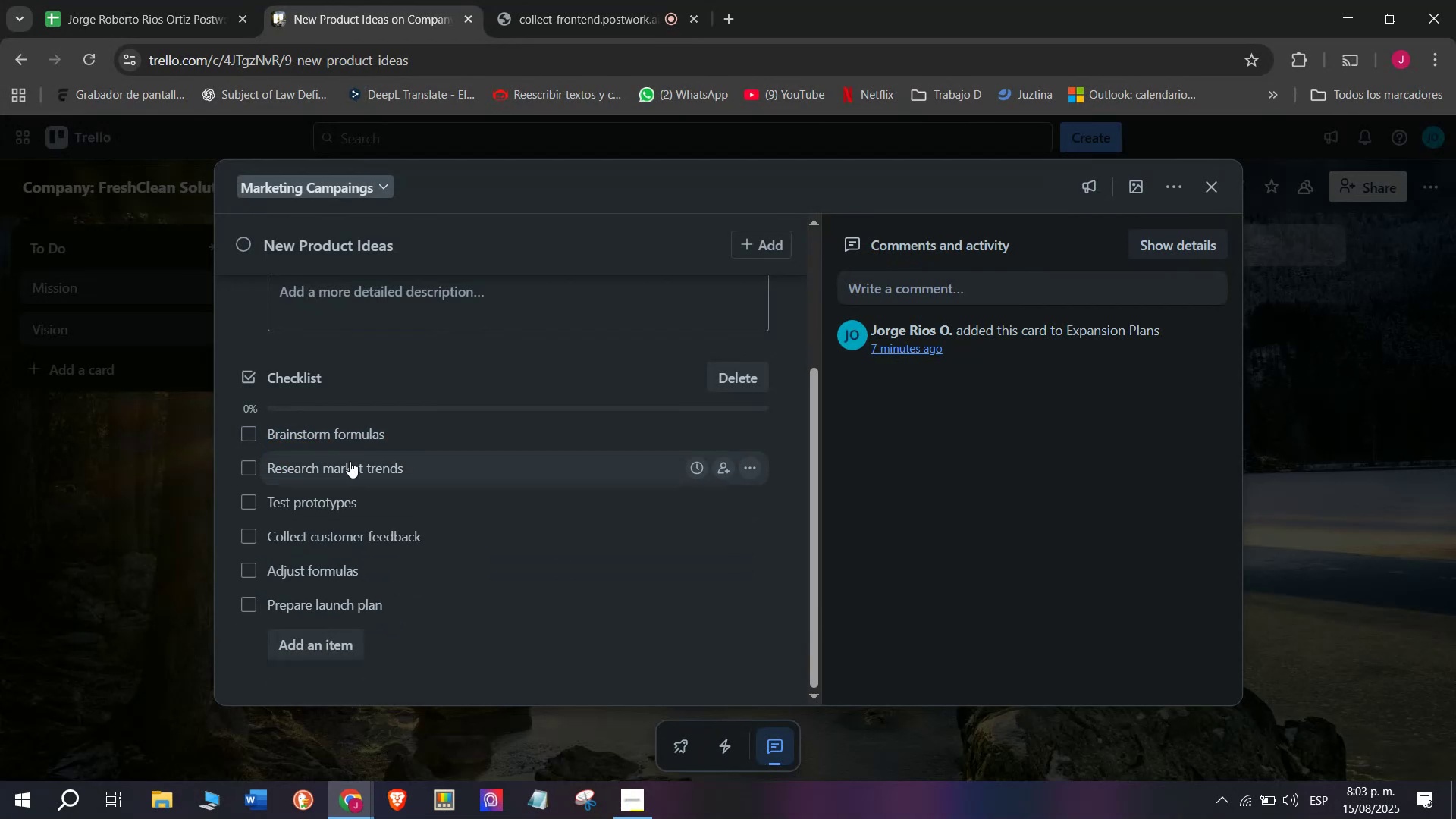 
left_click([335, 451])
 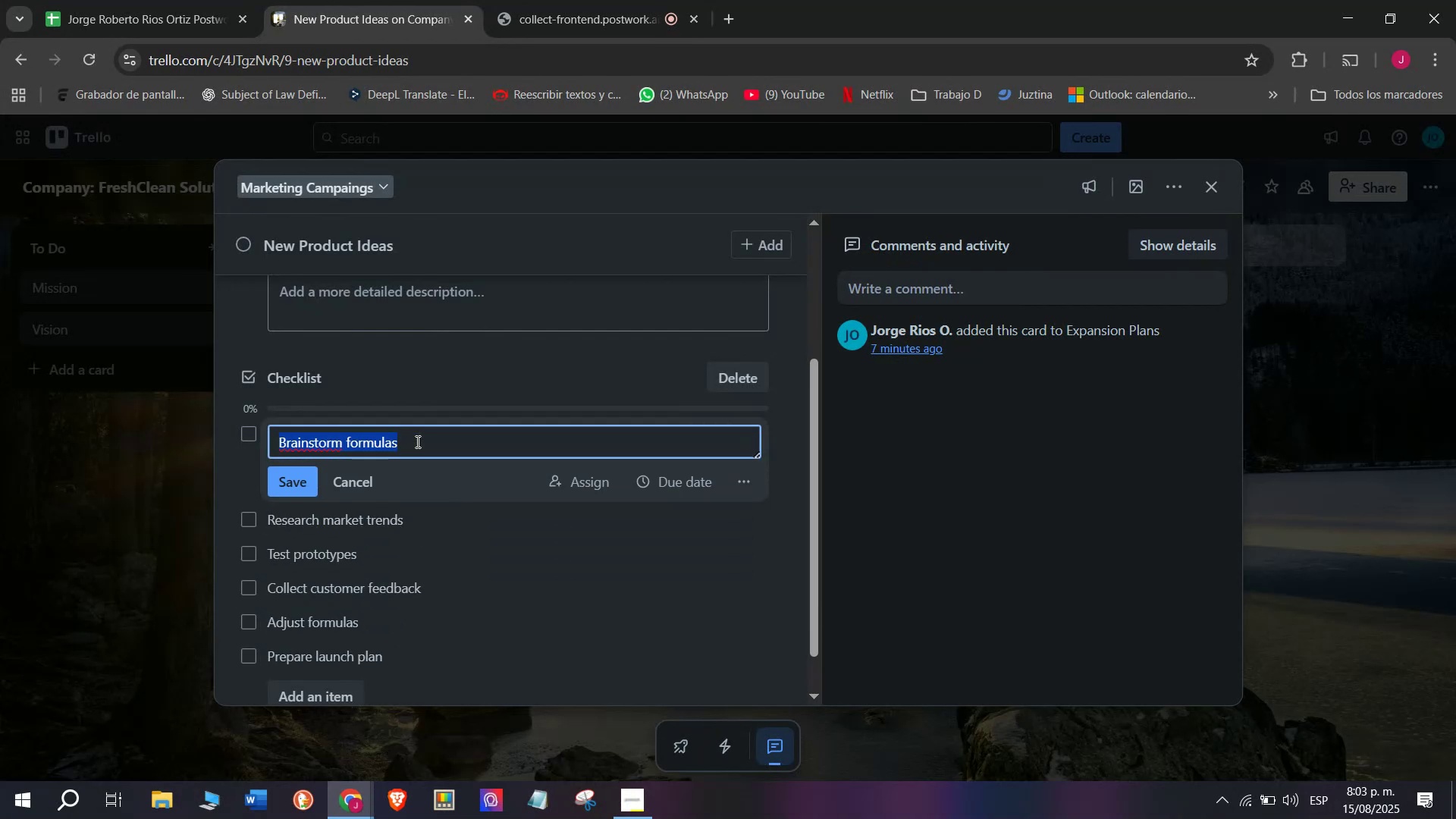 
key(Backspace)
 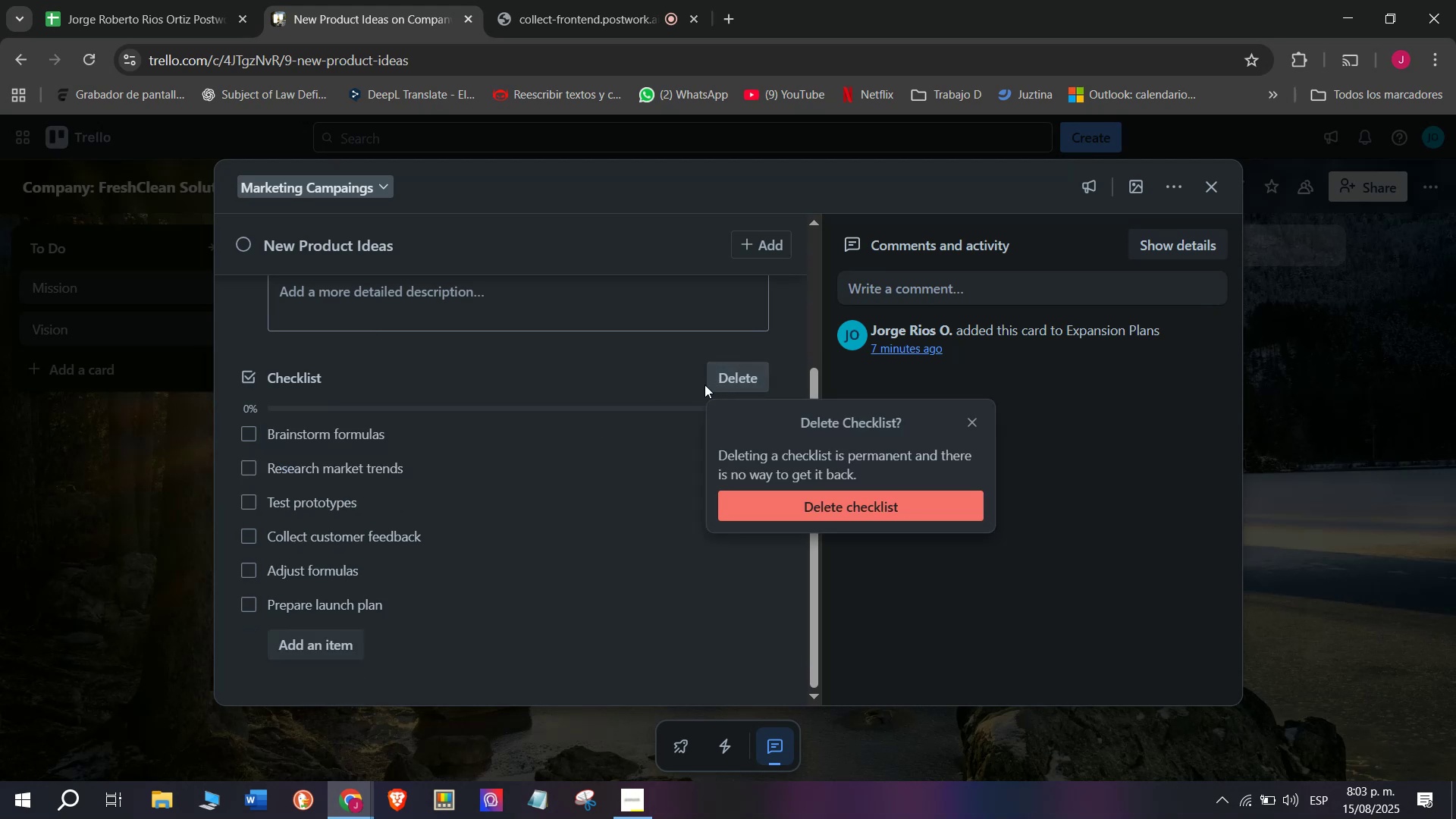 
left_click([802, 507])
 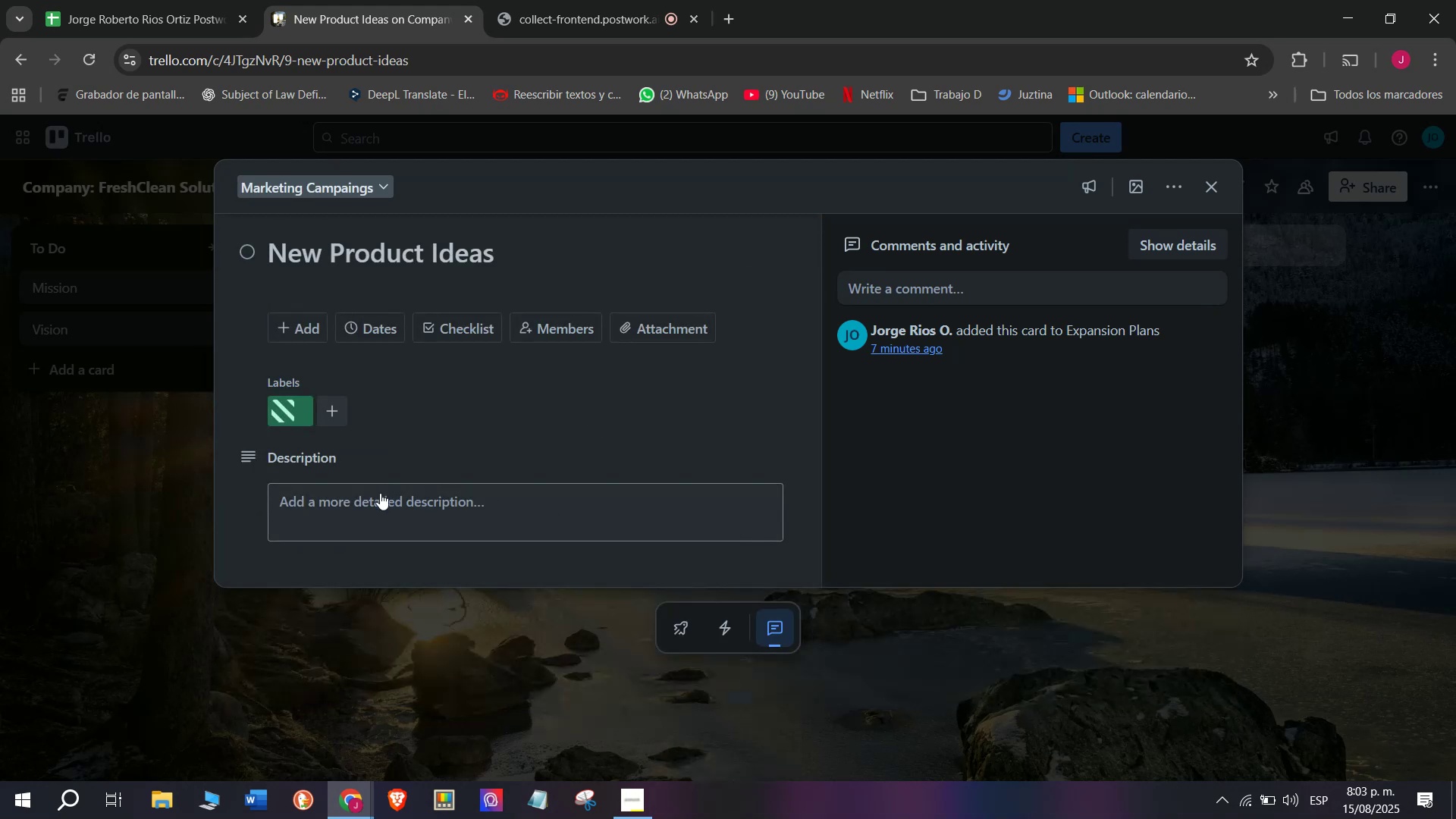 
left_click([361, 504])
 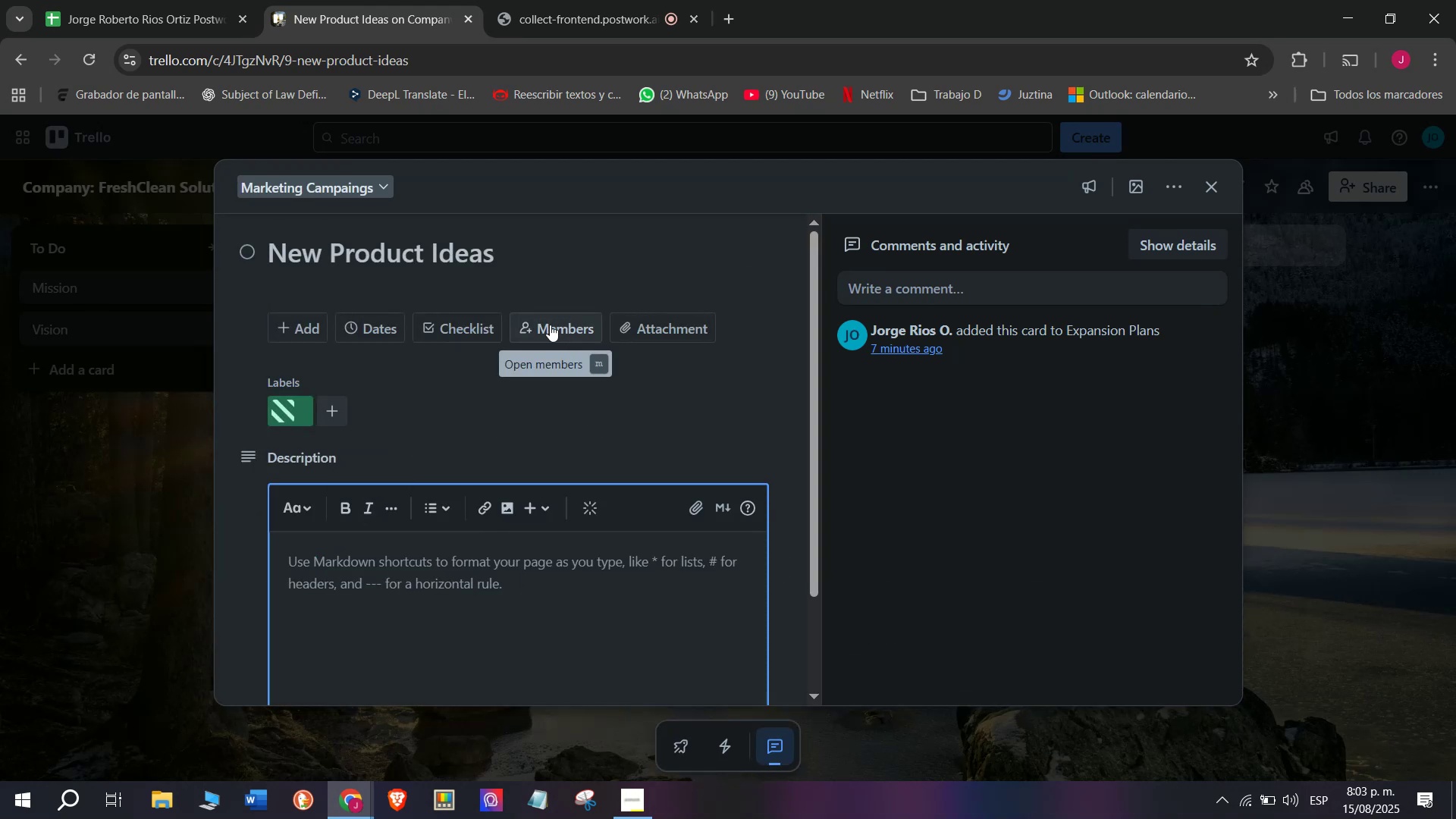 
left_click([463, 330])
 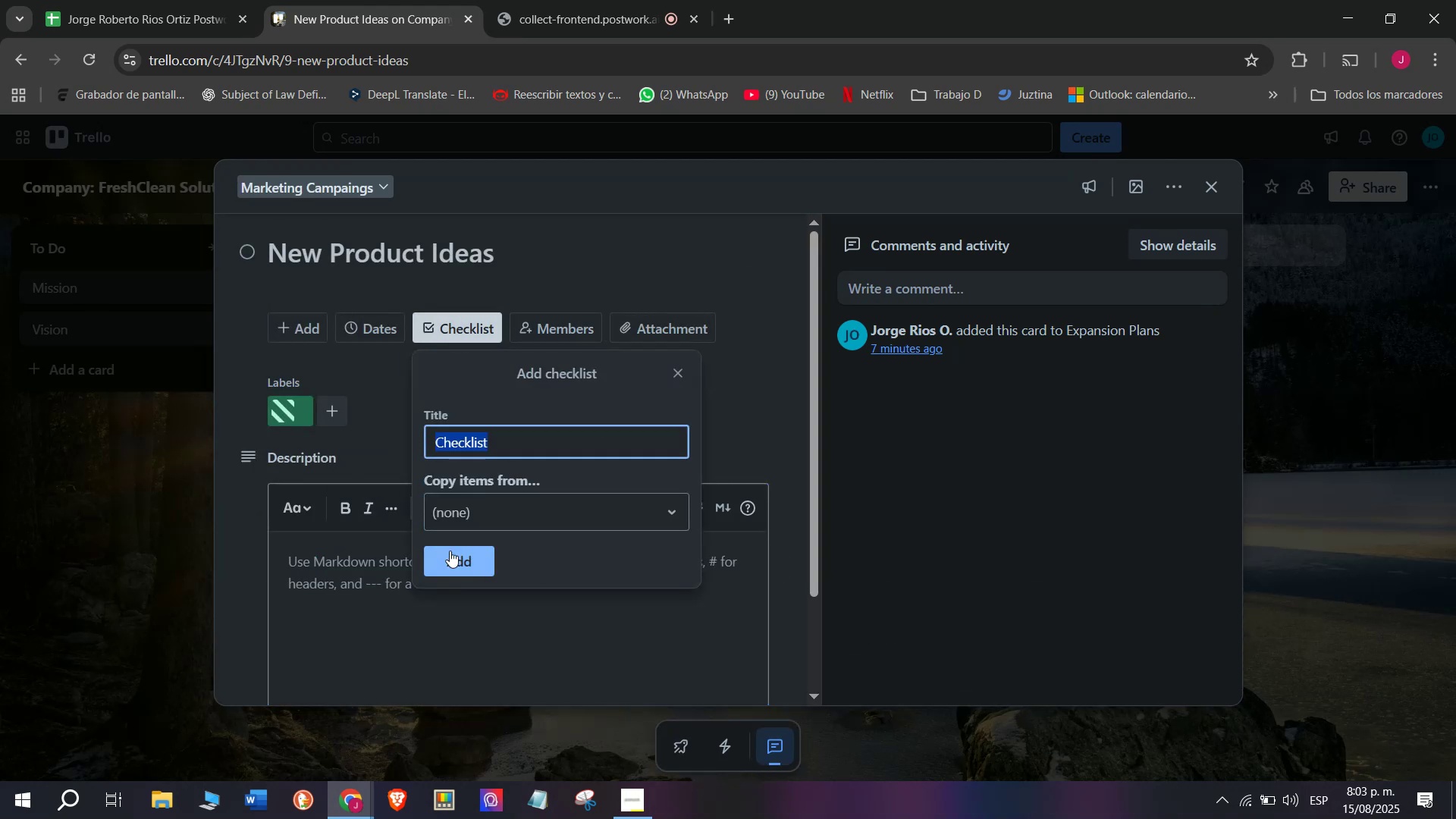 
left_click([452, 551])
 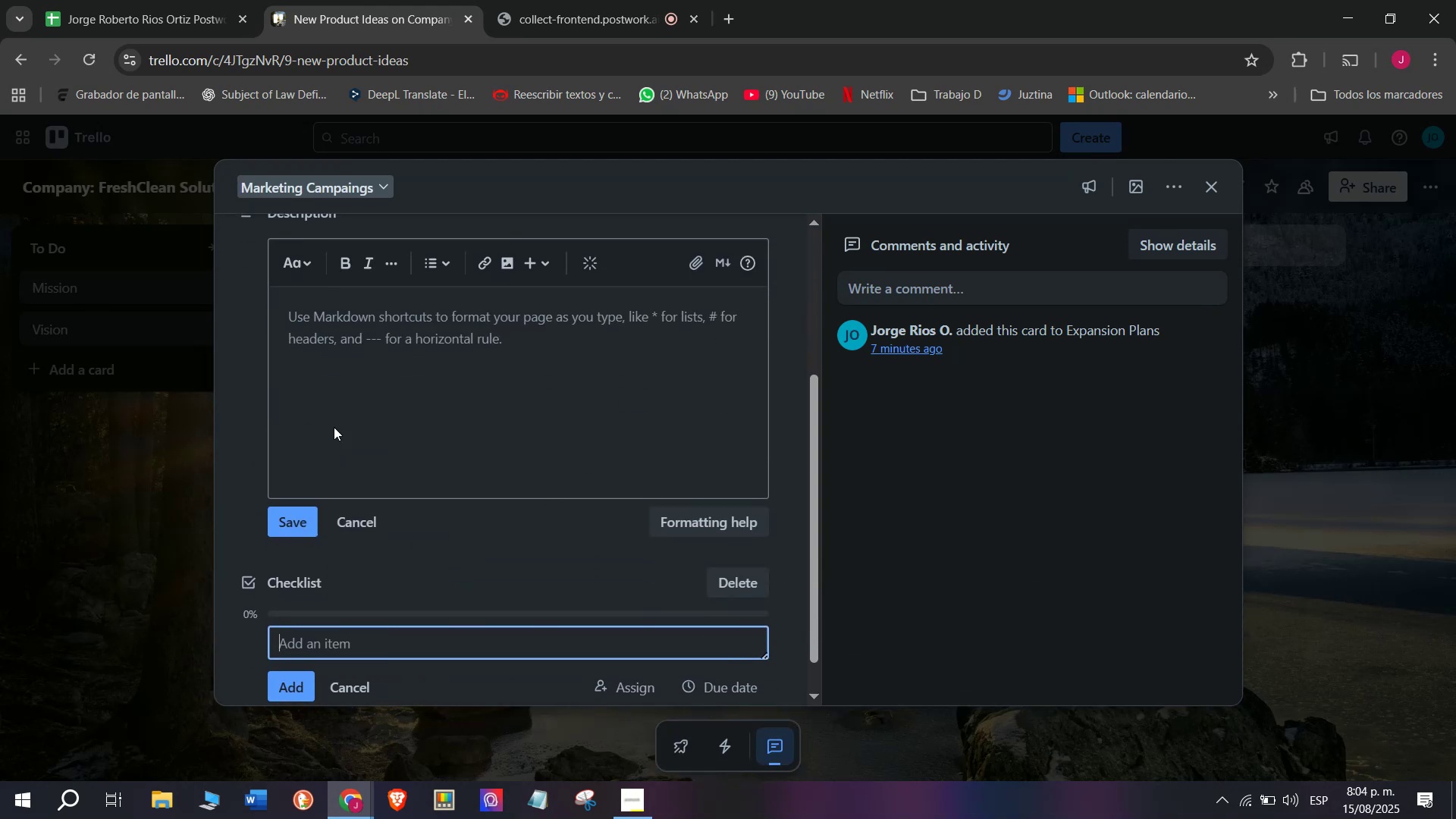 
left_click([366, 519])
 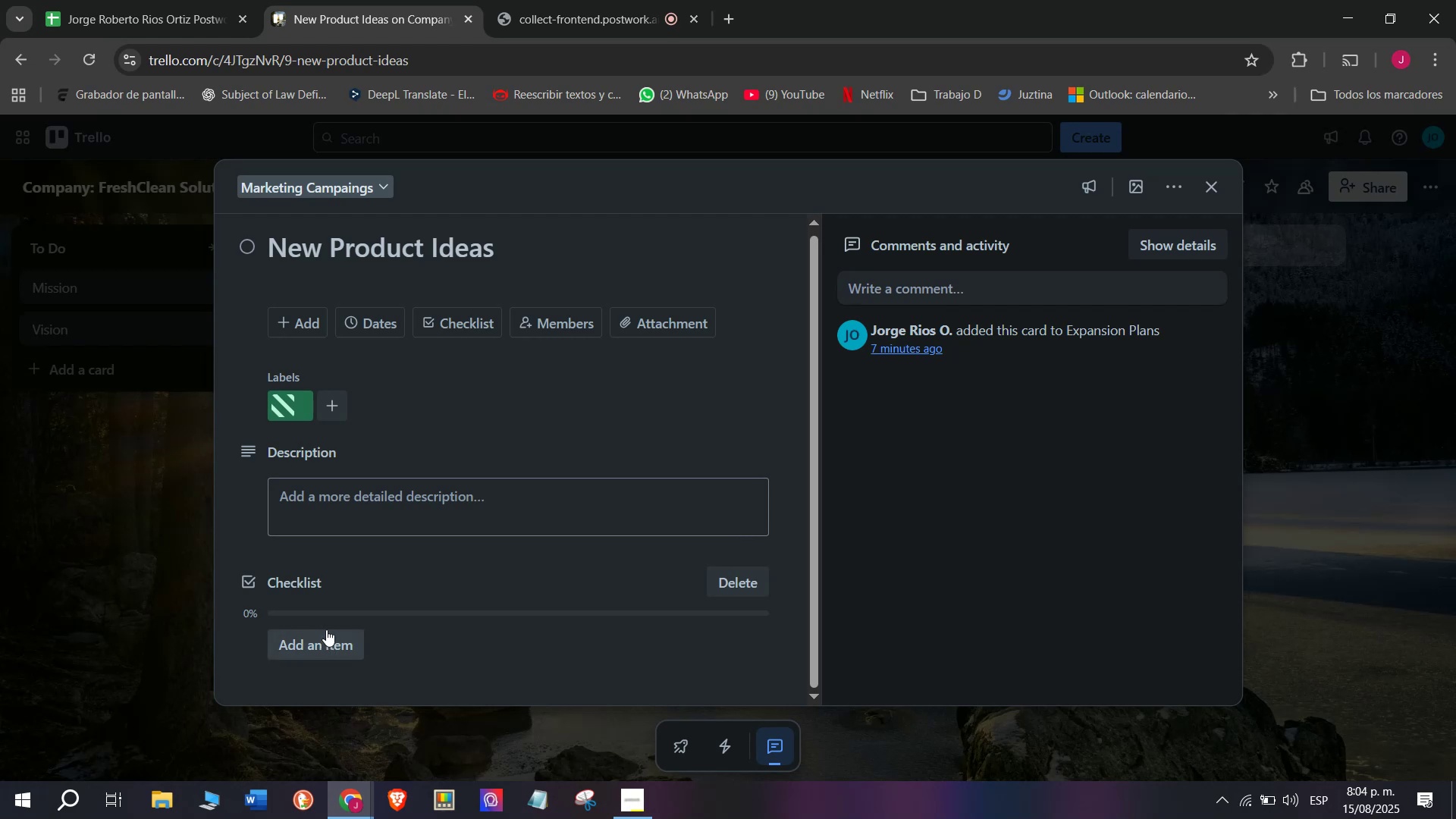 
left_click([328, 632])
 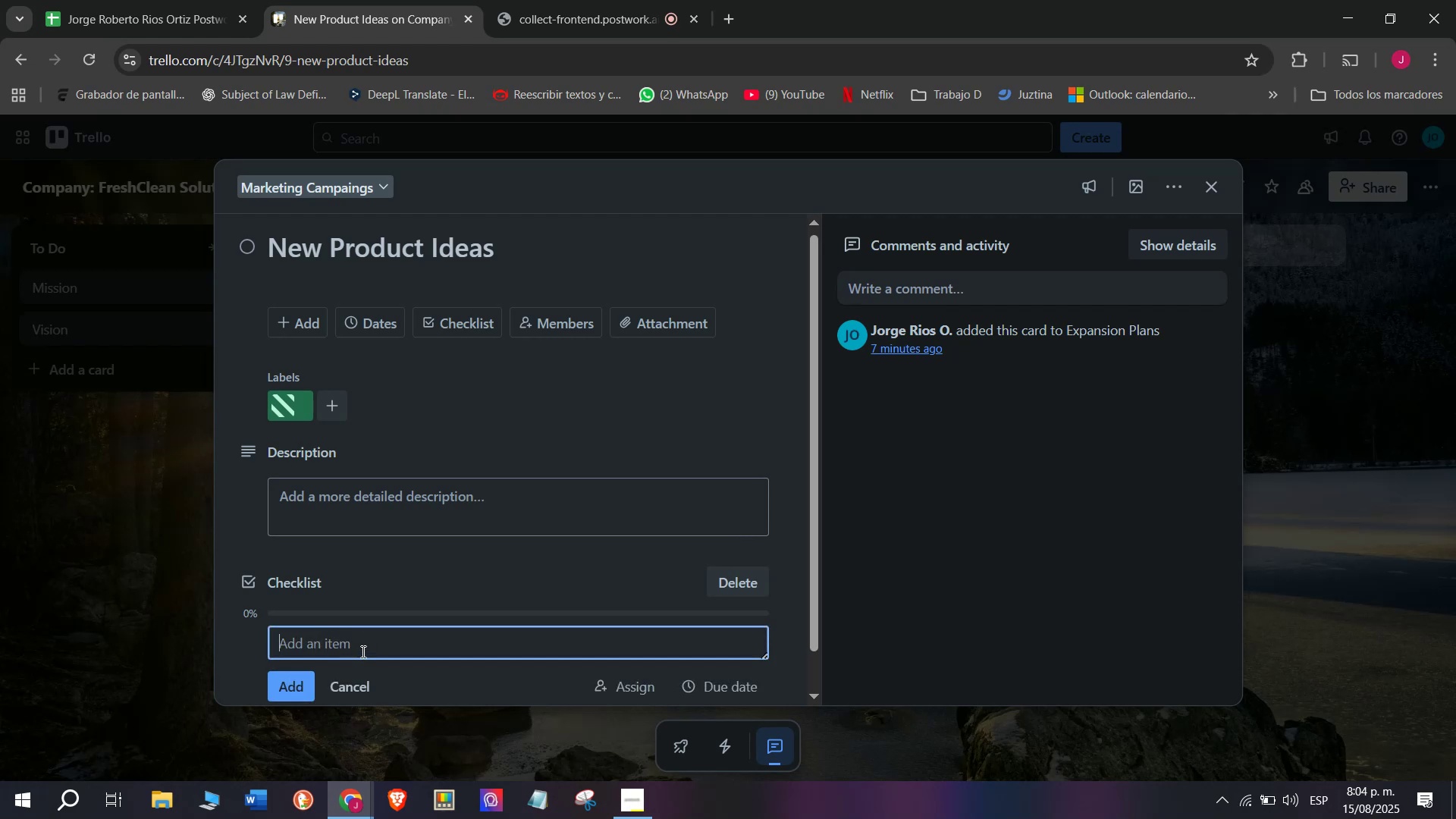 
left_click([366, 645])
 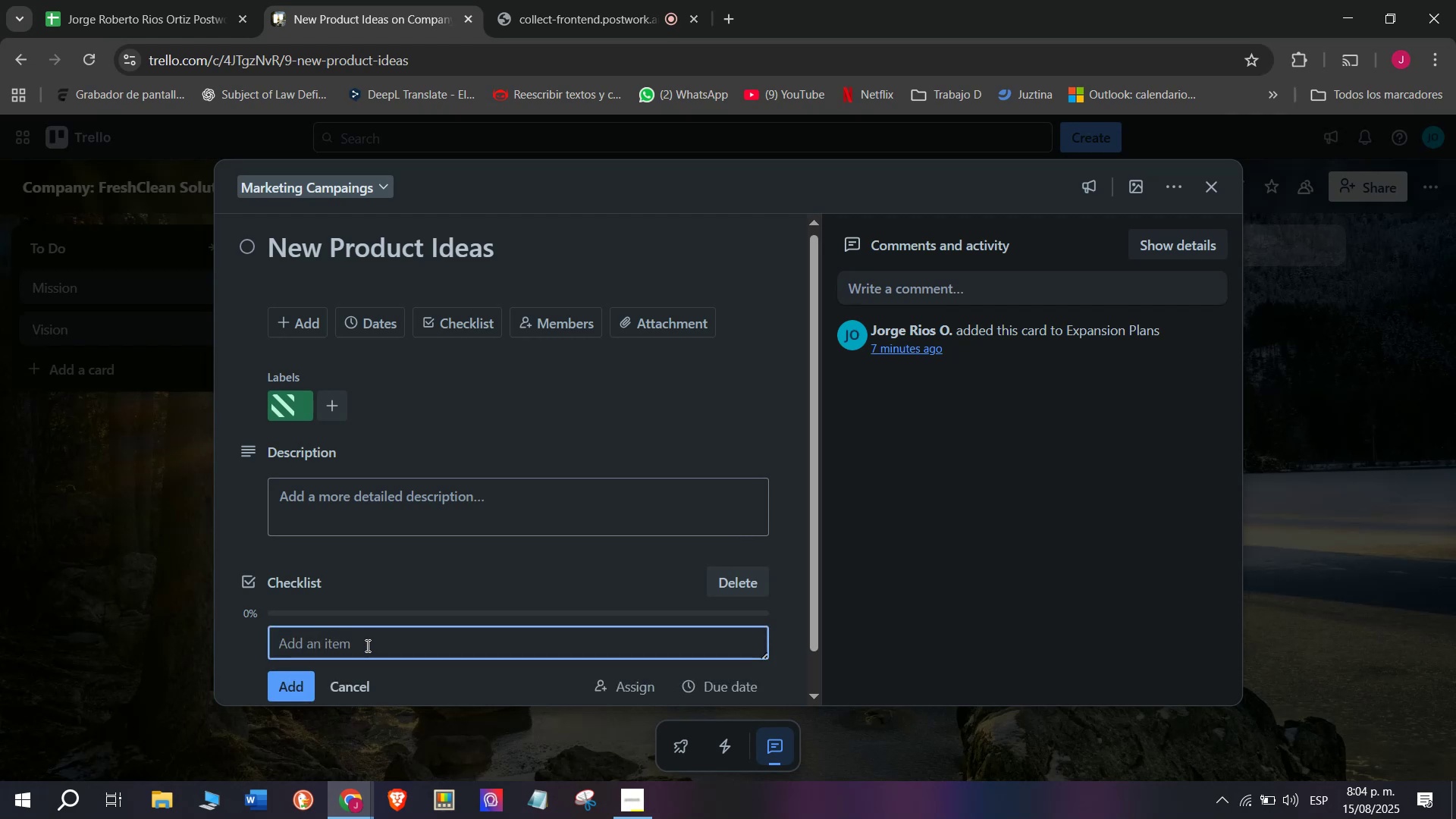 
left_click([449, 258])
 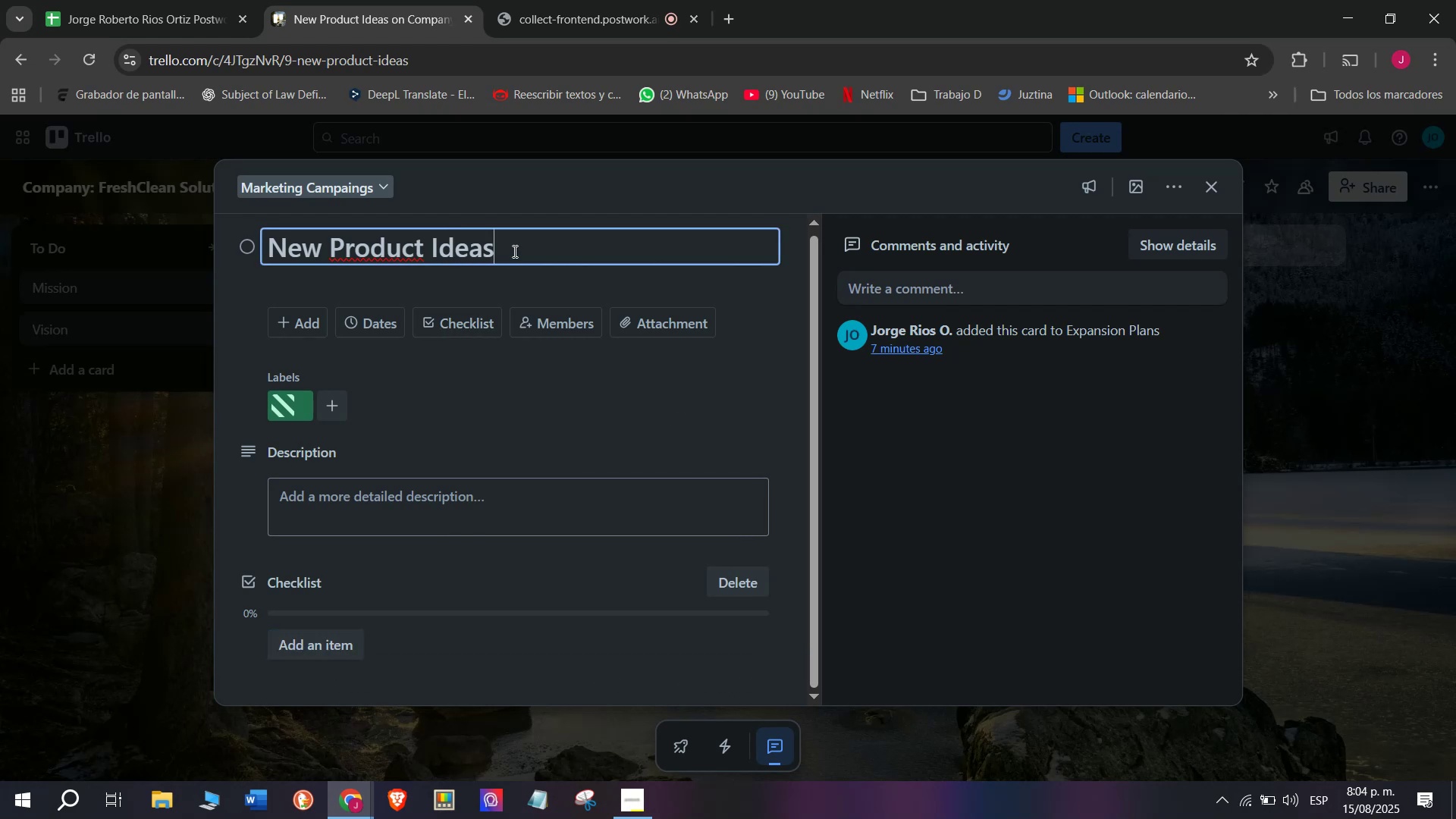 
hold_key(key=Backspace, duration=1.27)
 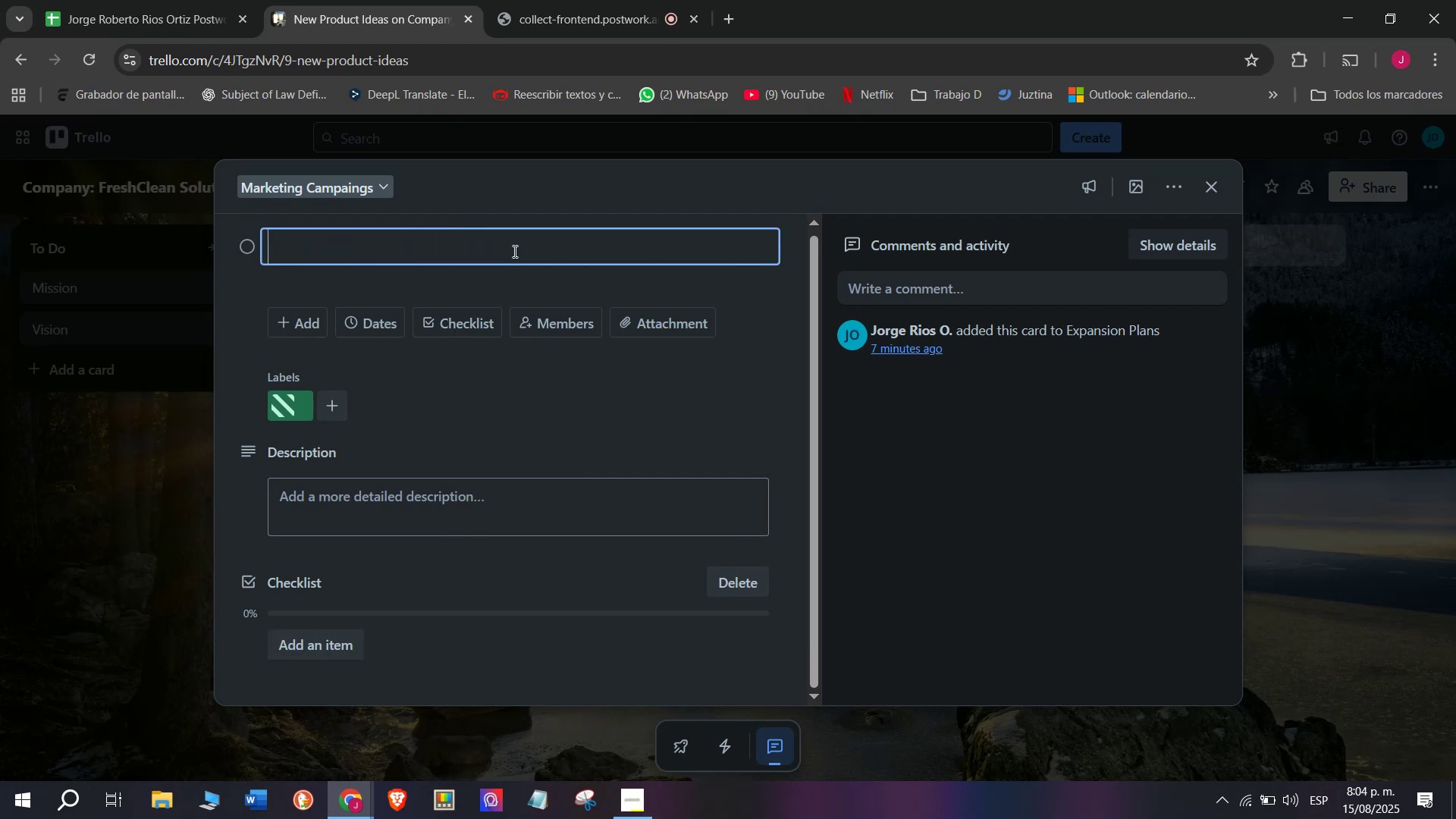 
type(Social medio)
key(Backspace)
key(Backspace)
key(Backspace)
key(Backspace)
key(Backspace)
type(M3edia)
key(Backspace)
key(Backspace)
key(Backspace)
key(Backspace)
type(e)
key(Backspace)
key(Backspace)
type(edia Strategy)
 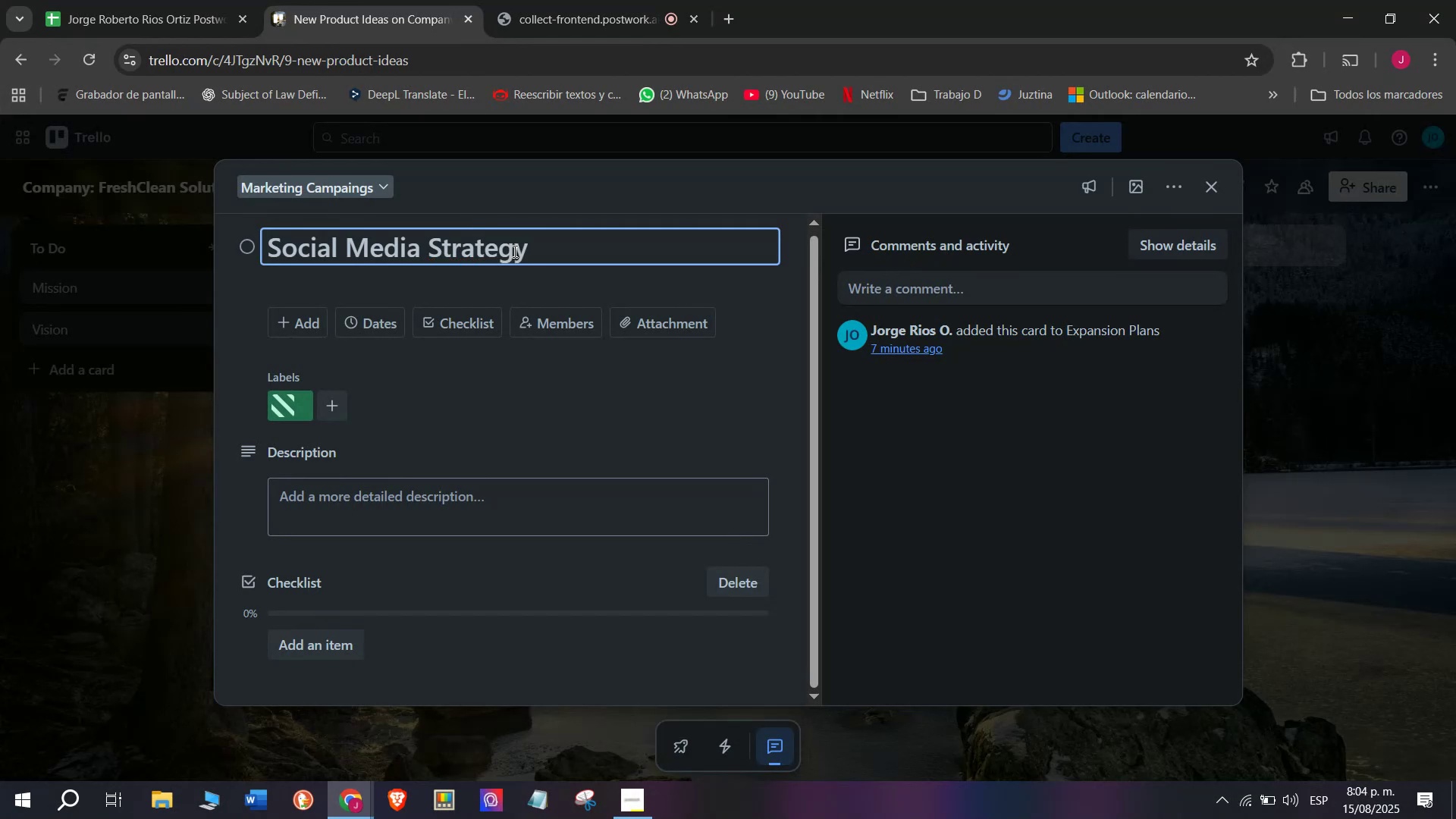 
key(Enter)
 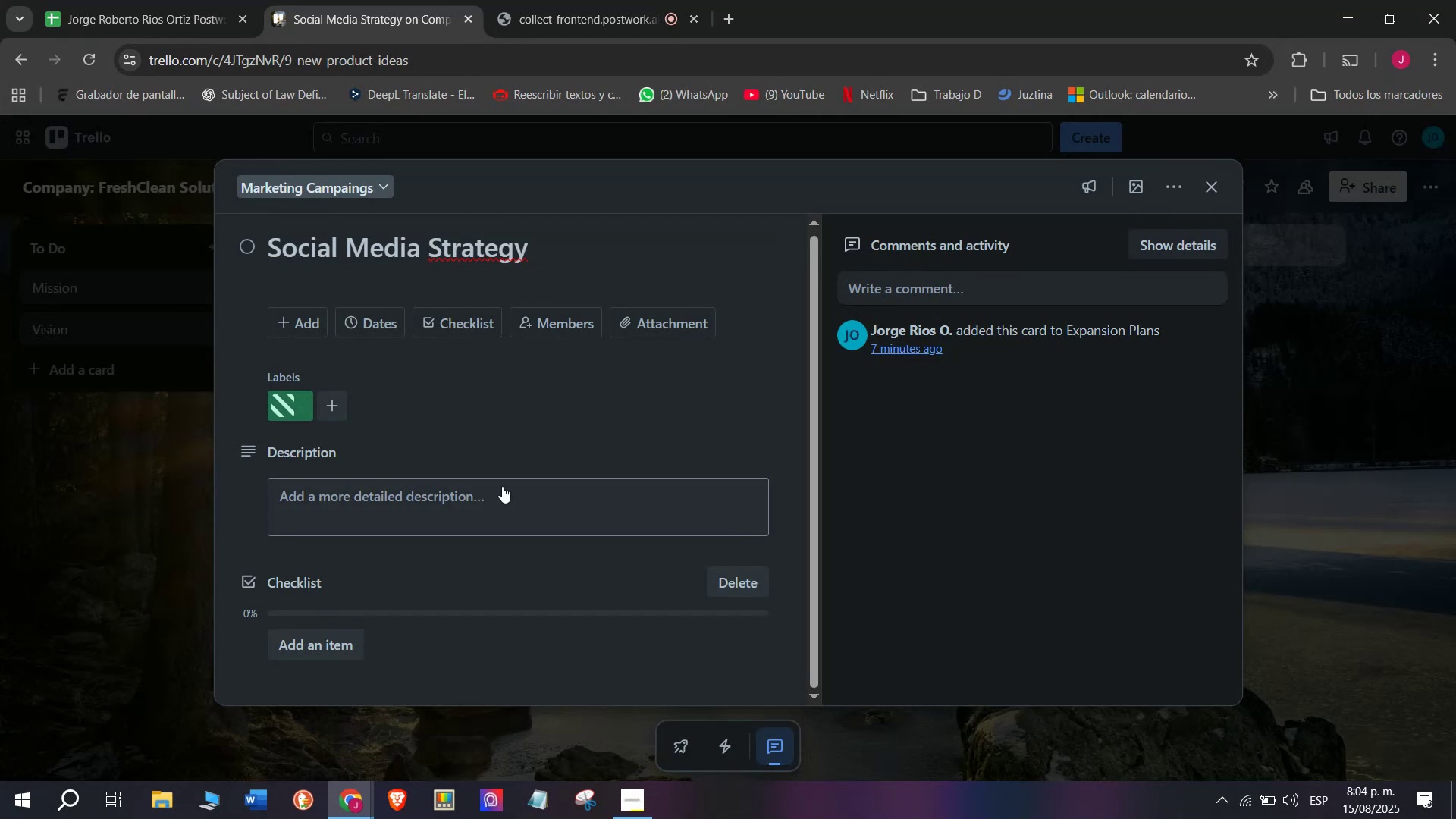 
left_click([324, 648])
 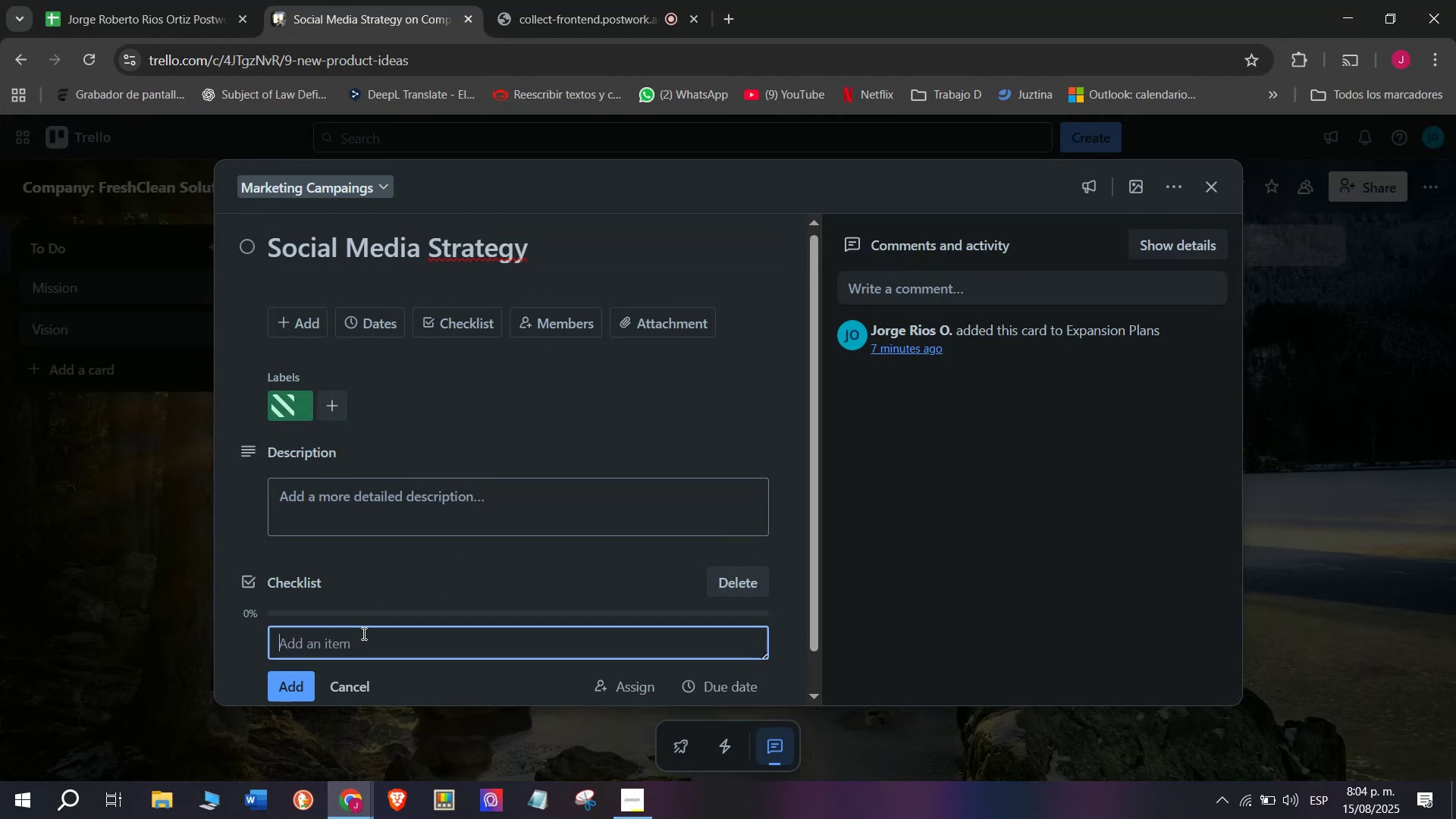 
left_click([362, 633])
 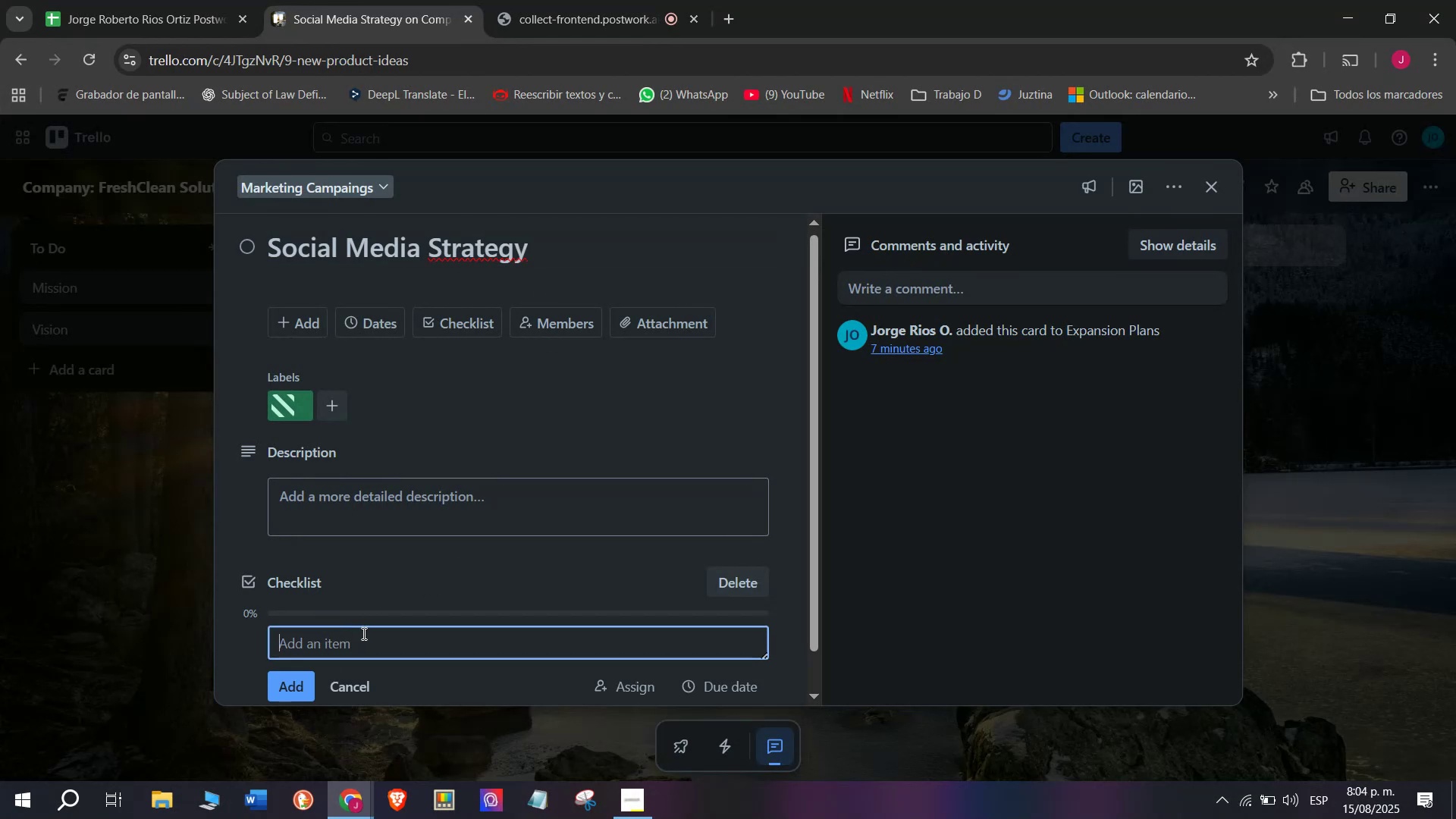 
type(Create)
 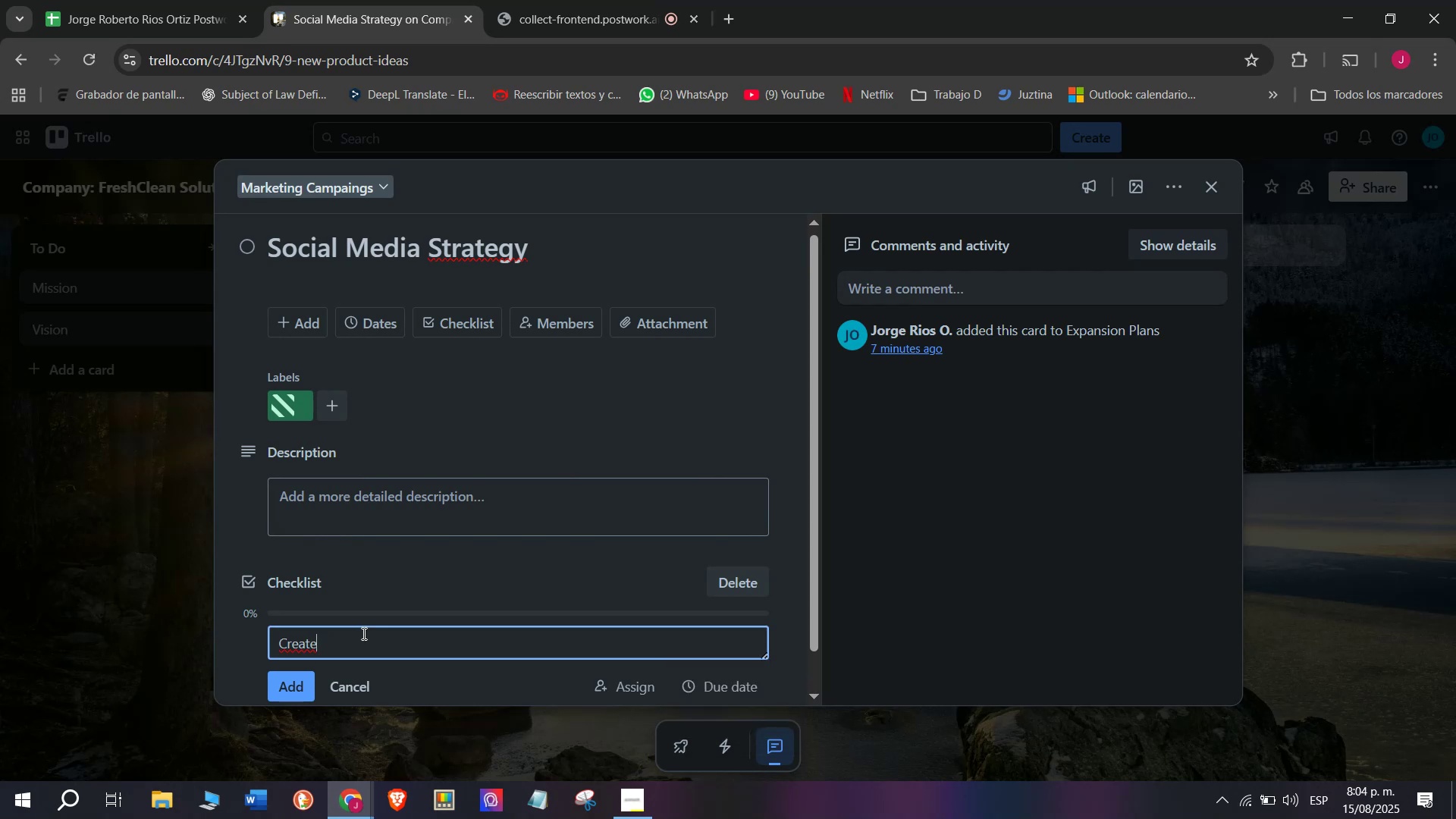 
type( cleaning tips posyt)
key(Backspace)
key(Backspace)
type(ts)
 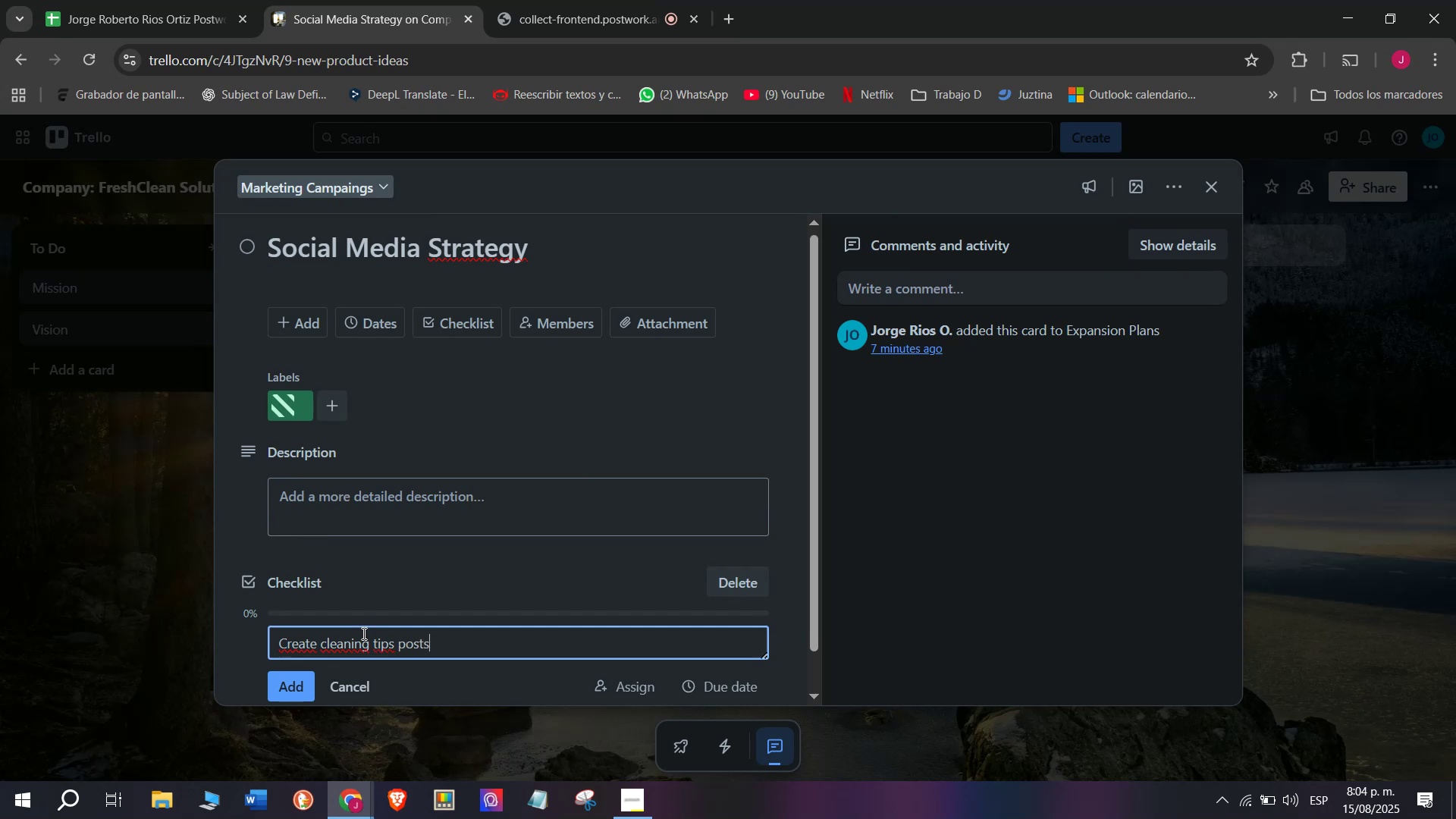 
key(Enter)
 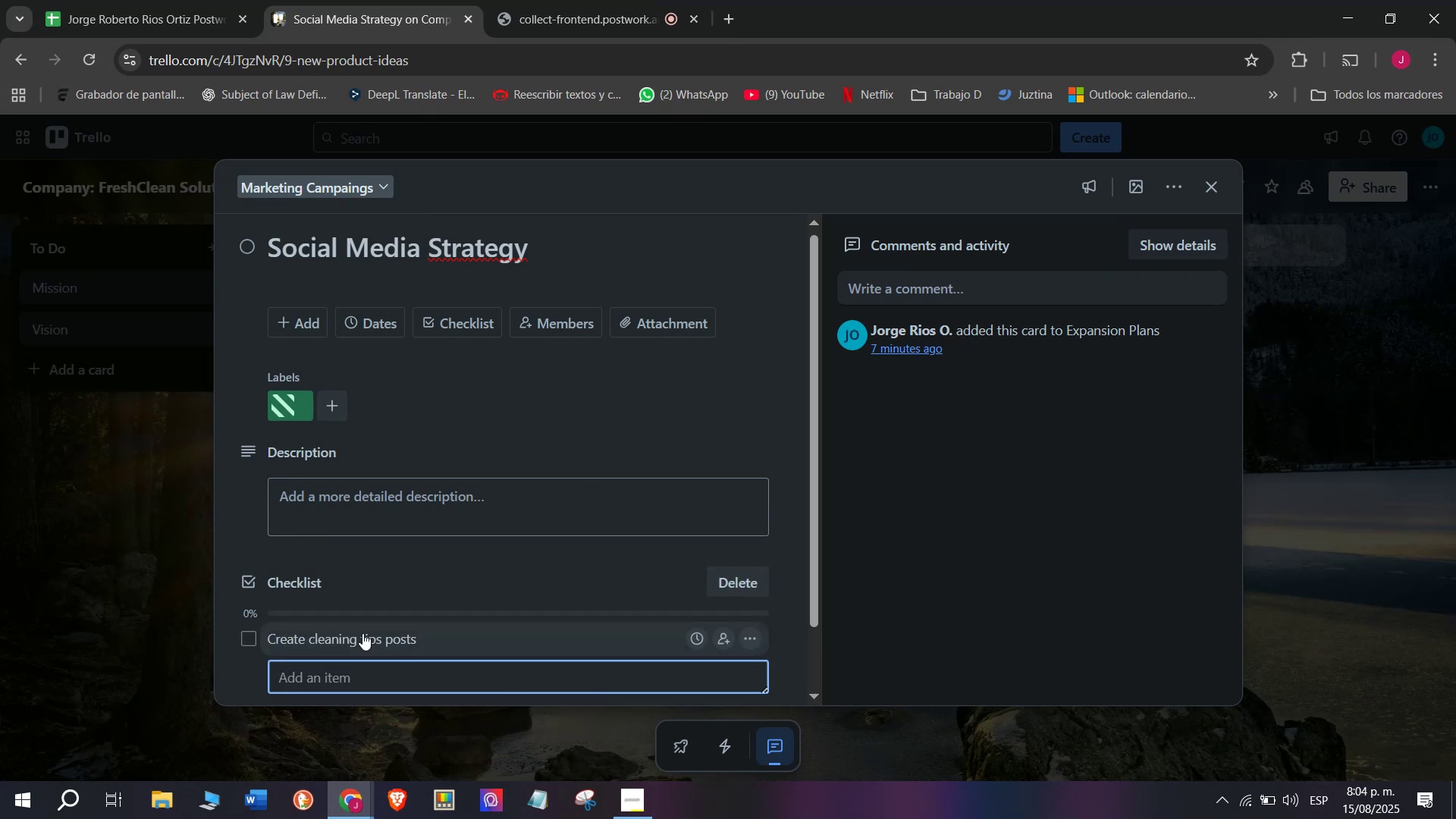 
scroll: coordinate [519, 537], scroll_direction: down, amount: 6.0
 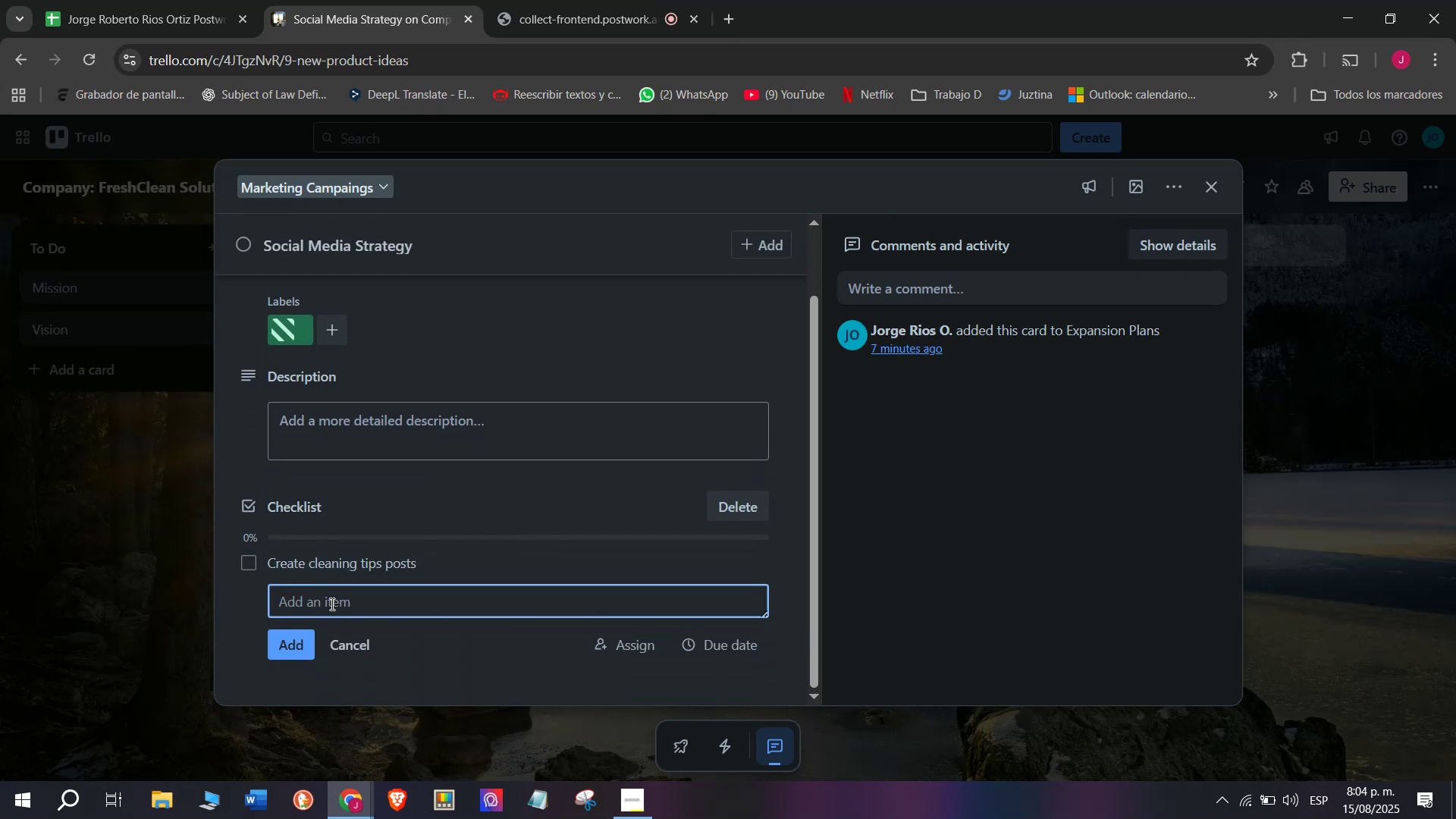 
left_click([331, 604])
 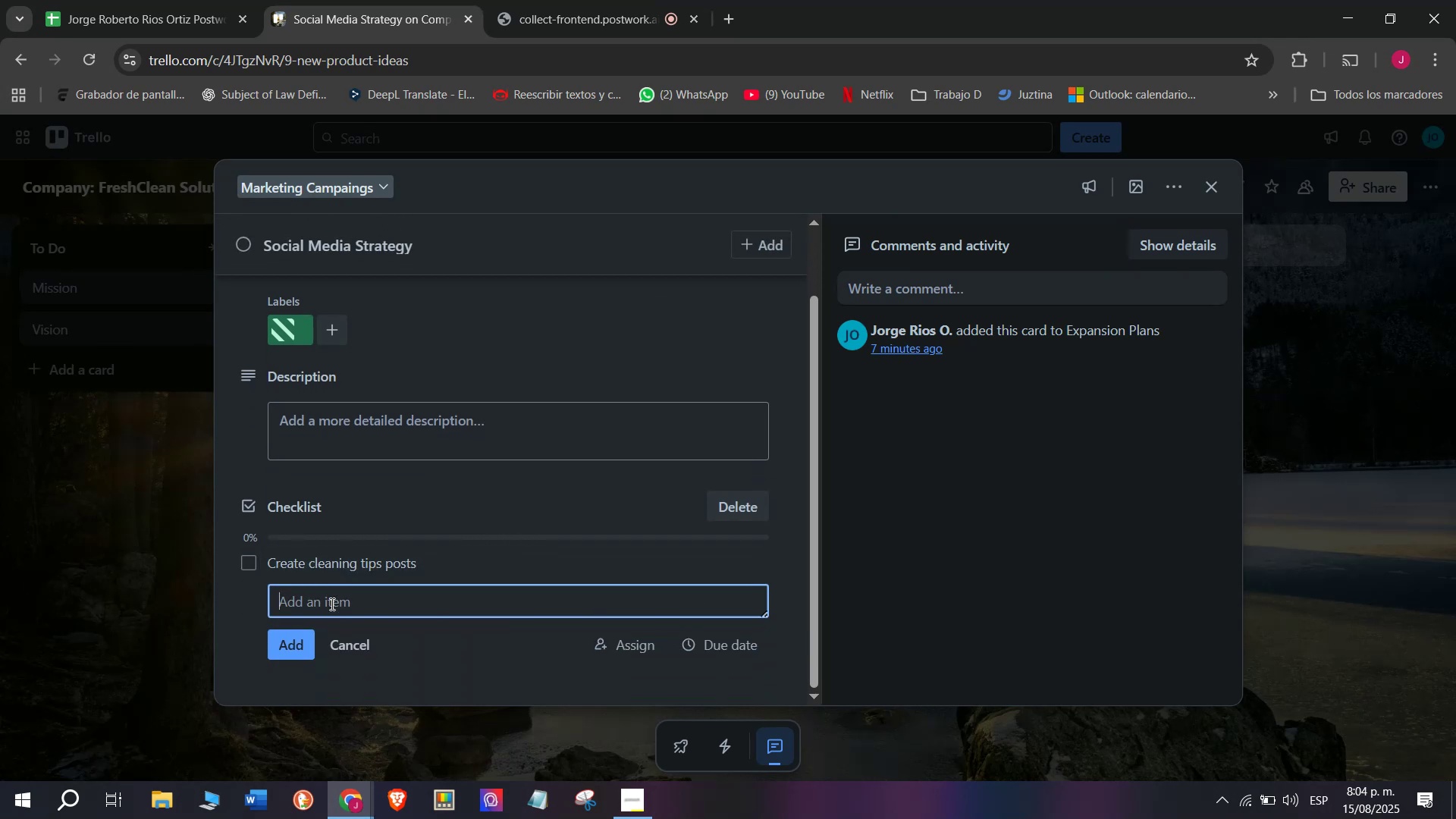 
type(Sc)
key(Backspace)
type(chalude)
key(Backspace)
key(Backspace)
key(Backspace)
key(Backspace)
key(Backspace)
type(edule weekly)
 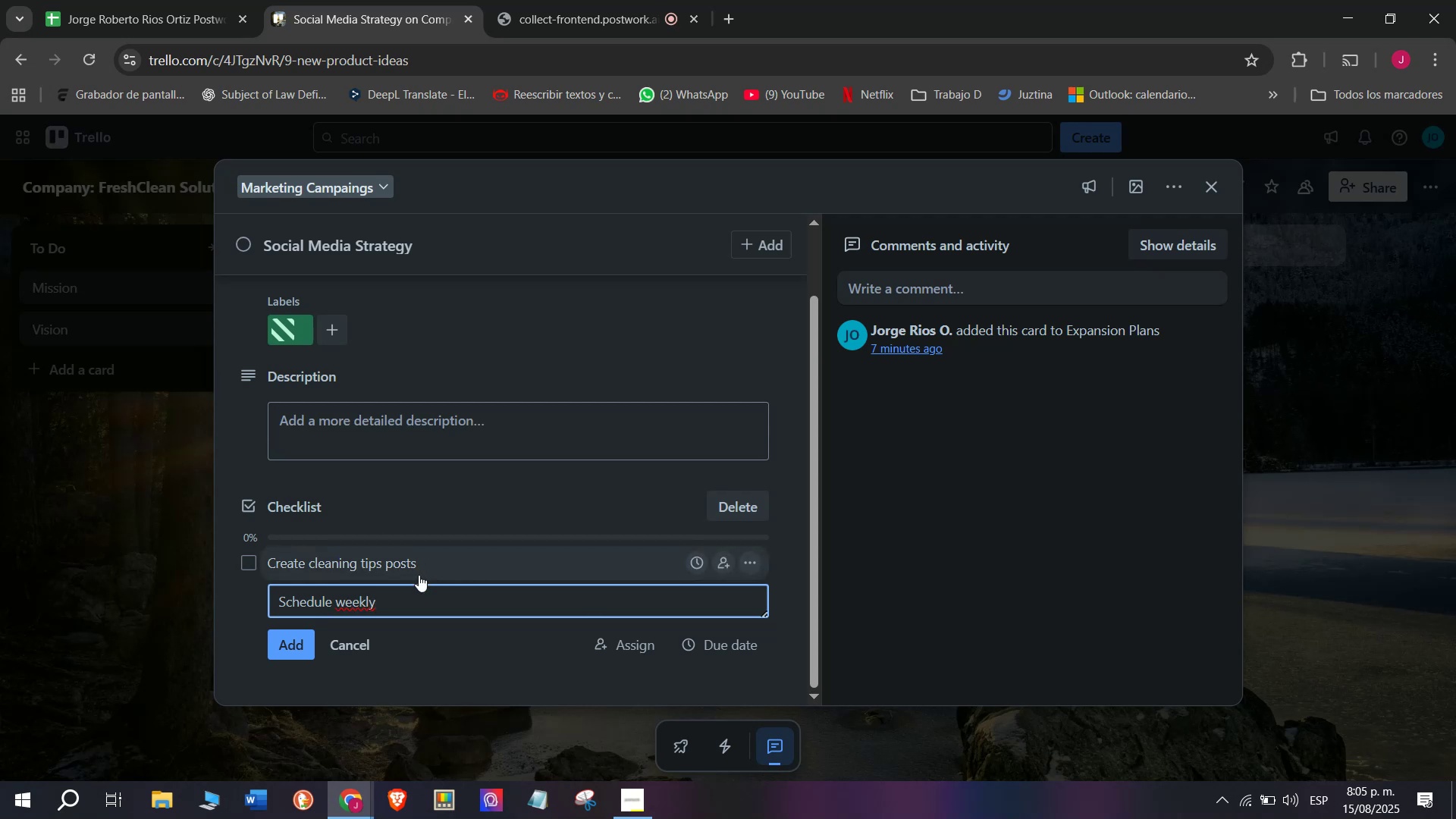 
wait(7.85)
 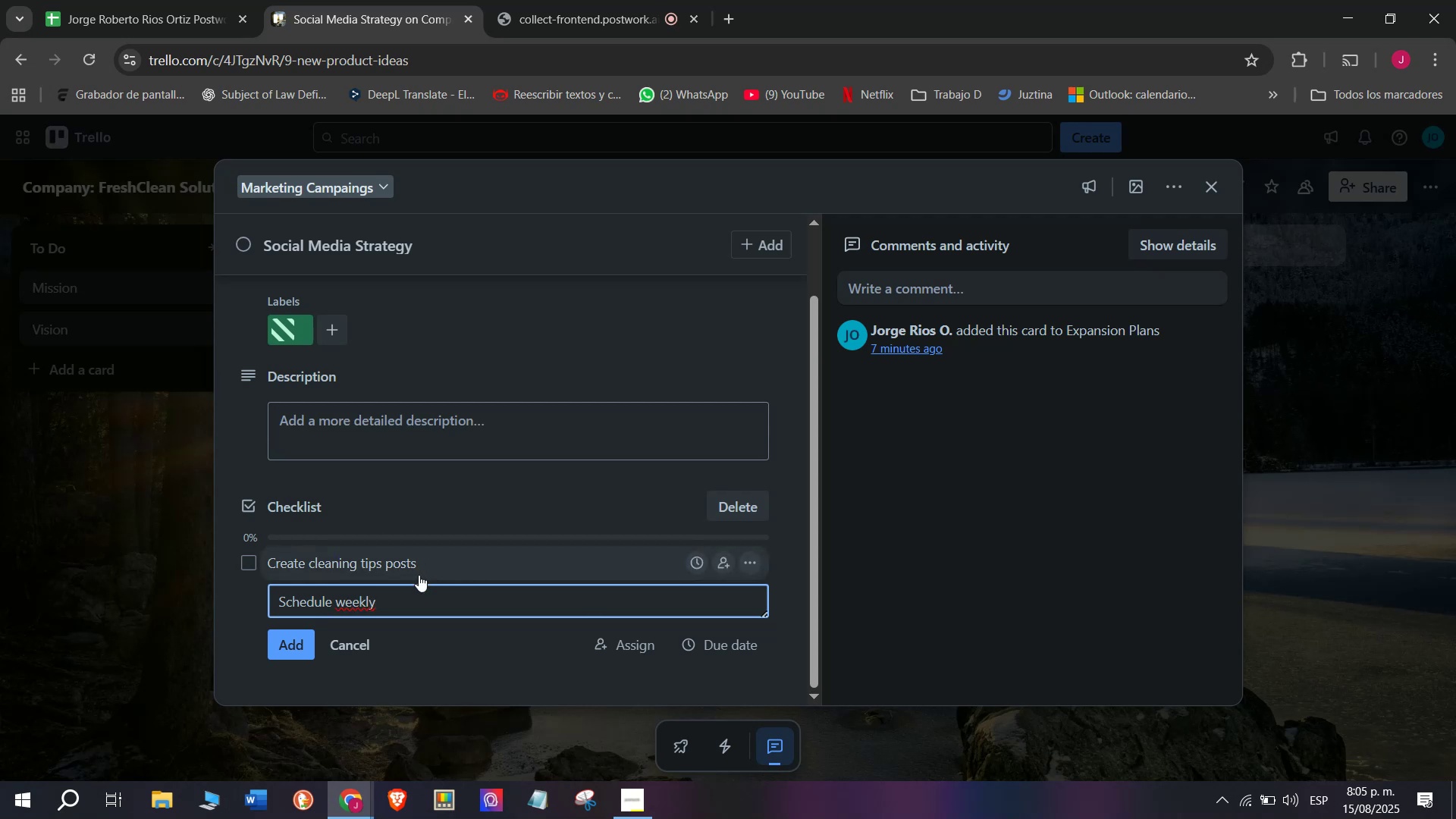 
type( content)
 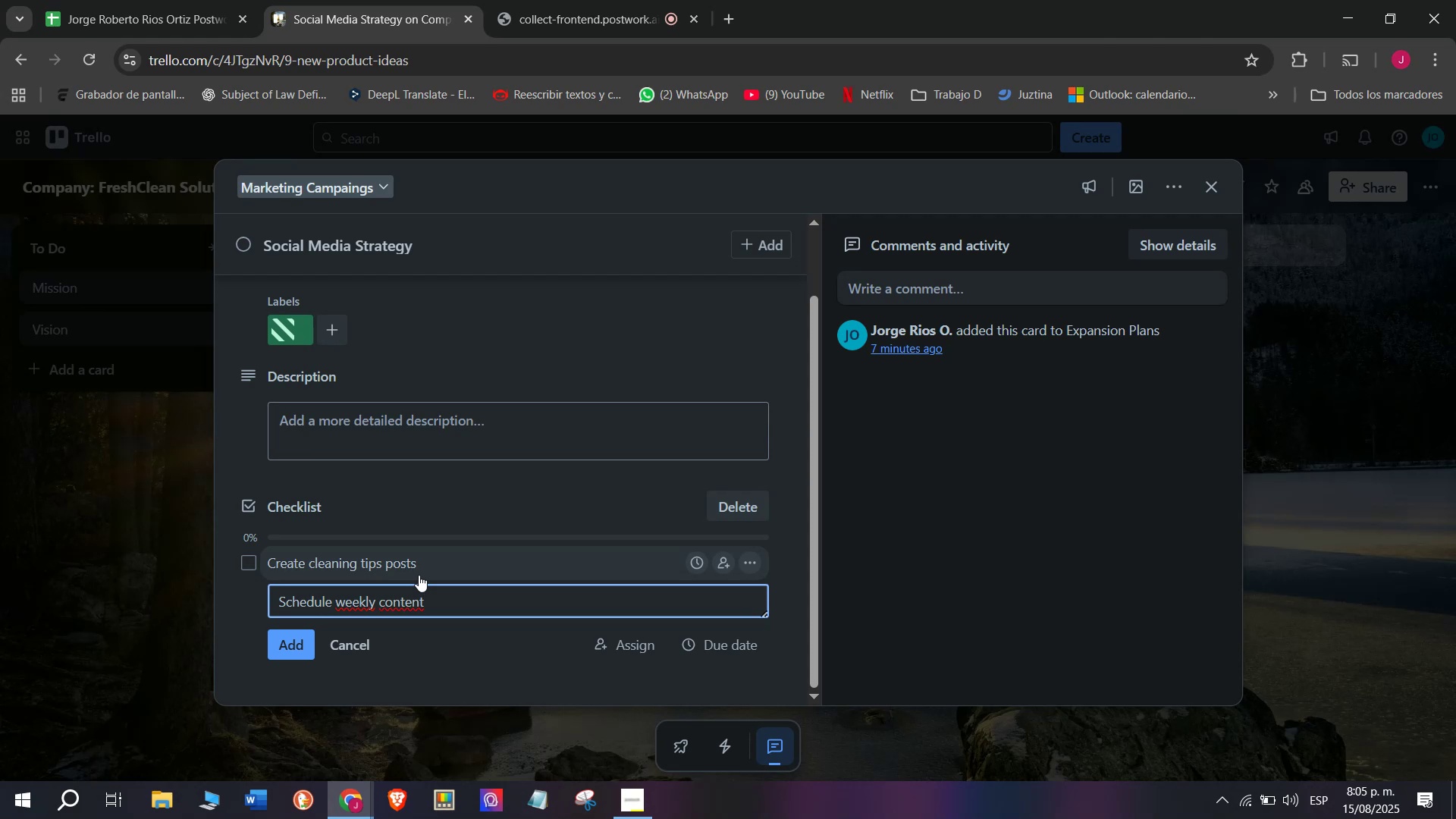 
key(Enter)
 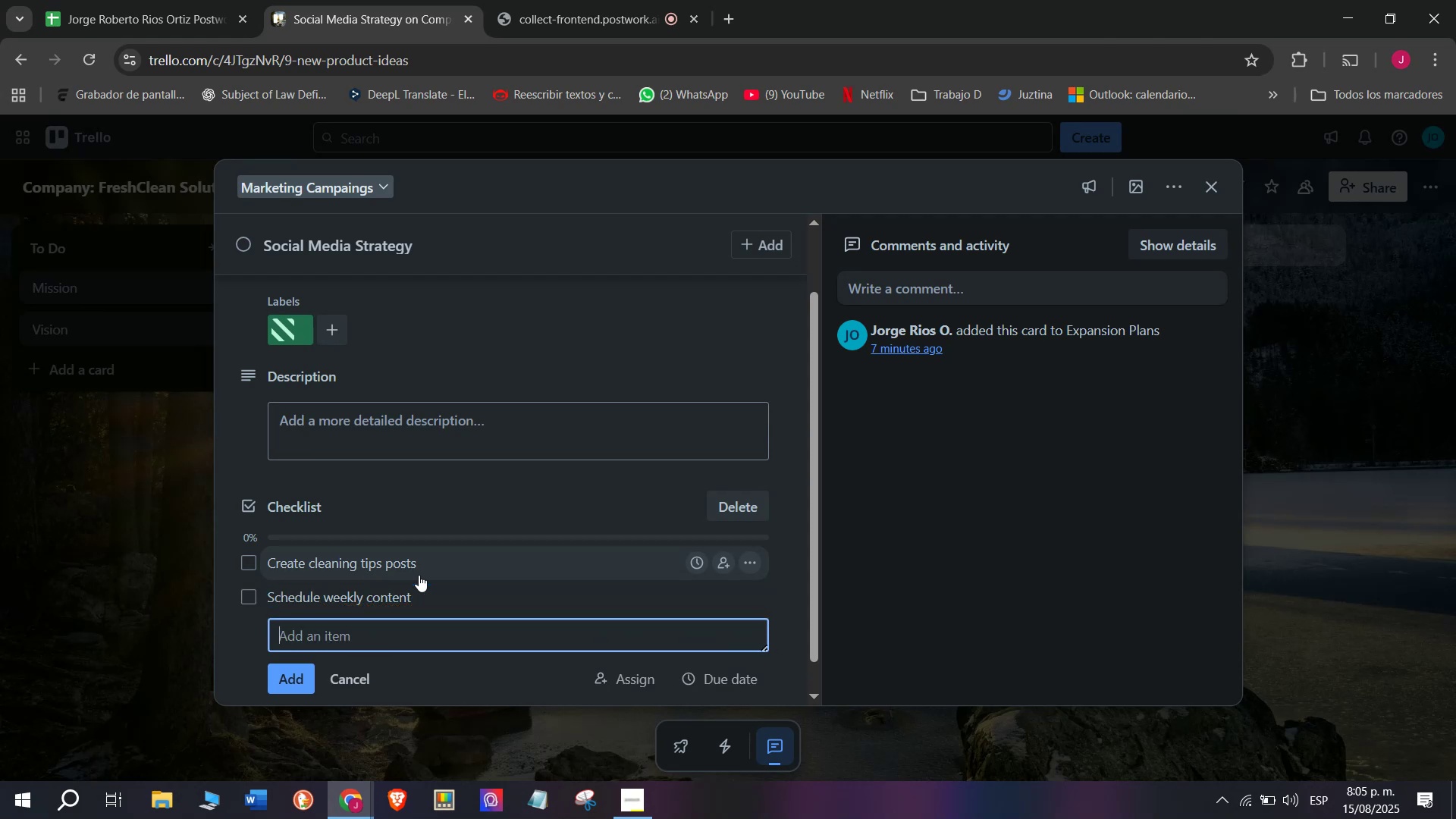 
type(G)
key(Backspace)
type(Highlig)
 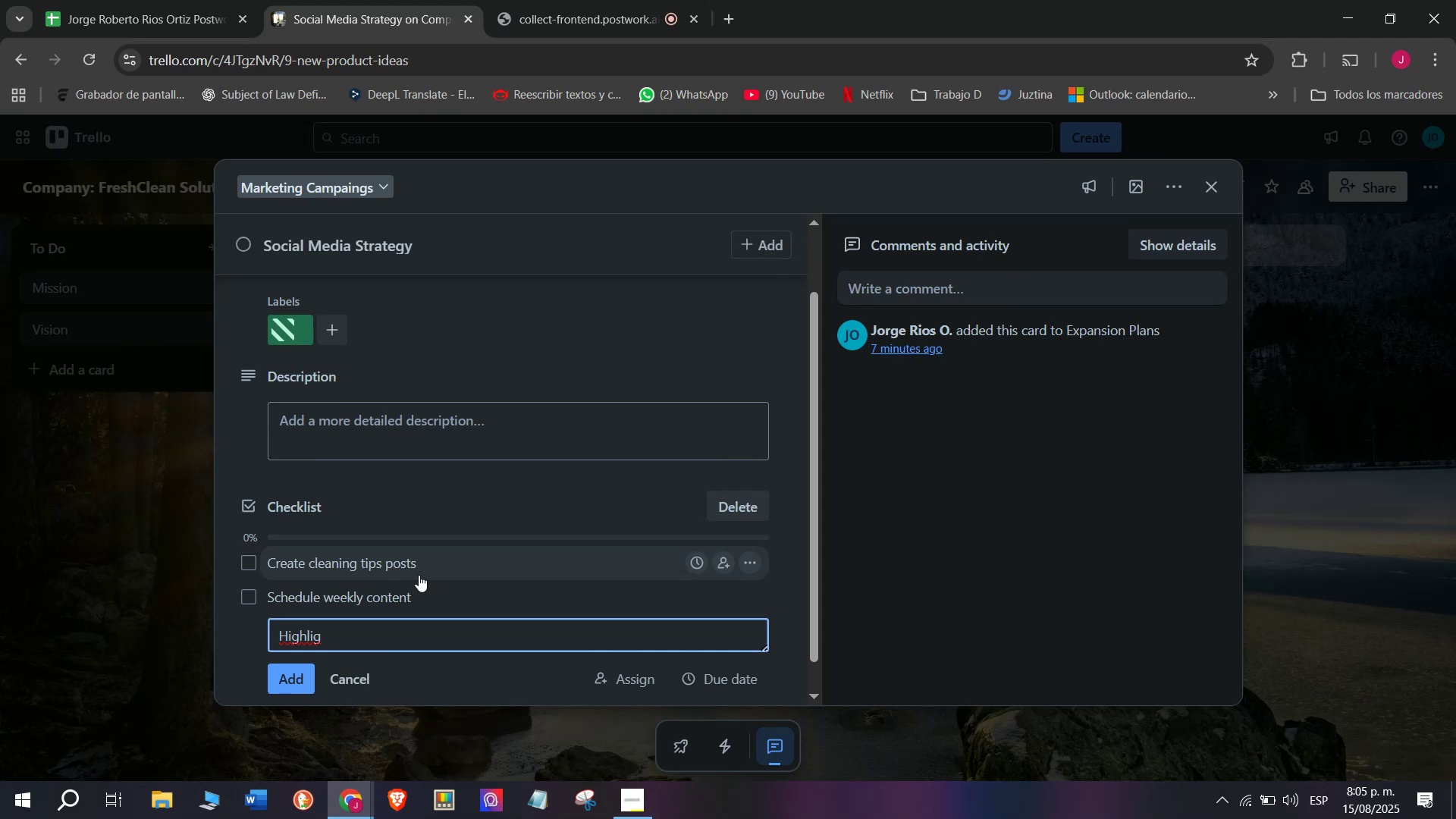 
type(th)
key(Backspace)
key(Backspace)
type(ht eco-friendly benefits)
 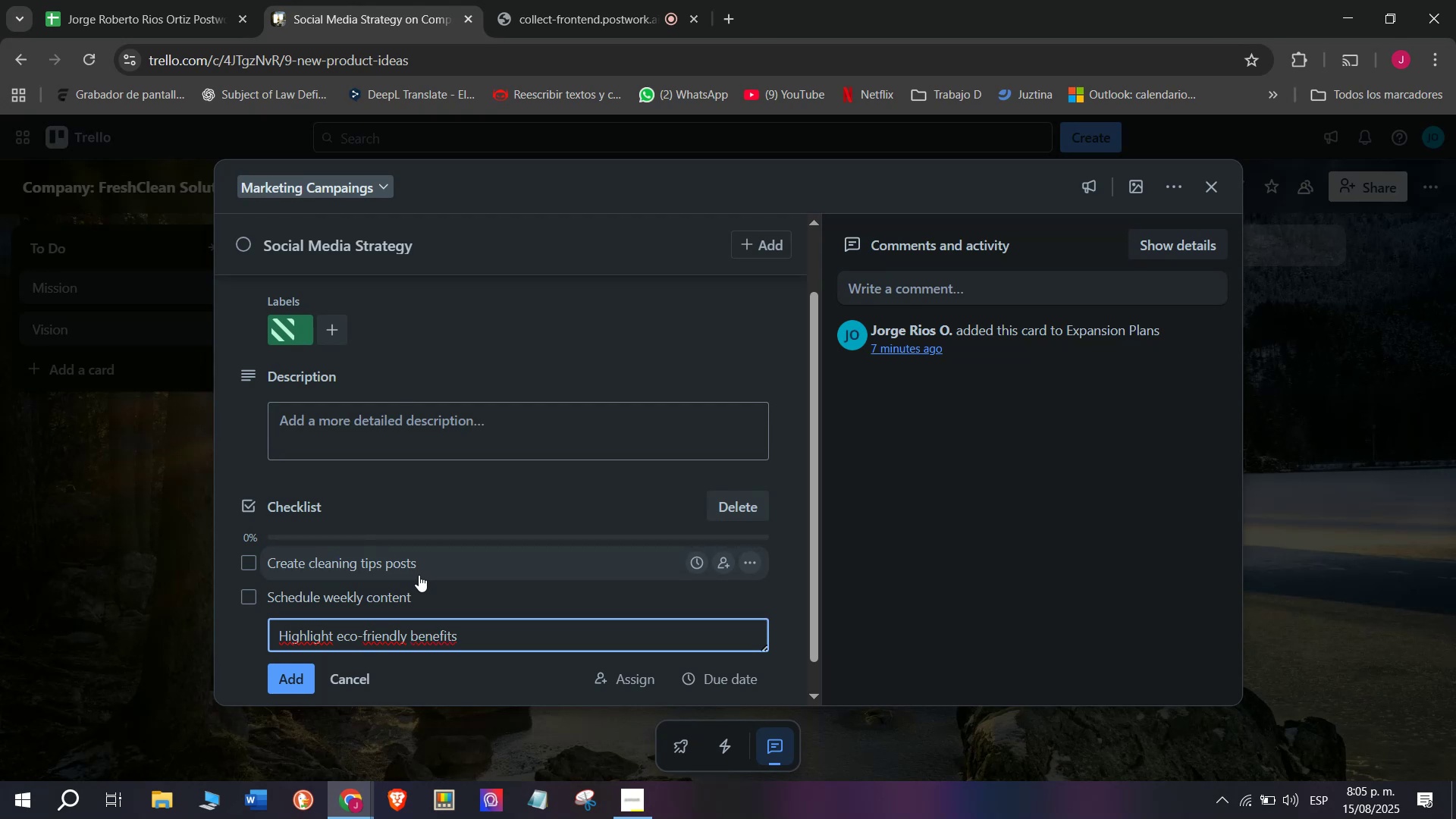 
key(Enter)
 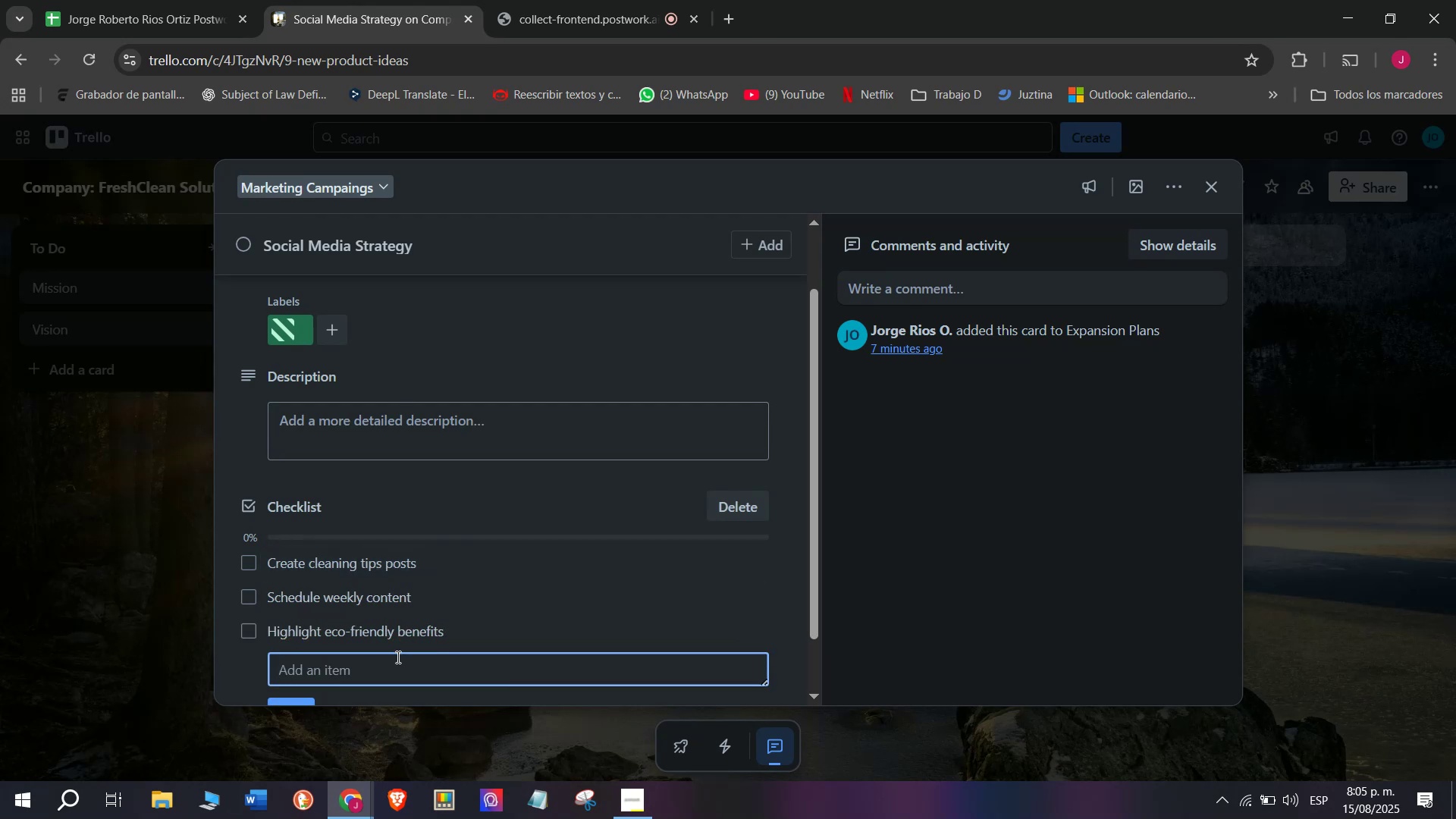 
left_click([390, 682])
 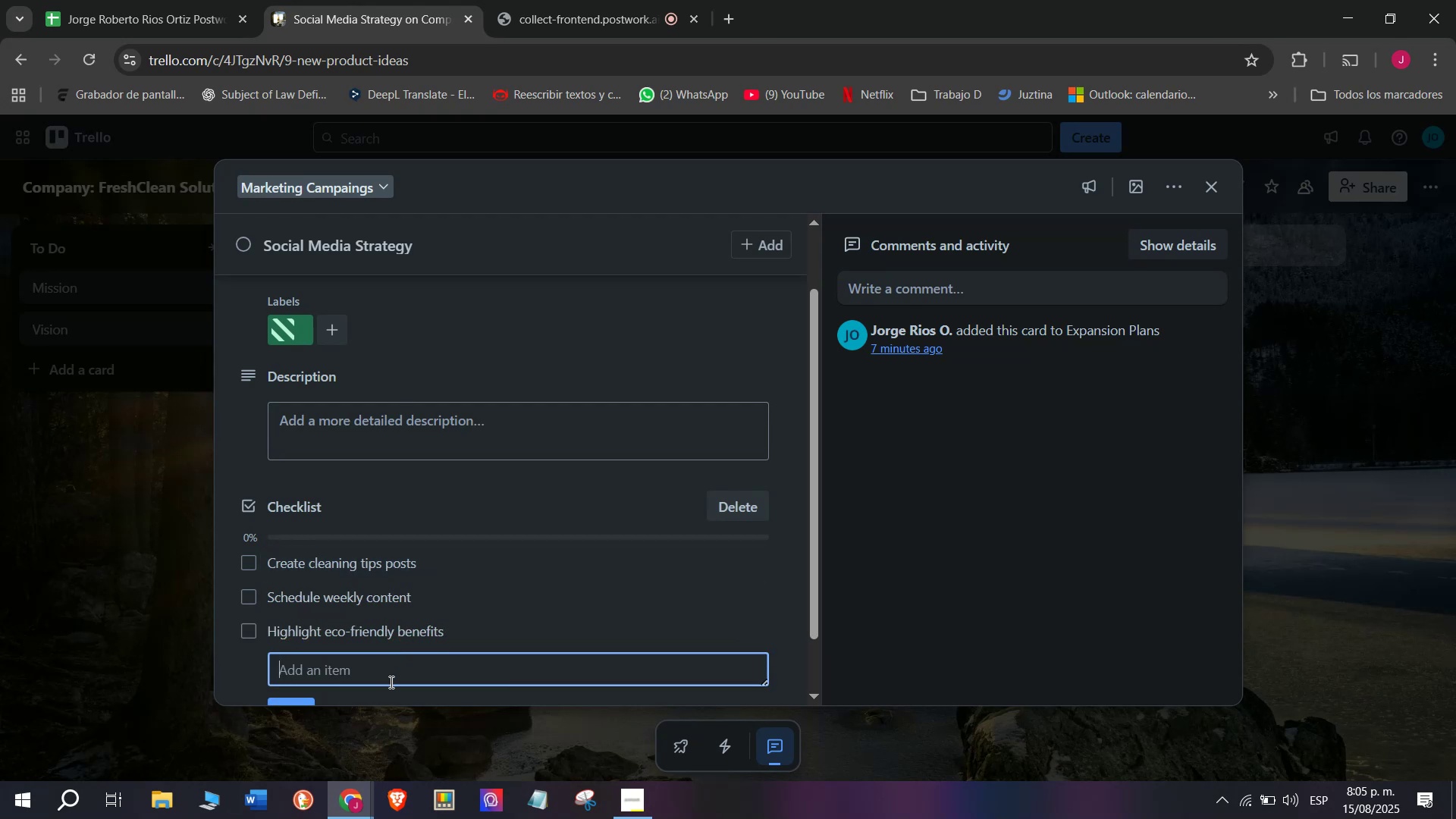 
type(Parte)
key(Backspace)
type(ner wiotg)
key(Backspace)
key(Backspace)
key(Backspace)
type(th influe)
 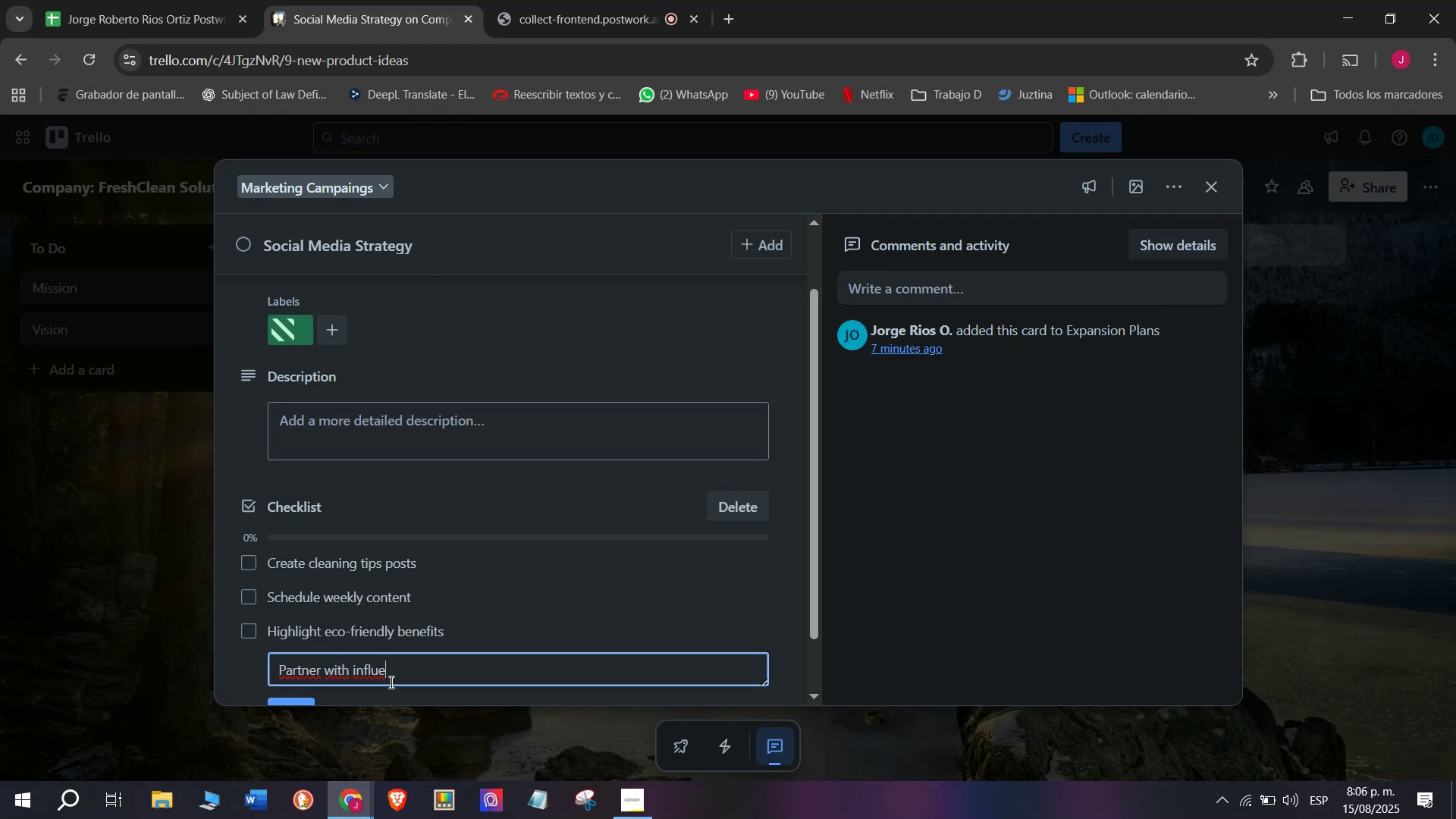 
type(ncers)
 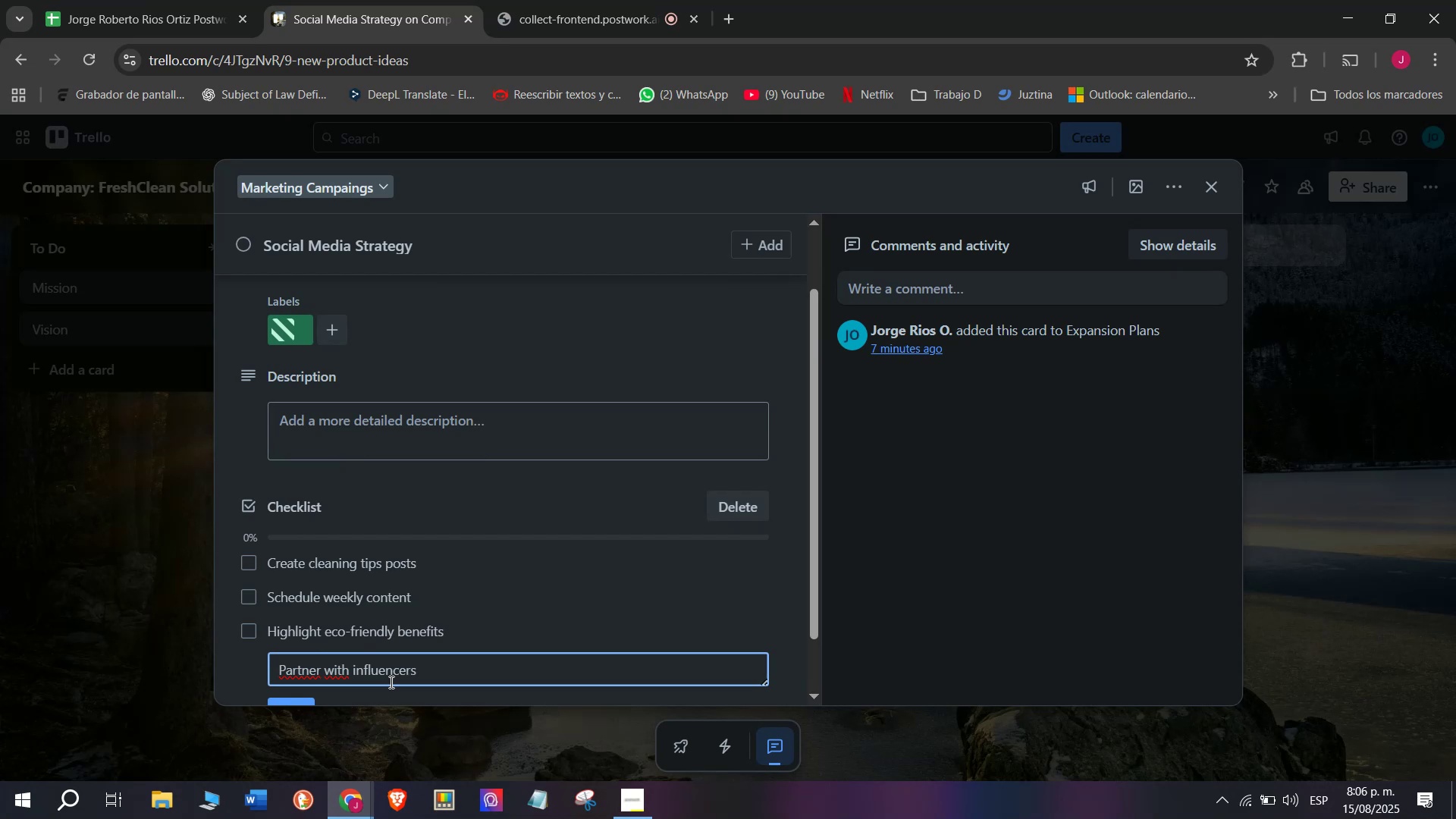 
key(Enter)
 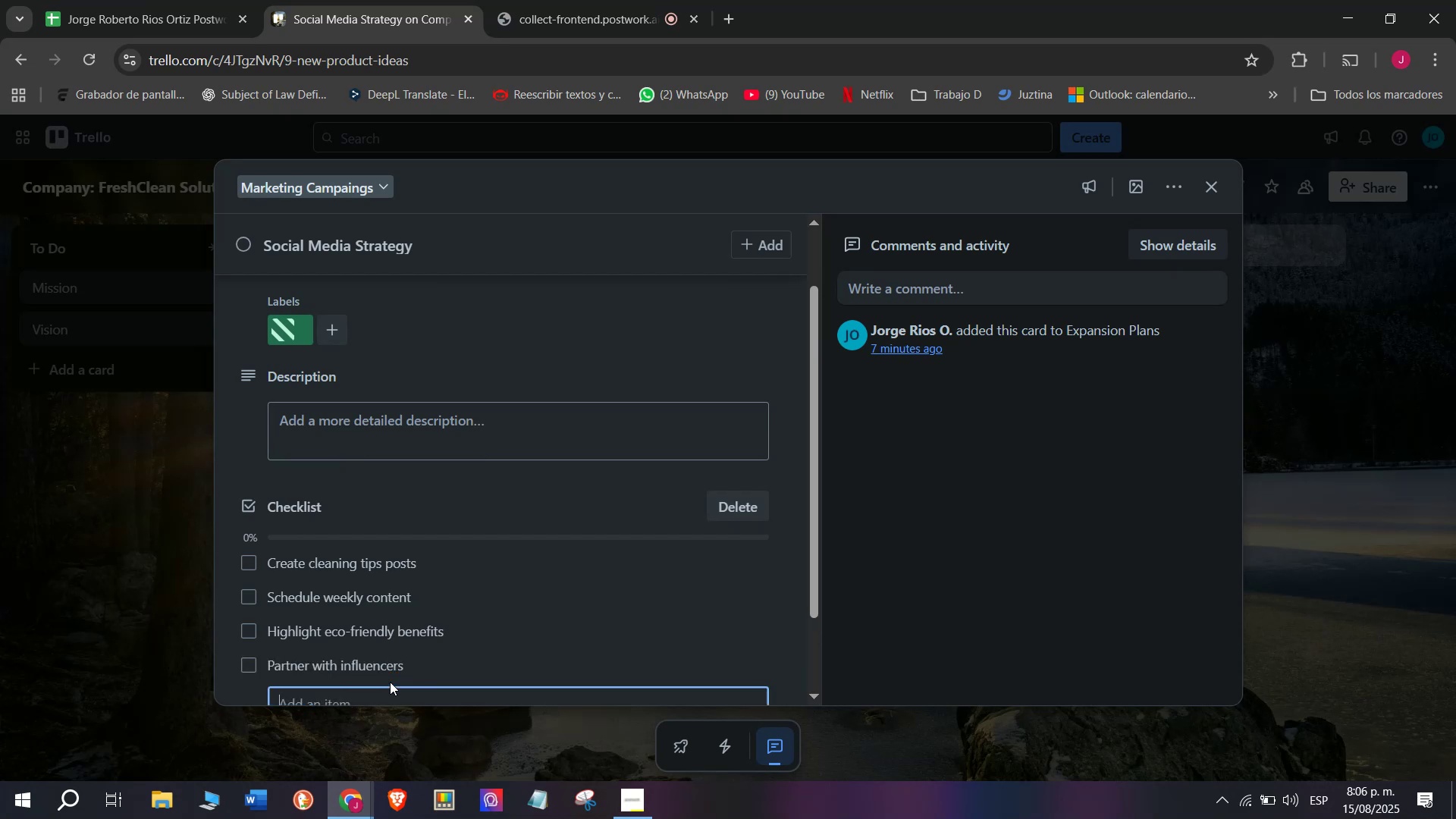 
type(Launch video ads)
 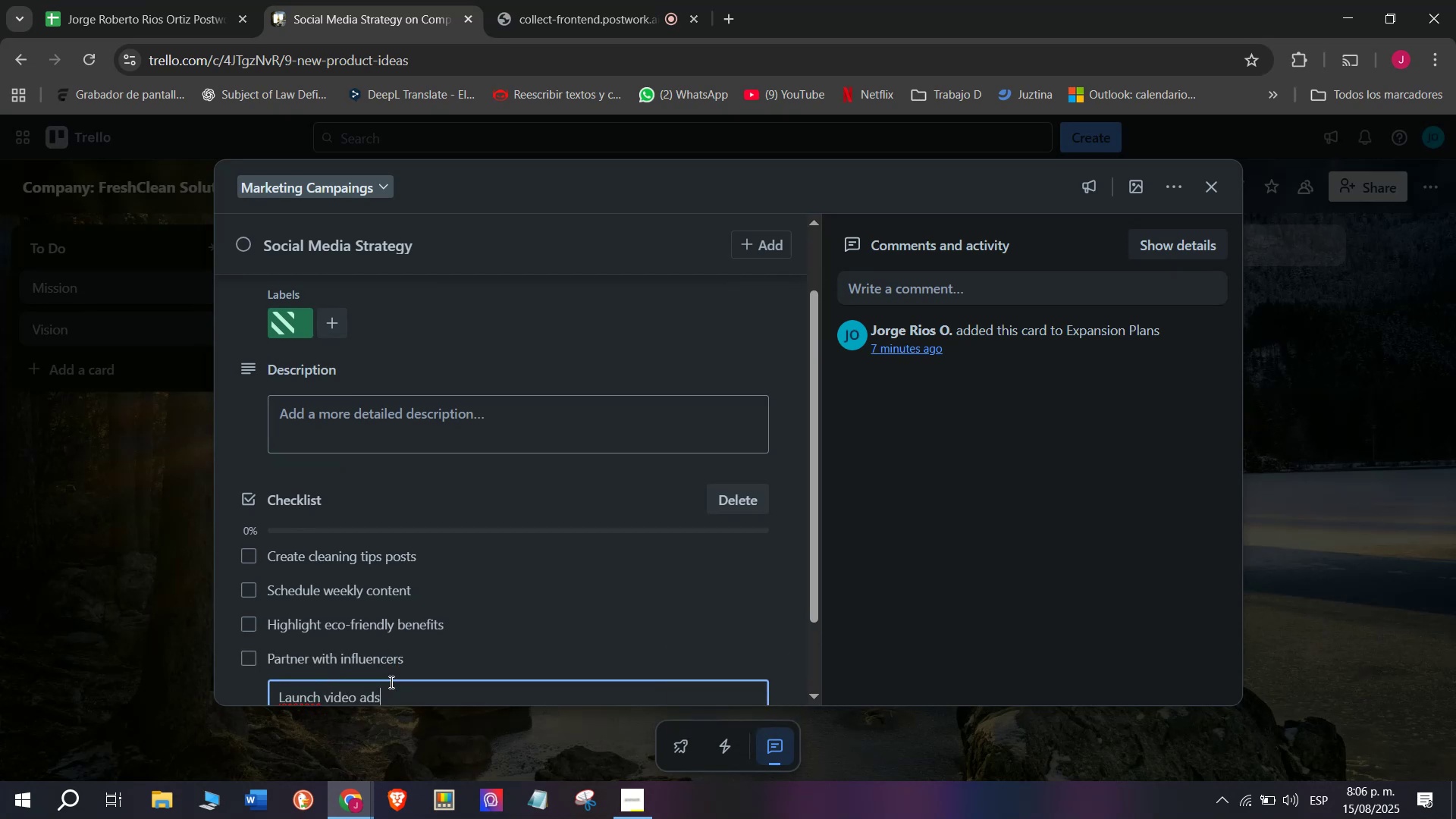 
key(Enter)
 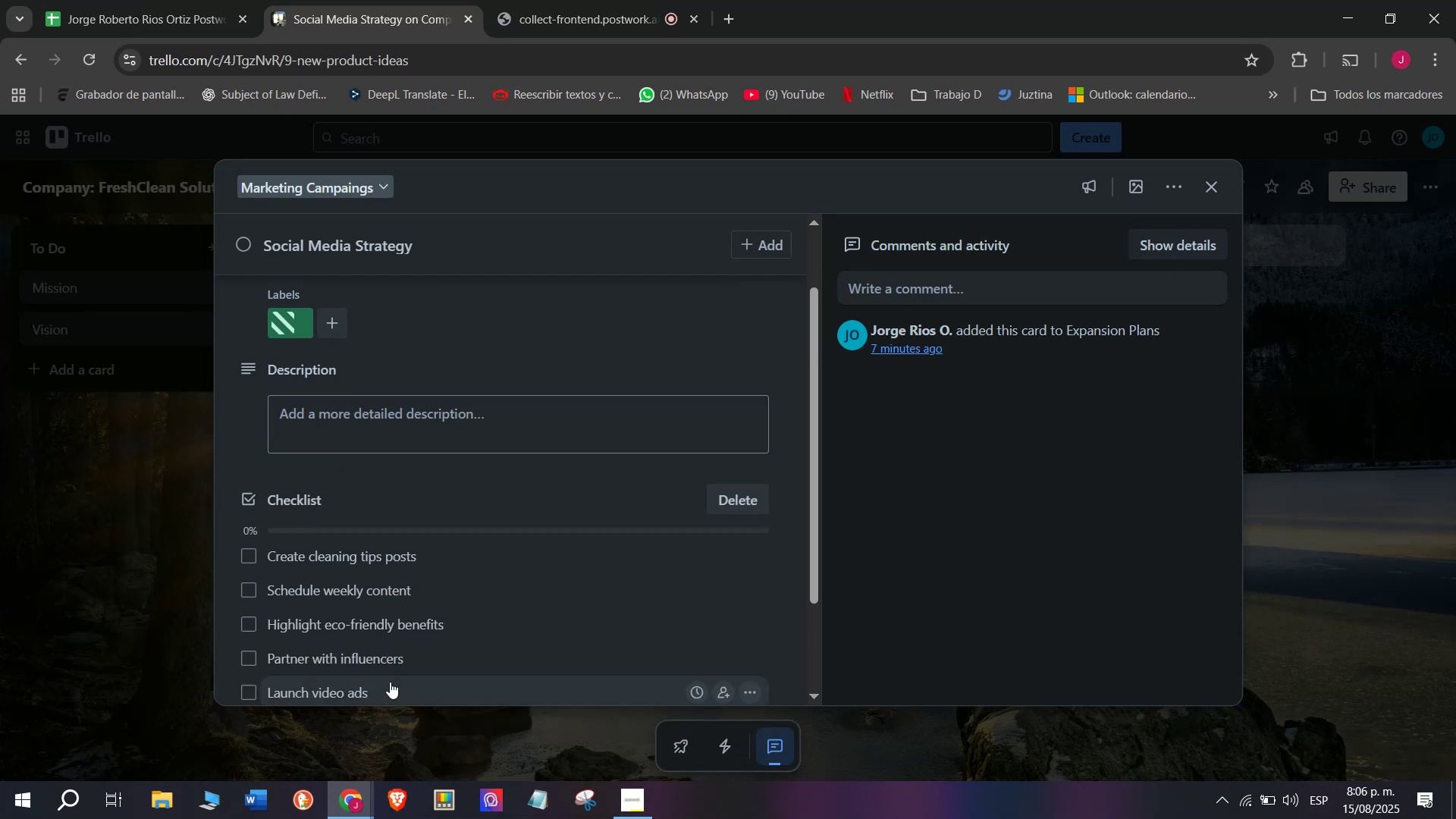 
scroll: coordinate [390, 682], scroll_direction: down, amount: 1.0
 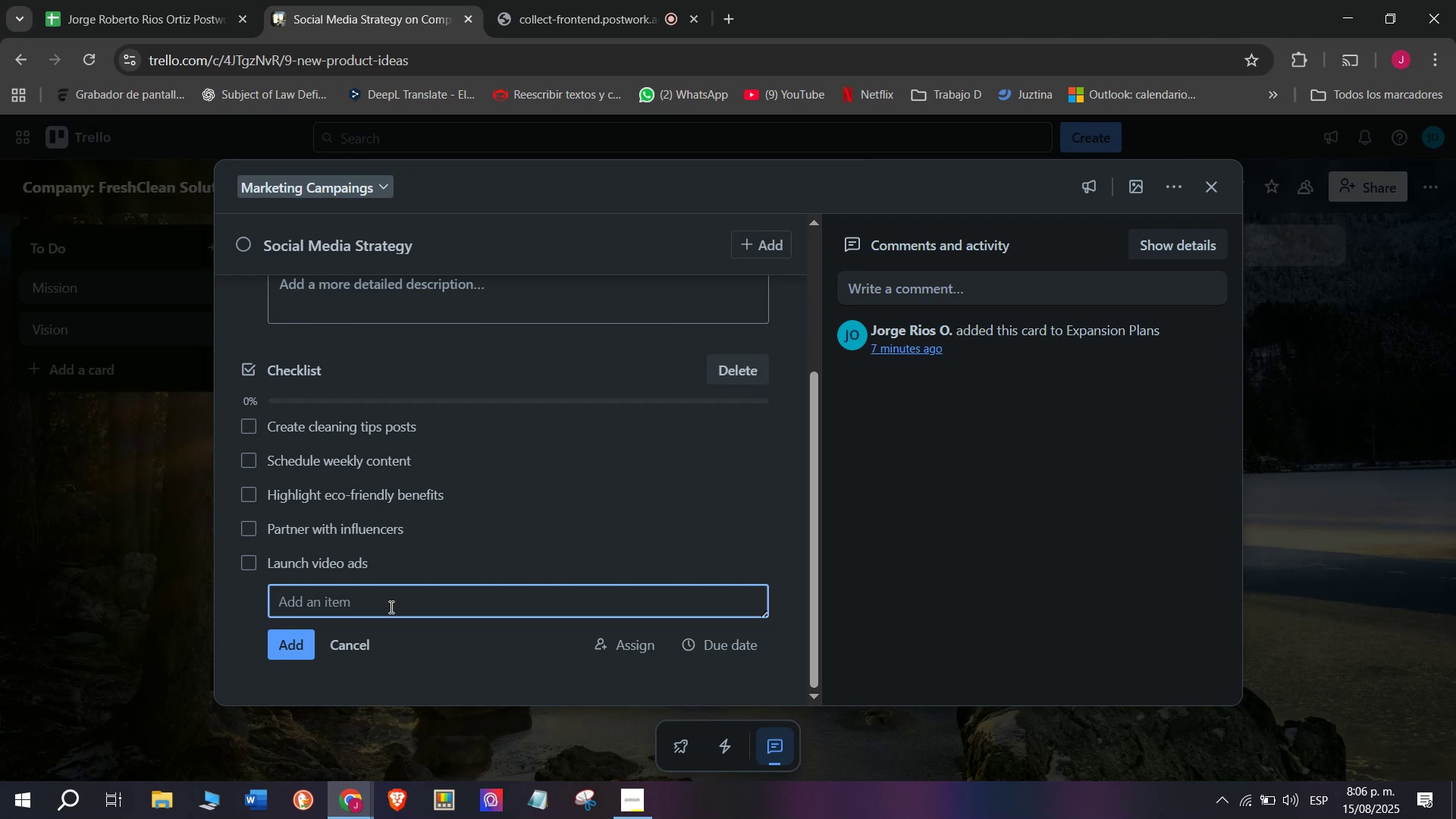 
type(TRa)
key(Backspace)
key(Backspace)
type(rack engagement)
 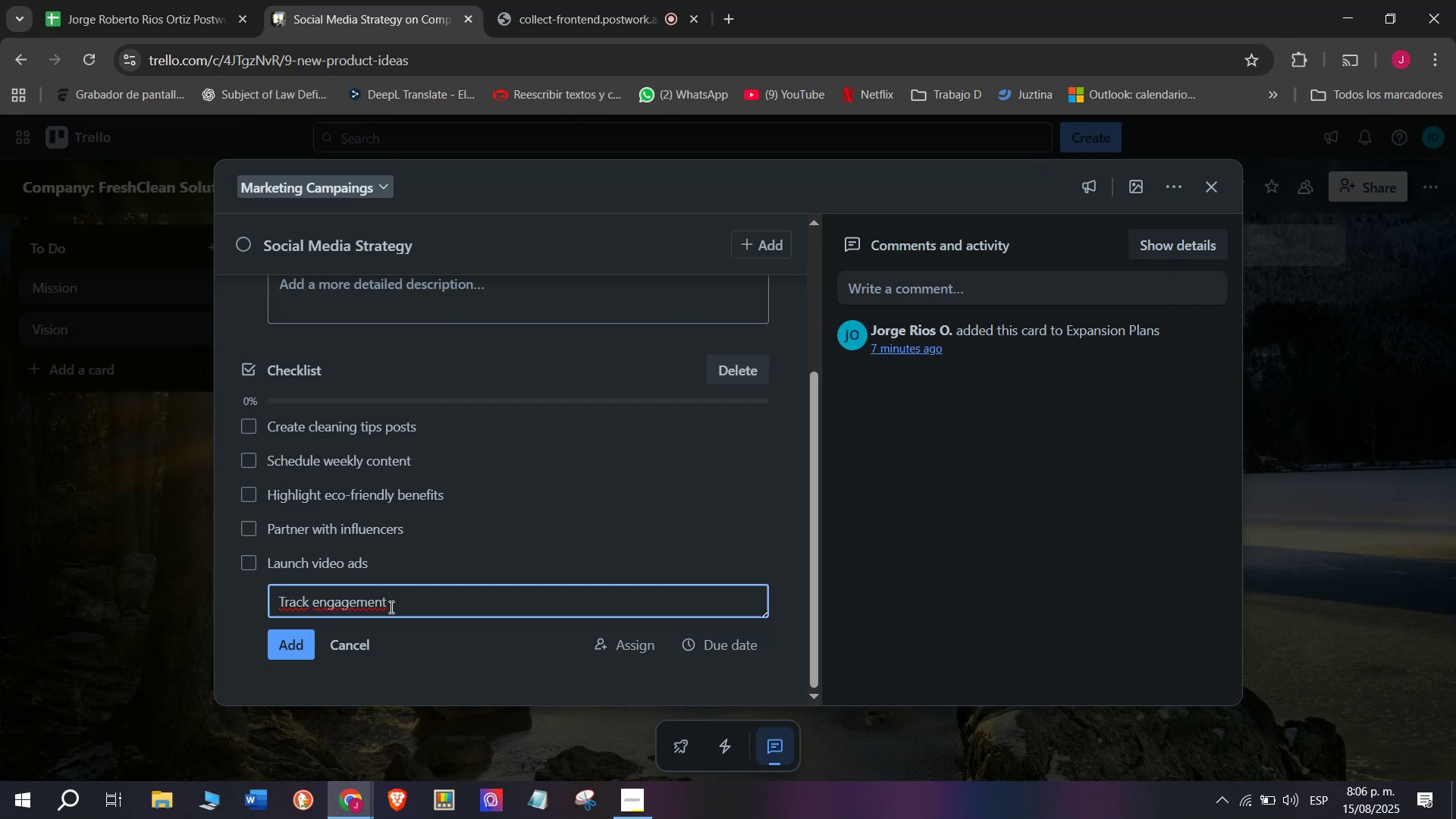 
wait(5.65)
 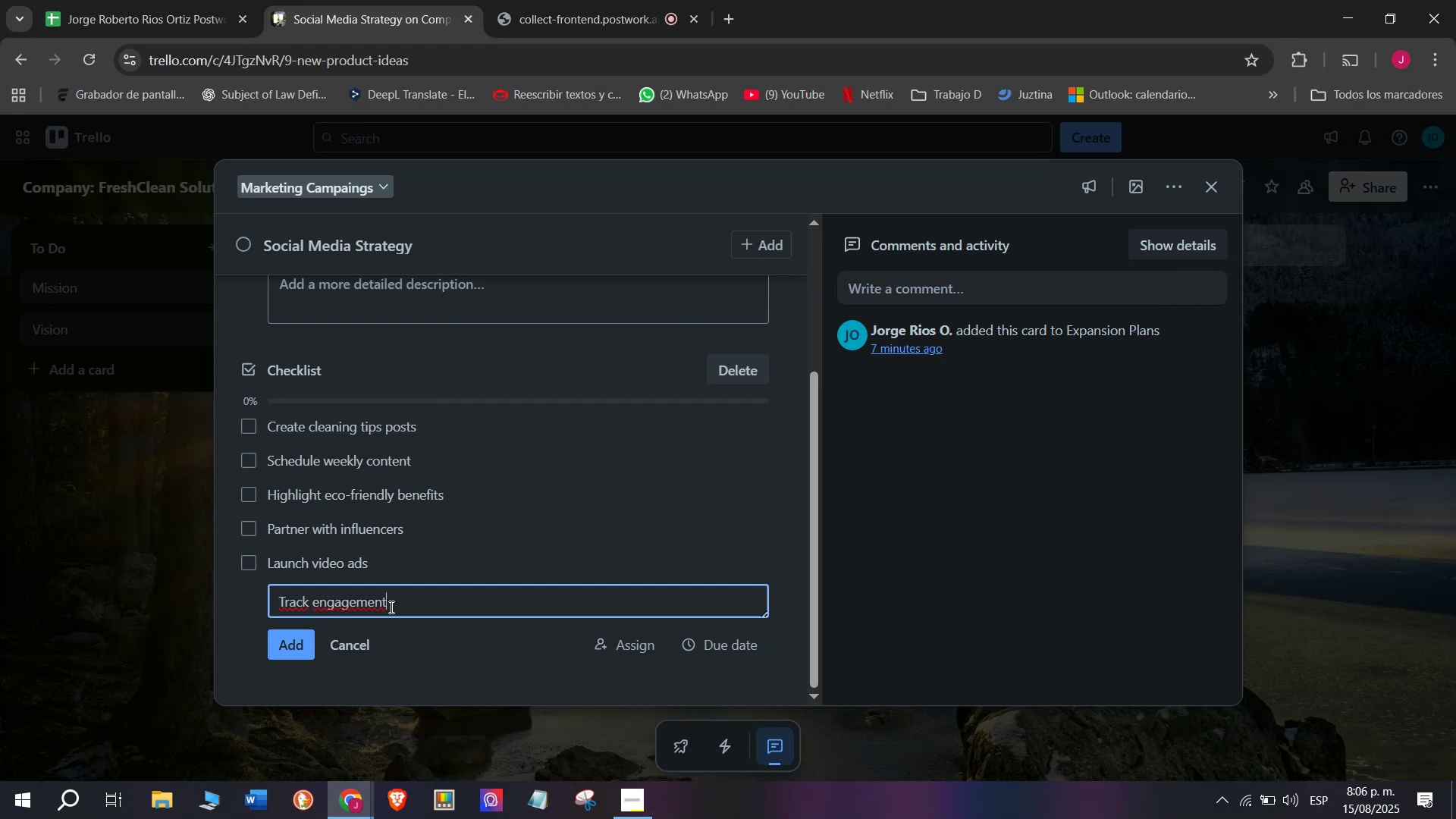 
type( metrics)
 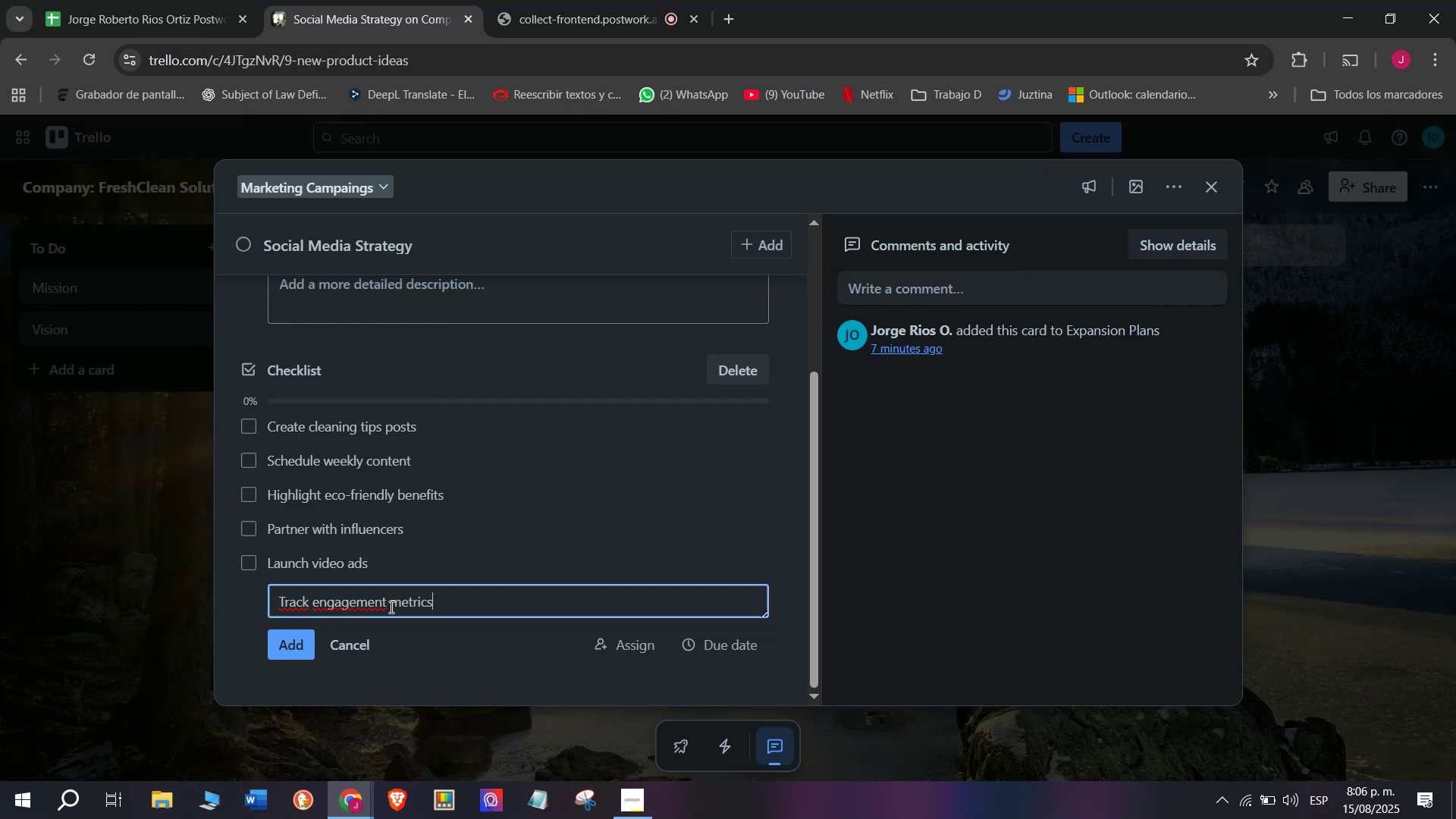 
key(Enter)
 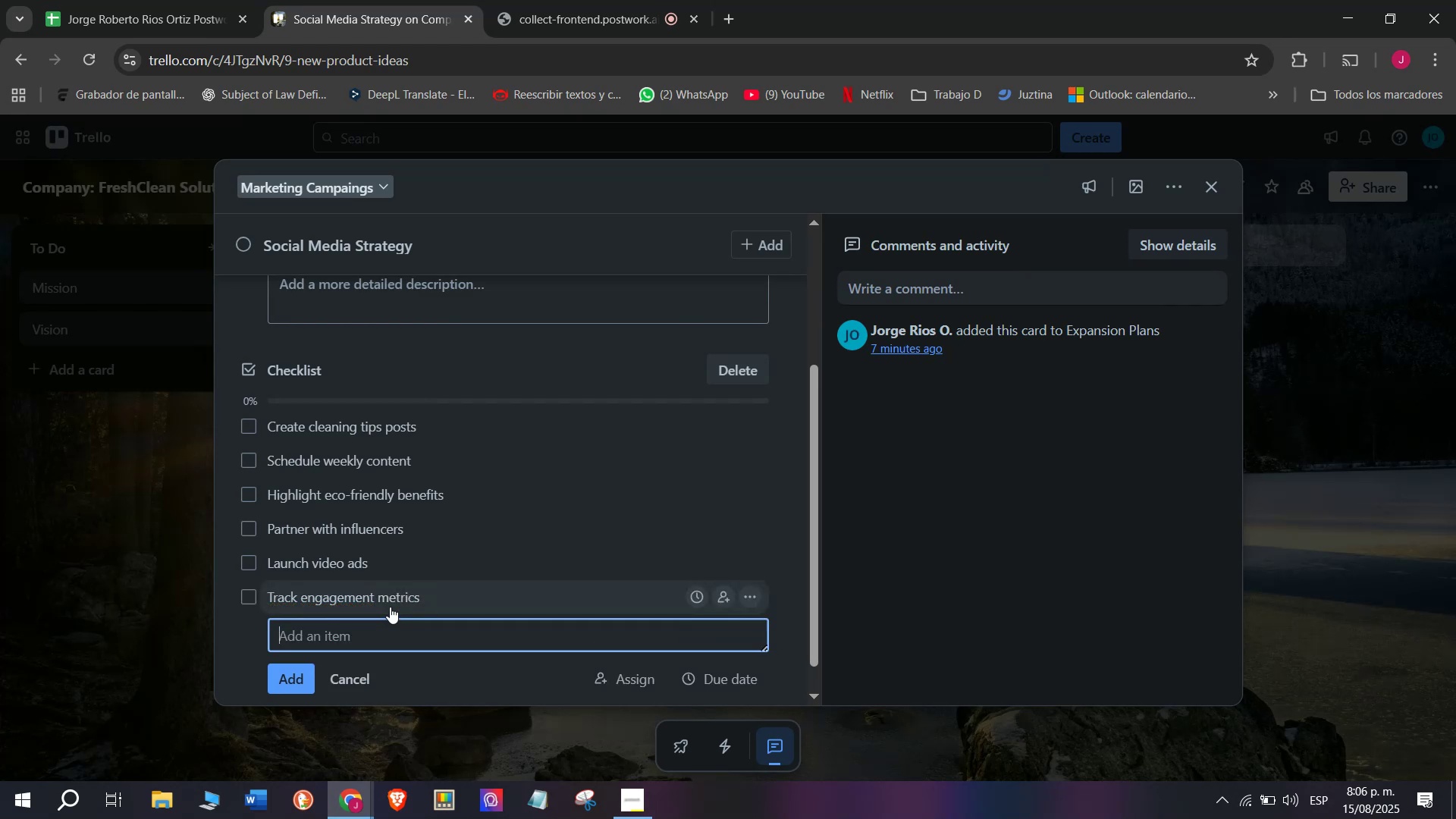 
scroll: coordinate [394, 554], scroll_direction: up, amount: 5.0
 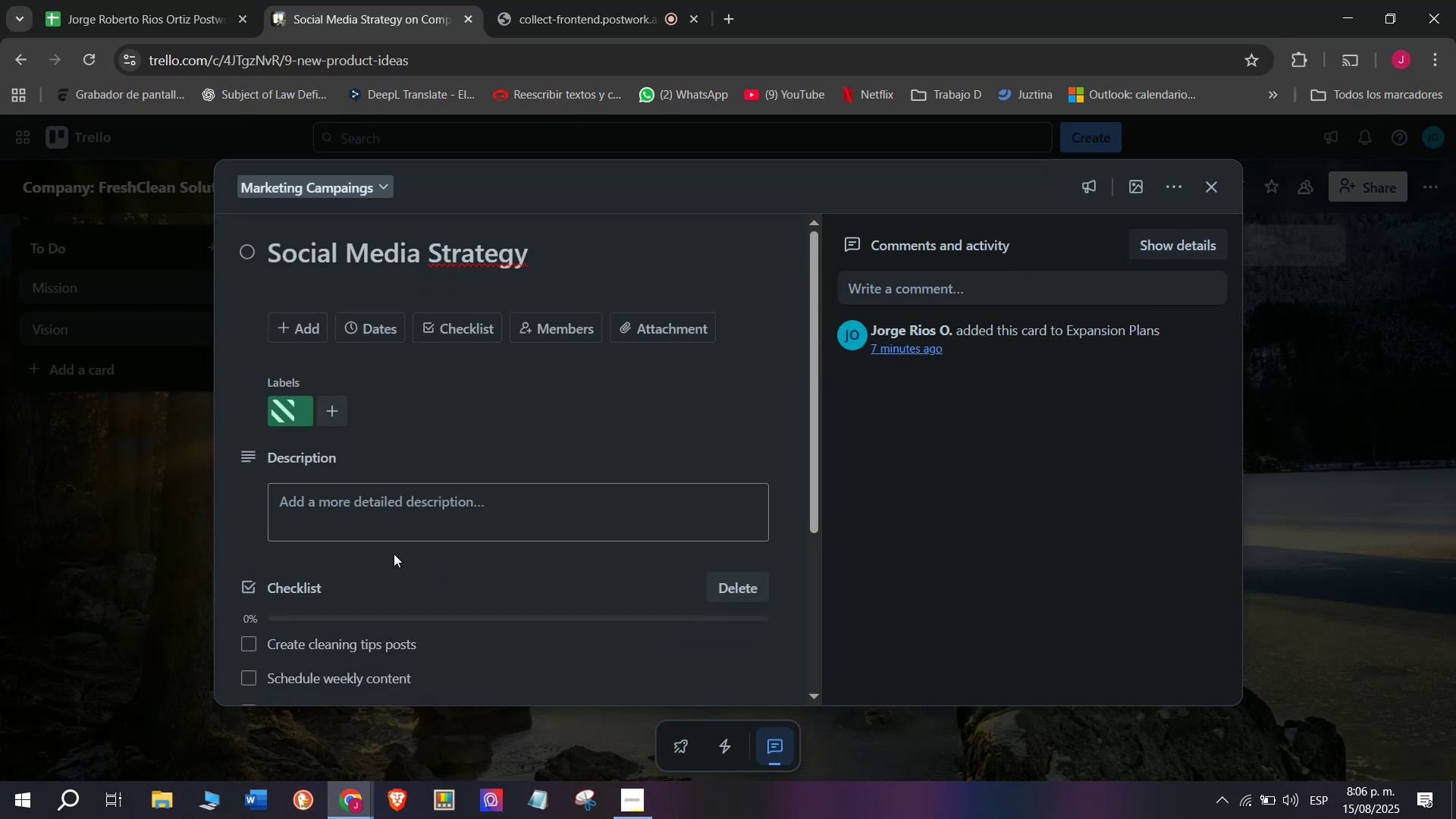 
scroll: coordinate [394, 554], scroll_direction: down, amount: 6.0
 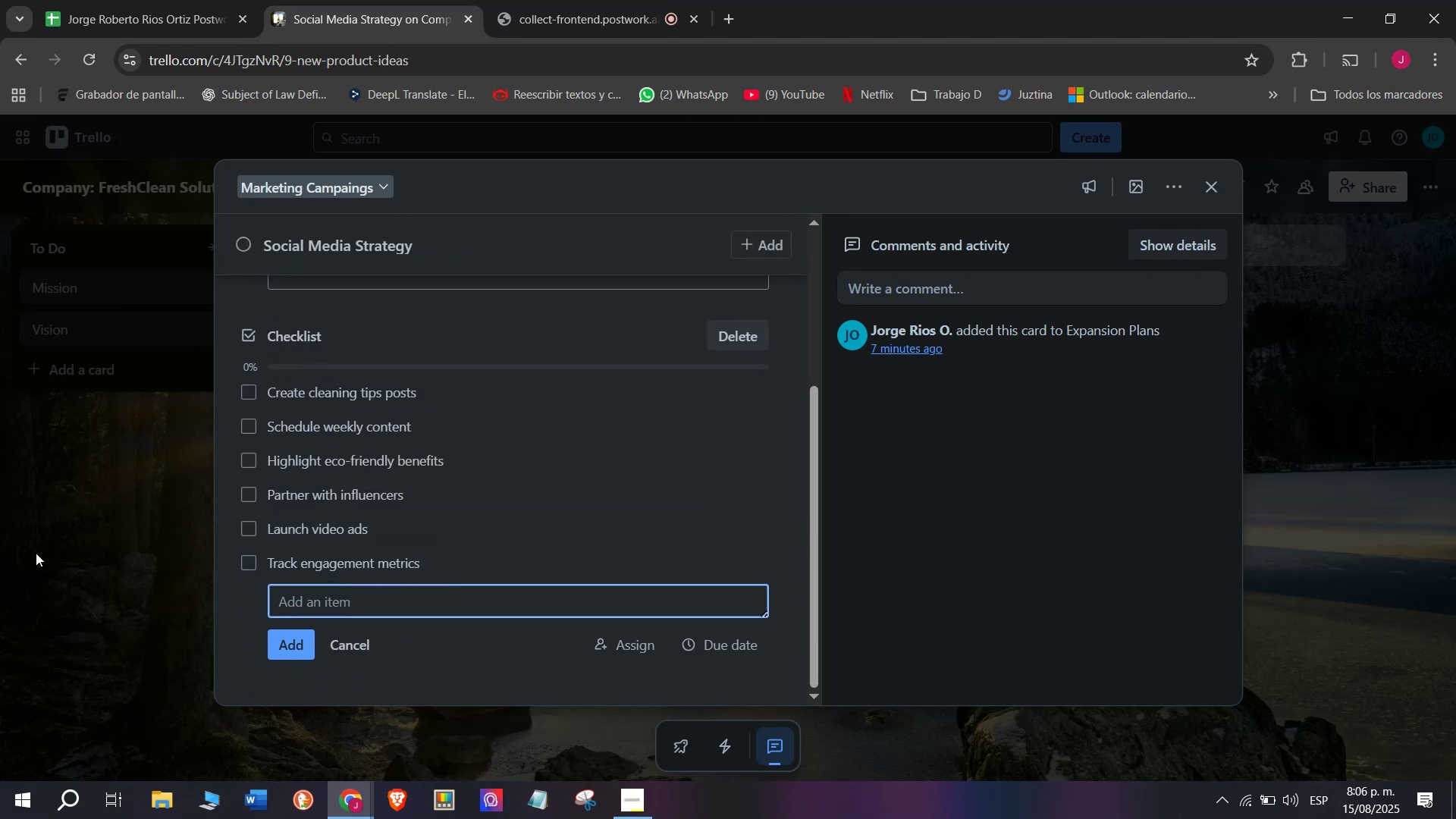 
left_click([36, 553])
 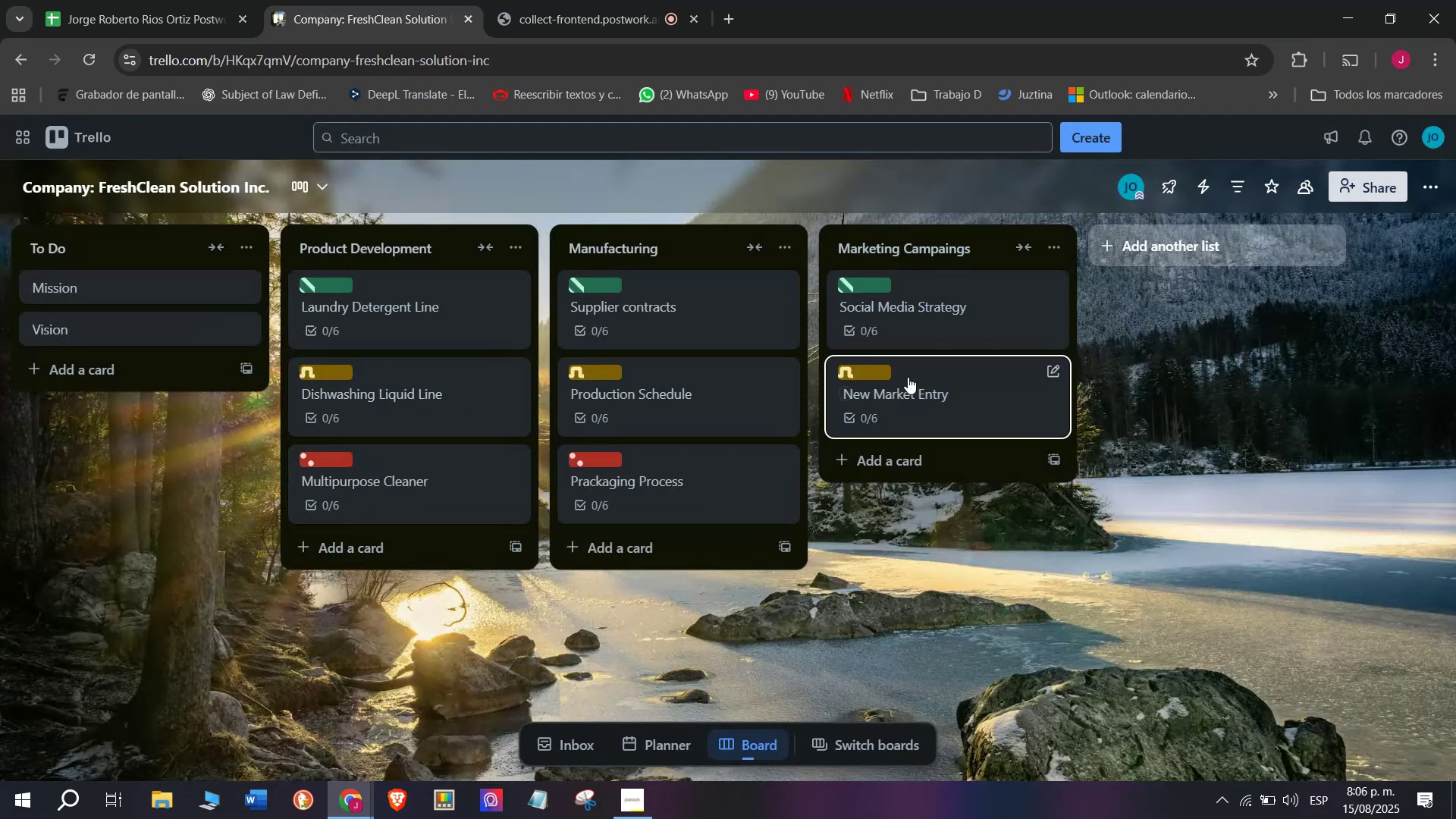 
left_click([920, 377])
 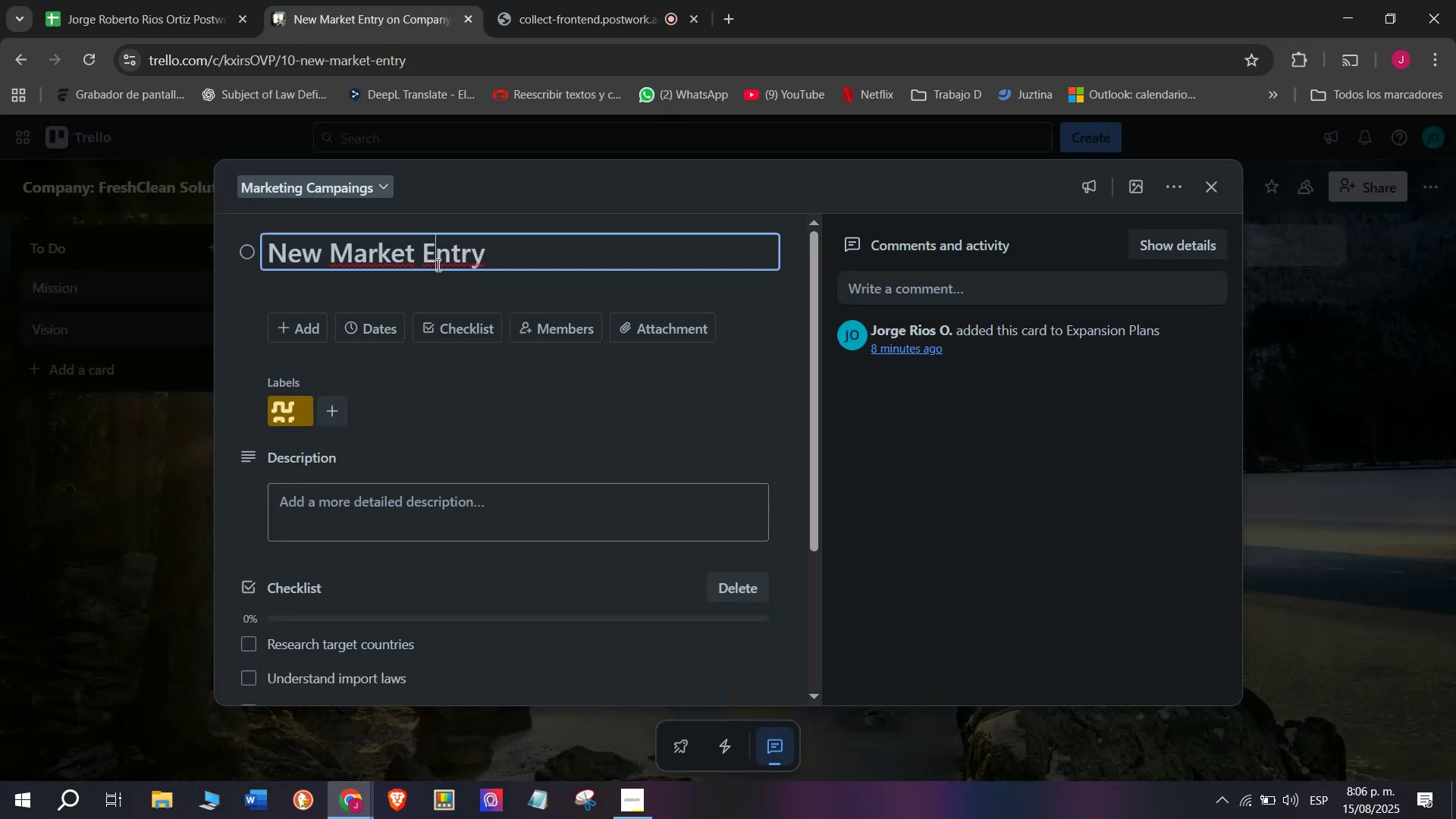 
double_click([498, 245])
 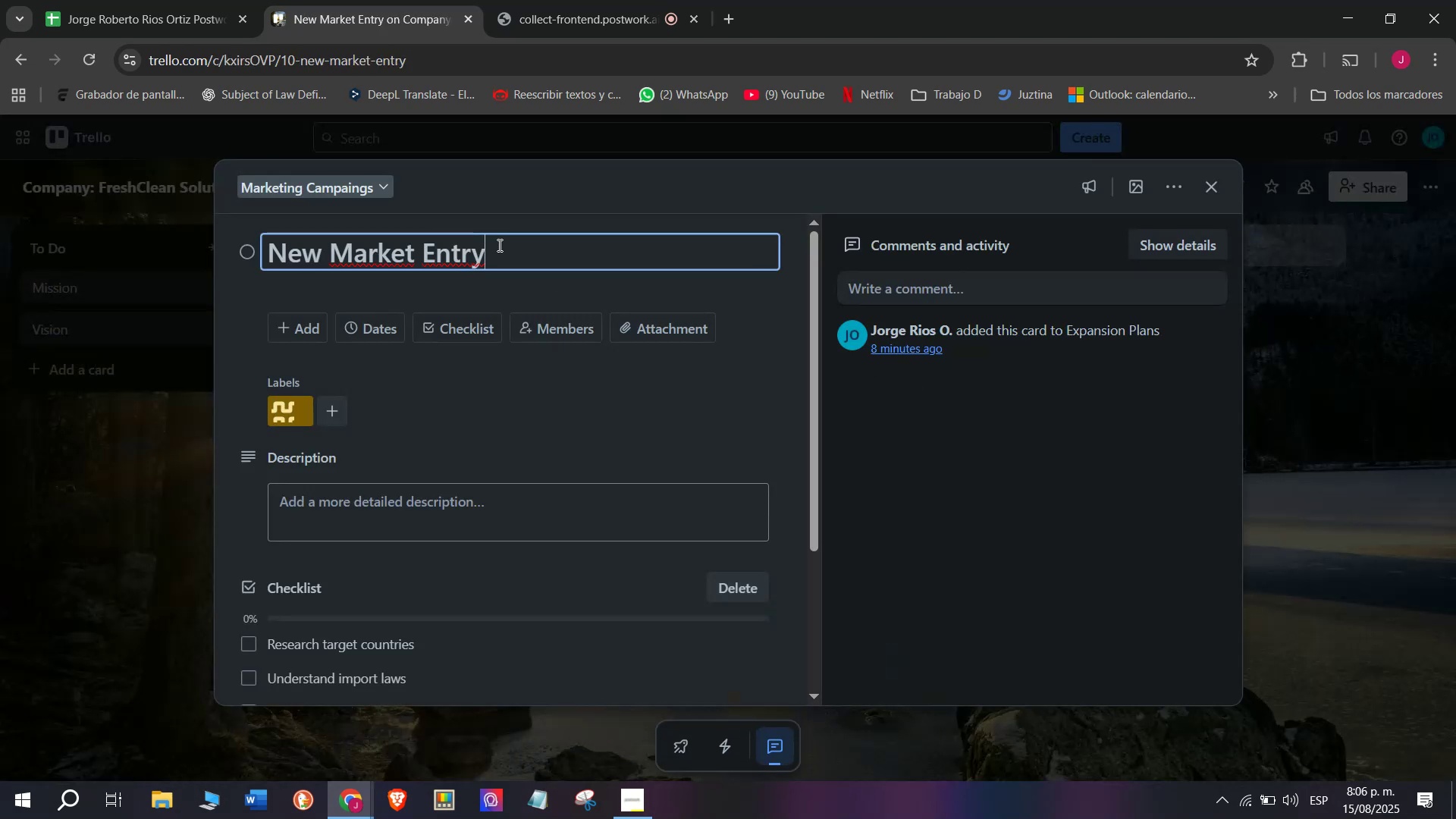 
hold_key(key=Backspace, duration=1.18)
 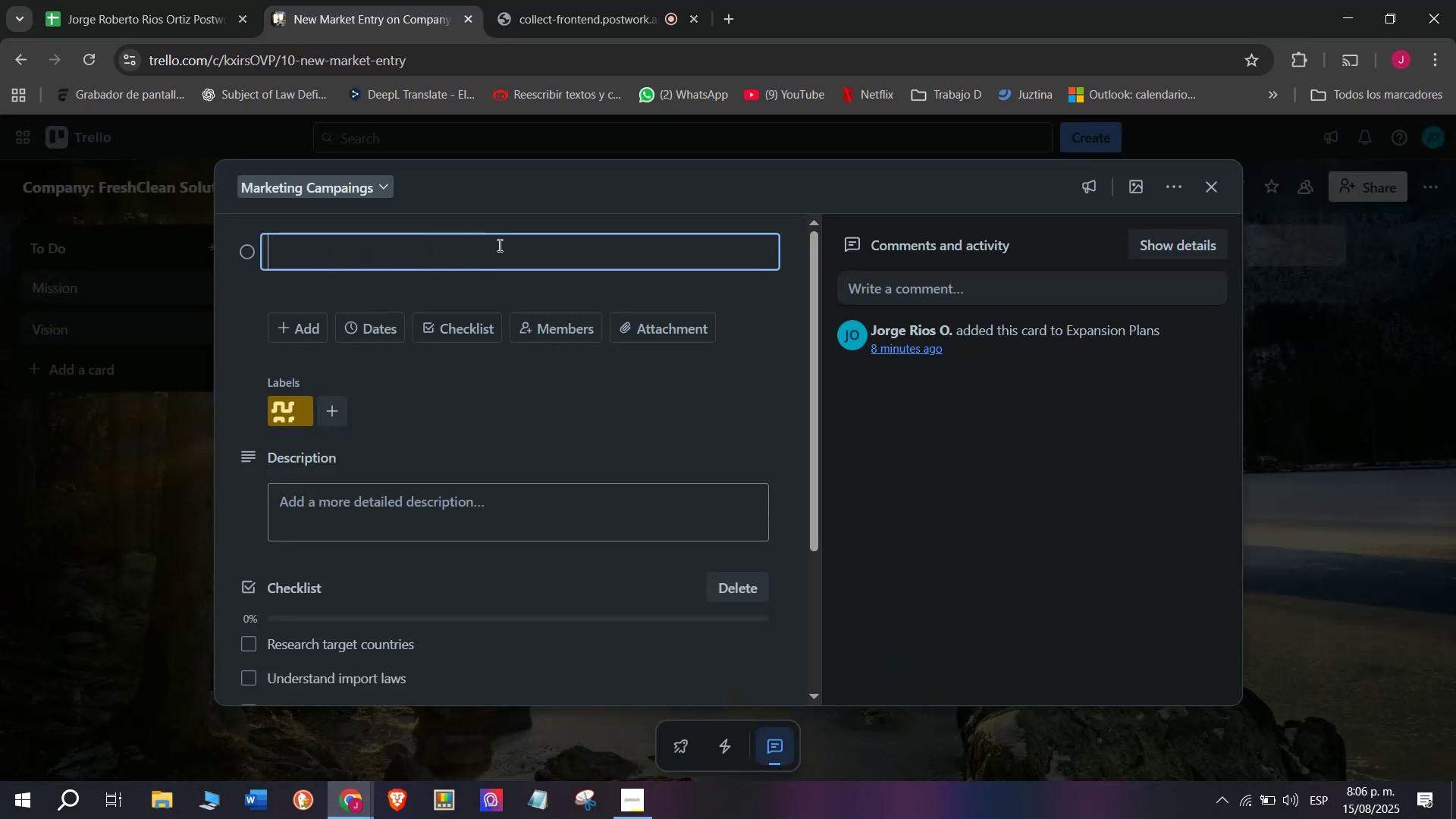 
type(e)
key(Backspace)
type(Email ne)
key(Backspace)
key(Backspace)
type(Nwe)
key(Backspace)
key(Backspace)
type(ewsletter)
 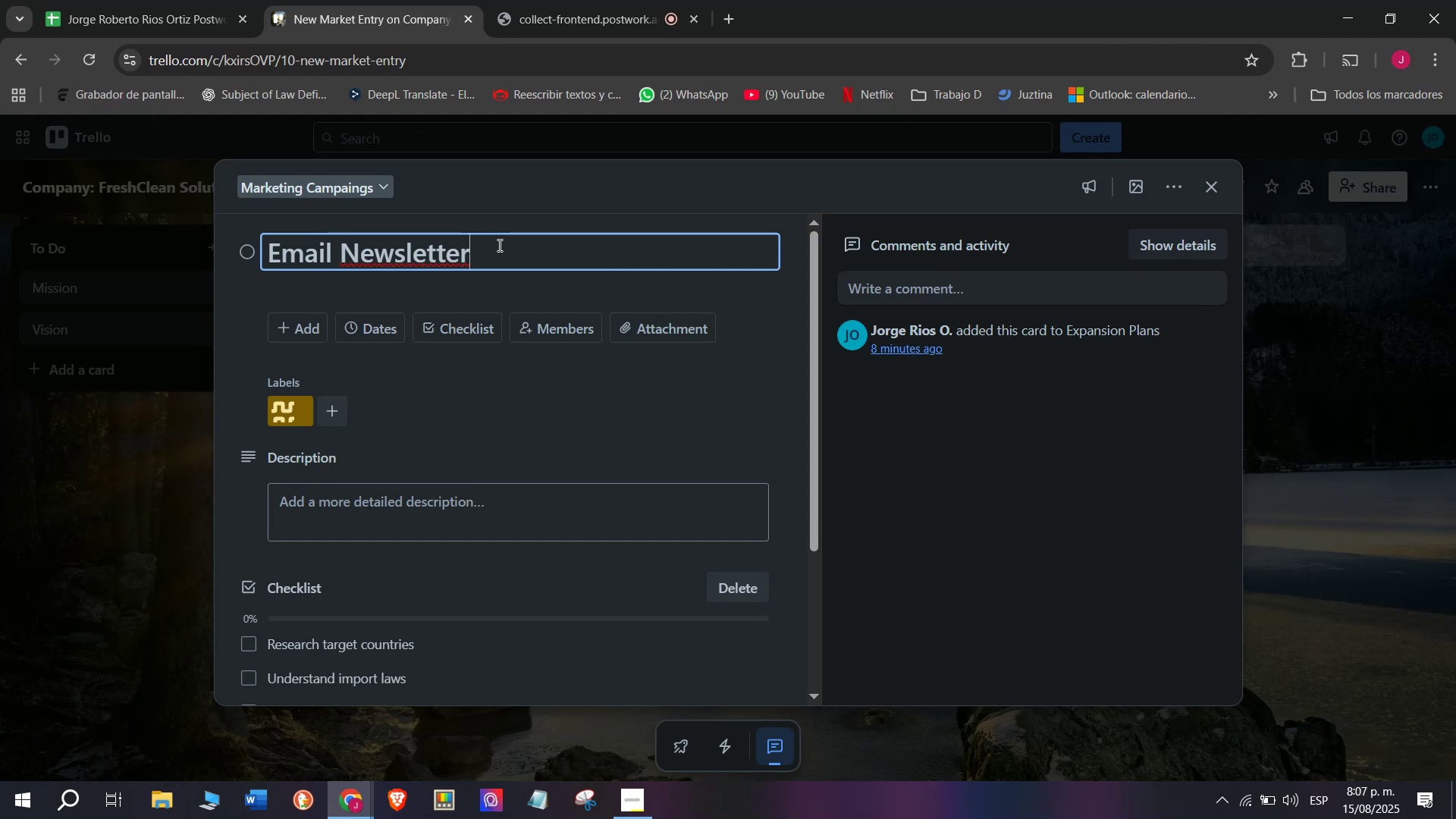 
key(Enter)
 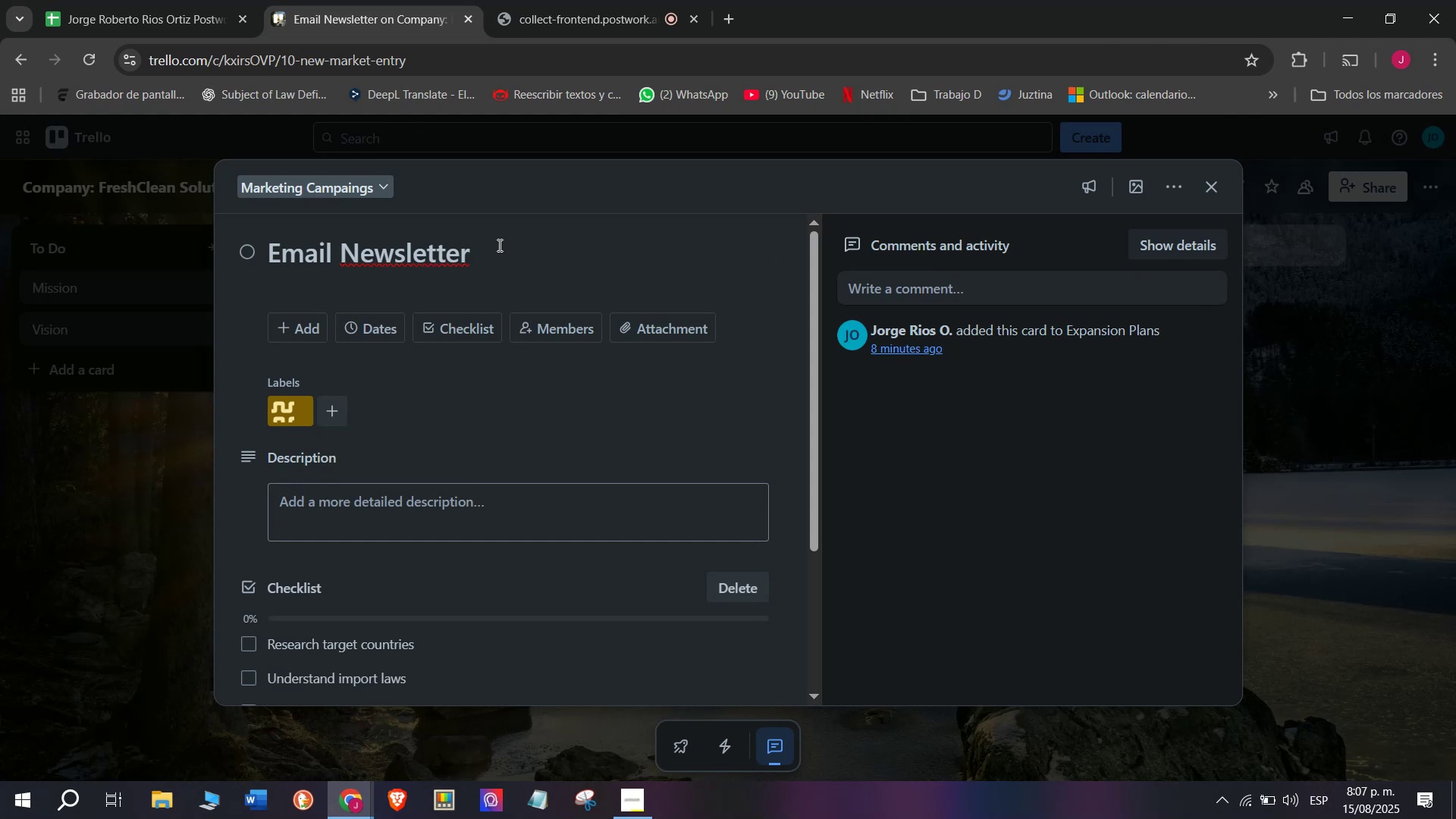 
scroll: coordinate [508, 509], scroll_direction: down, amount: 4.0
 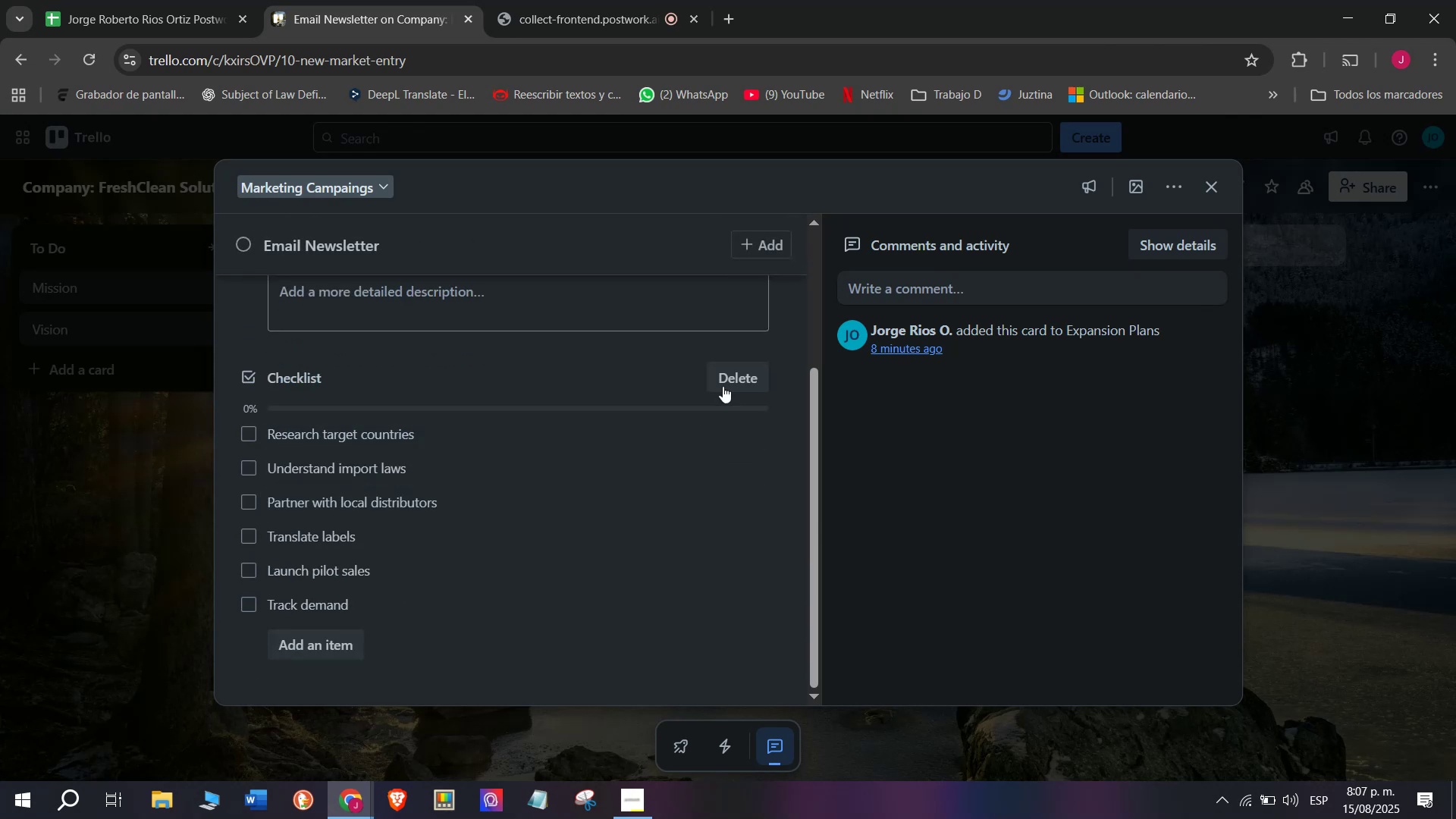 
left_click([741, 375])
 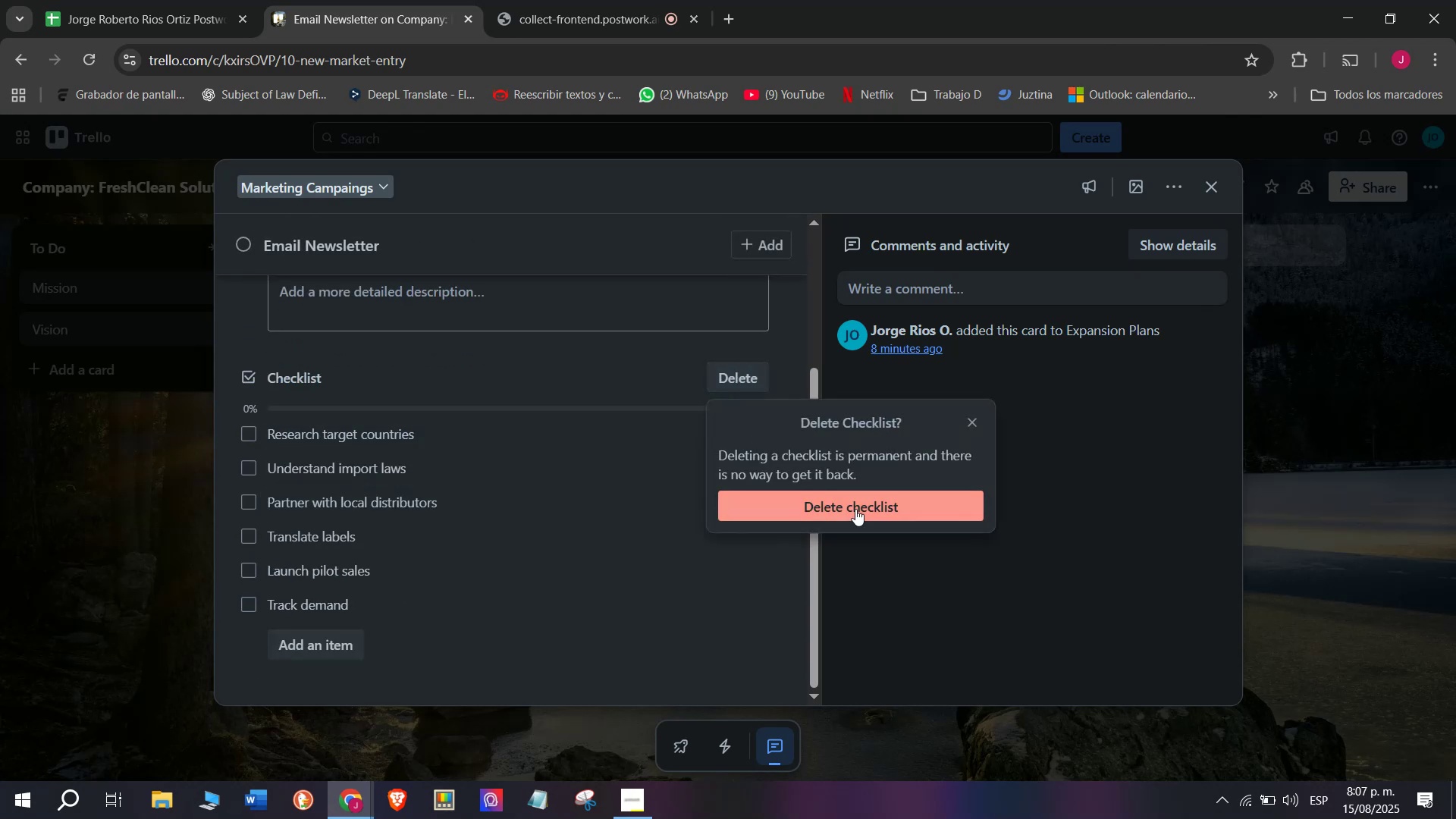 
left_click([858, 507])
 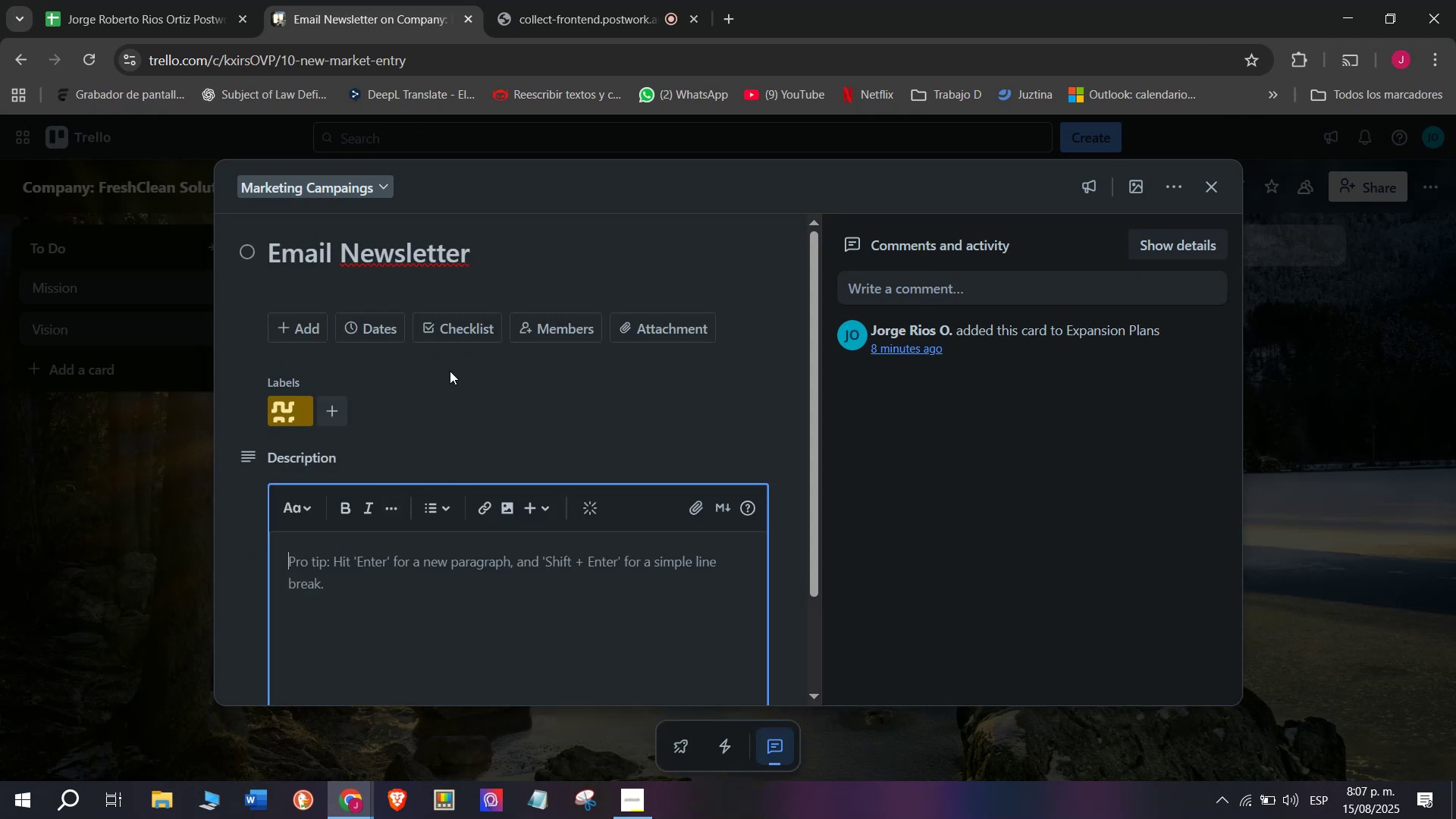 
left_click([438, 431])
 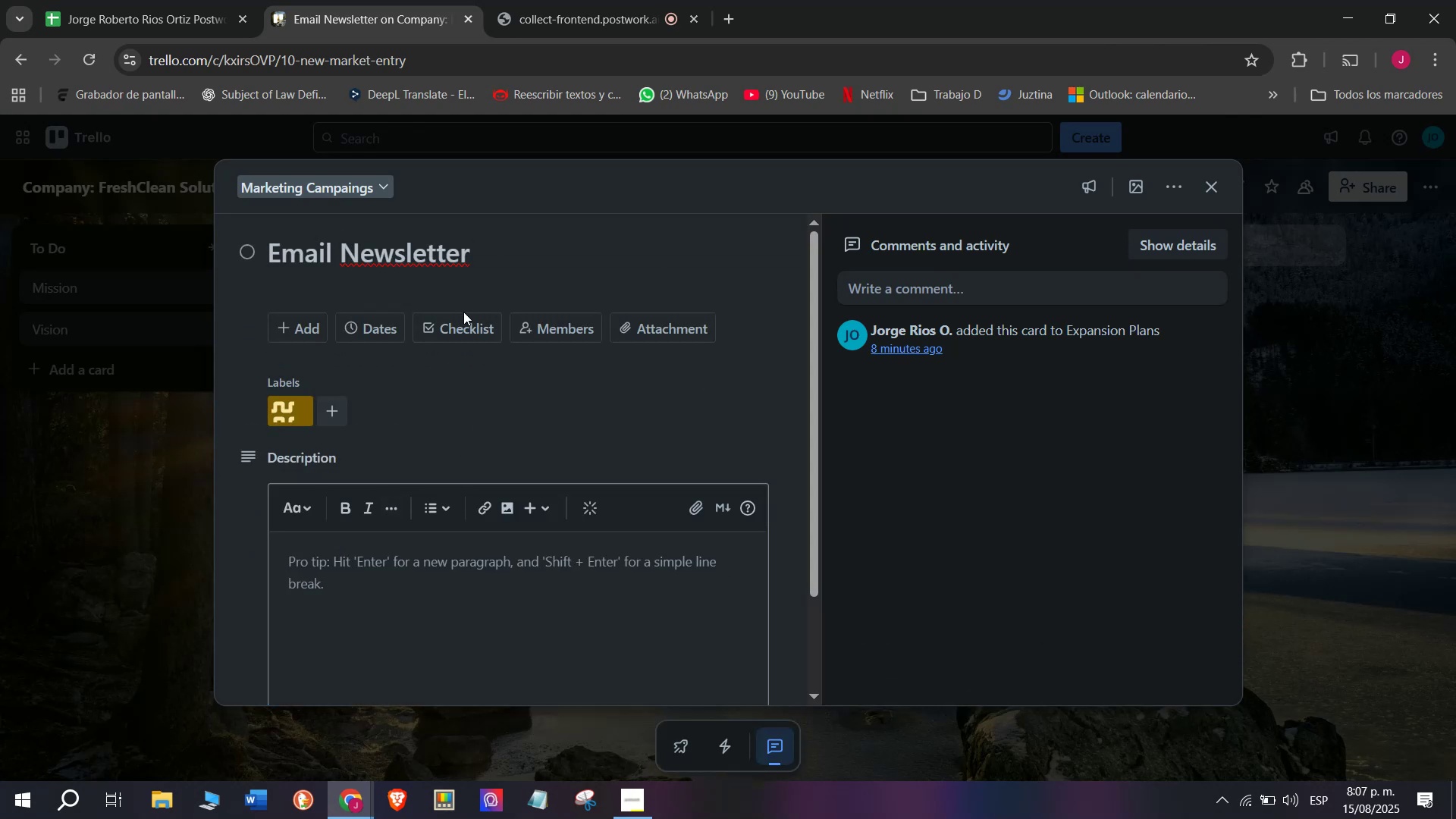 
double_click([473, 326])
 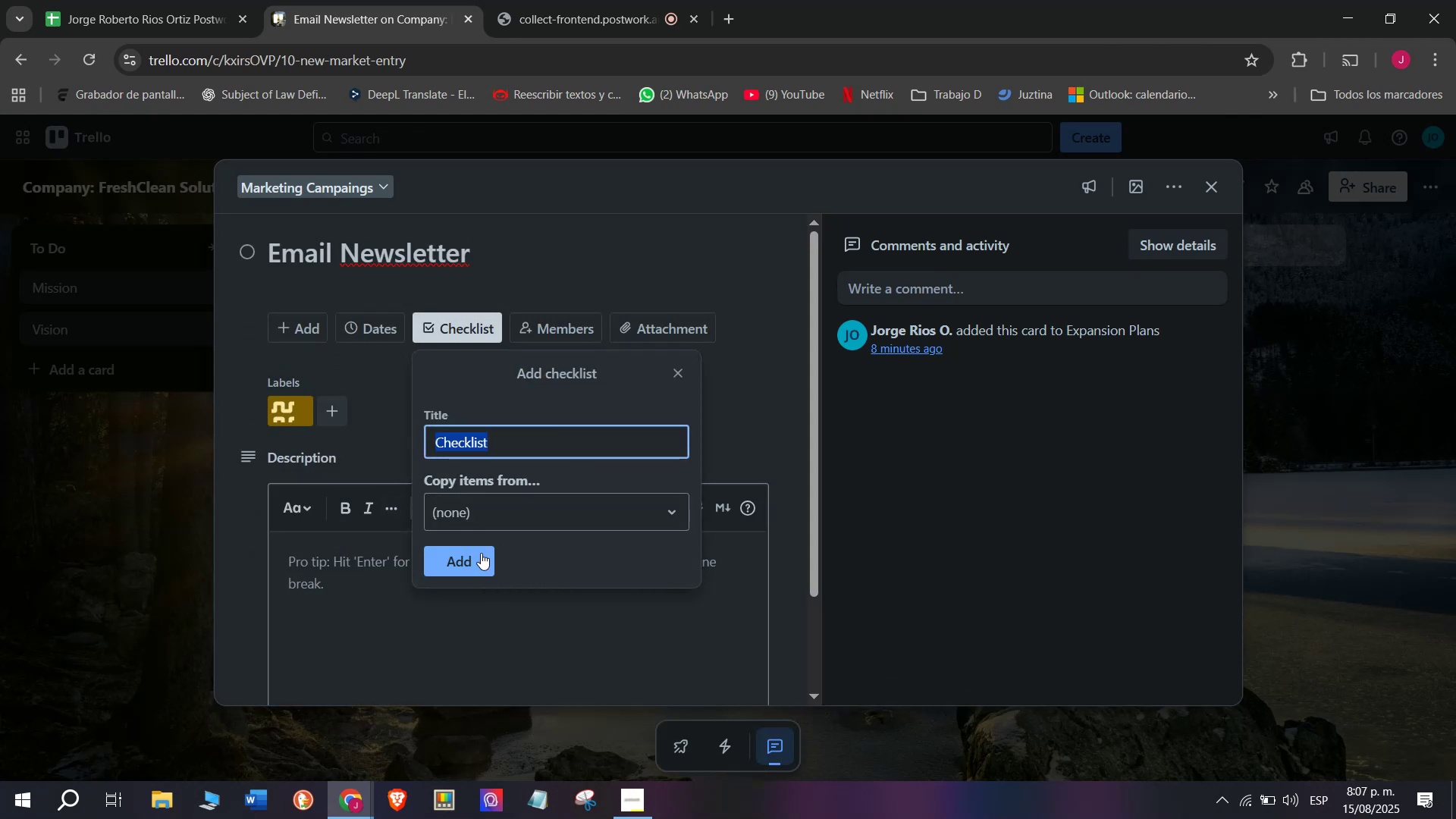 
left_click([468, 566])
 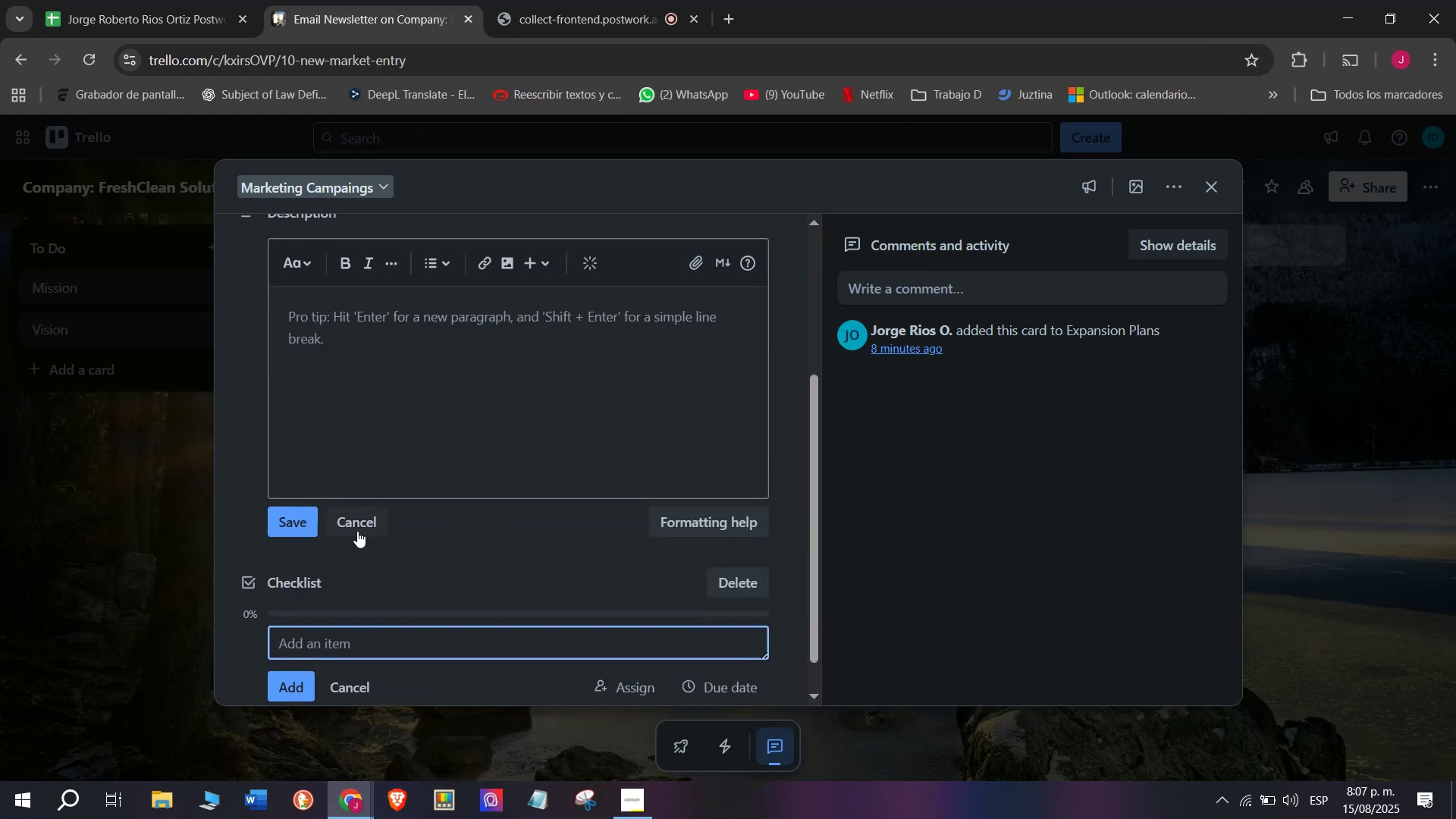 
scroll: coordinate [384, 531], scroll_direction: down, amount: 2.0
 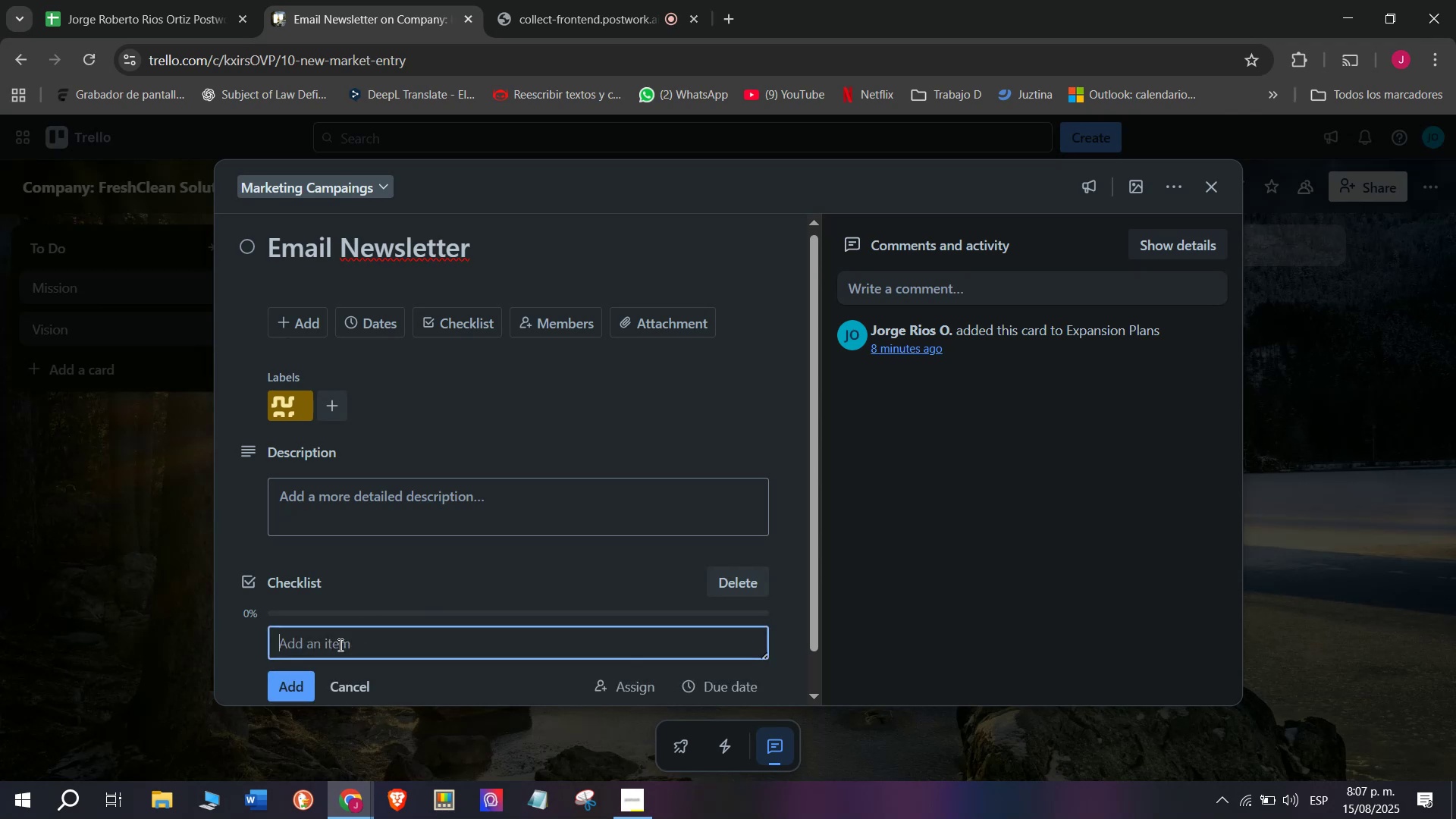 
left_click([357, 634])
 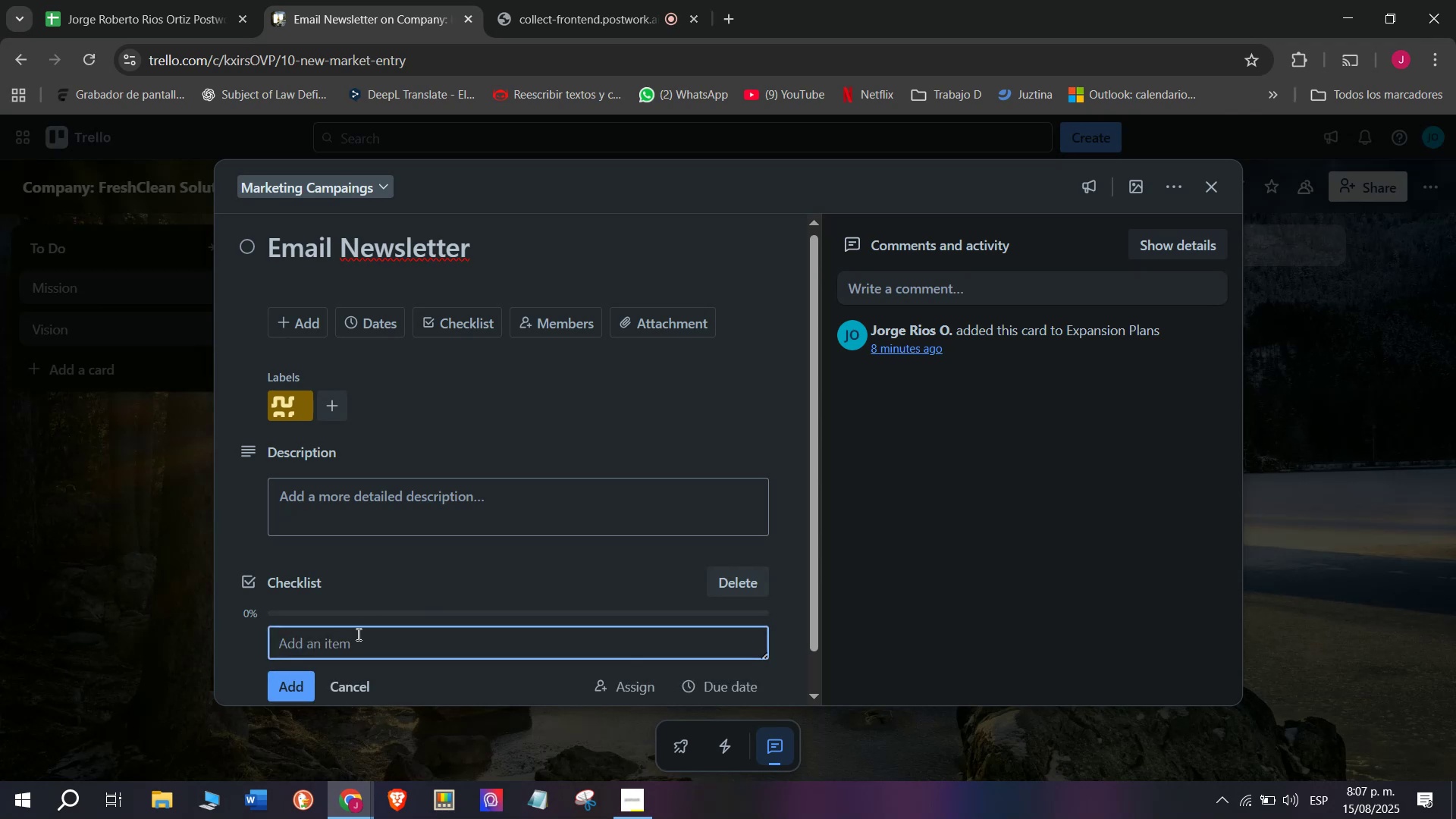 
wait(6.18)
 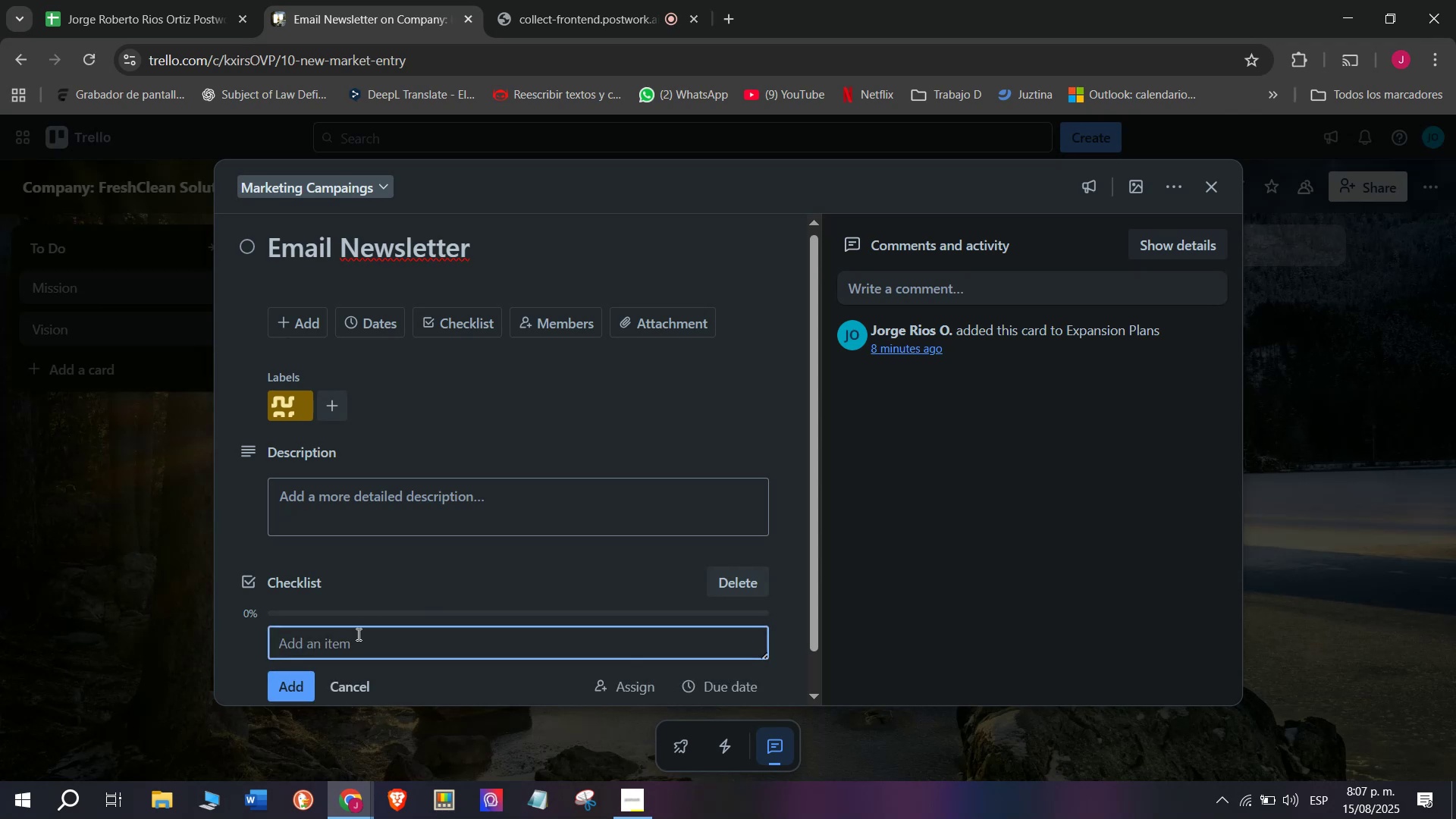 
type(Write cleaning)
 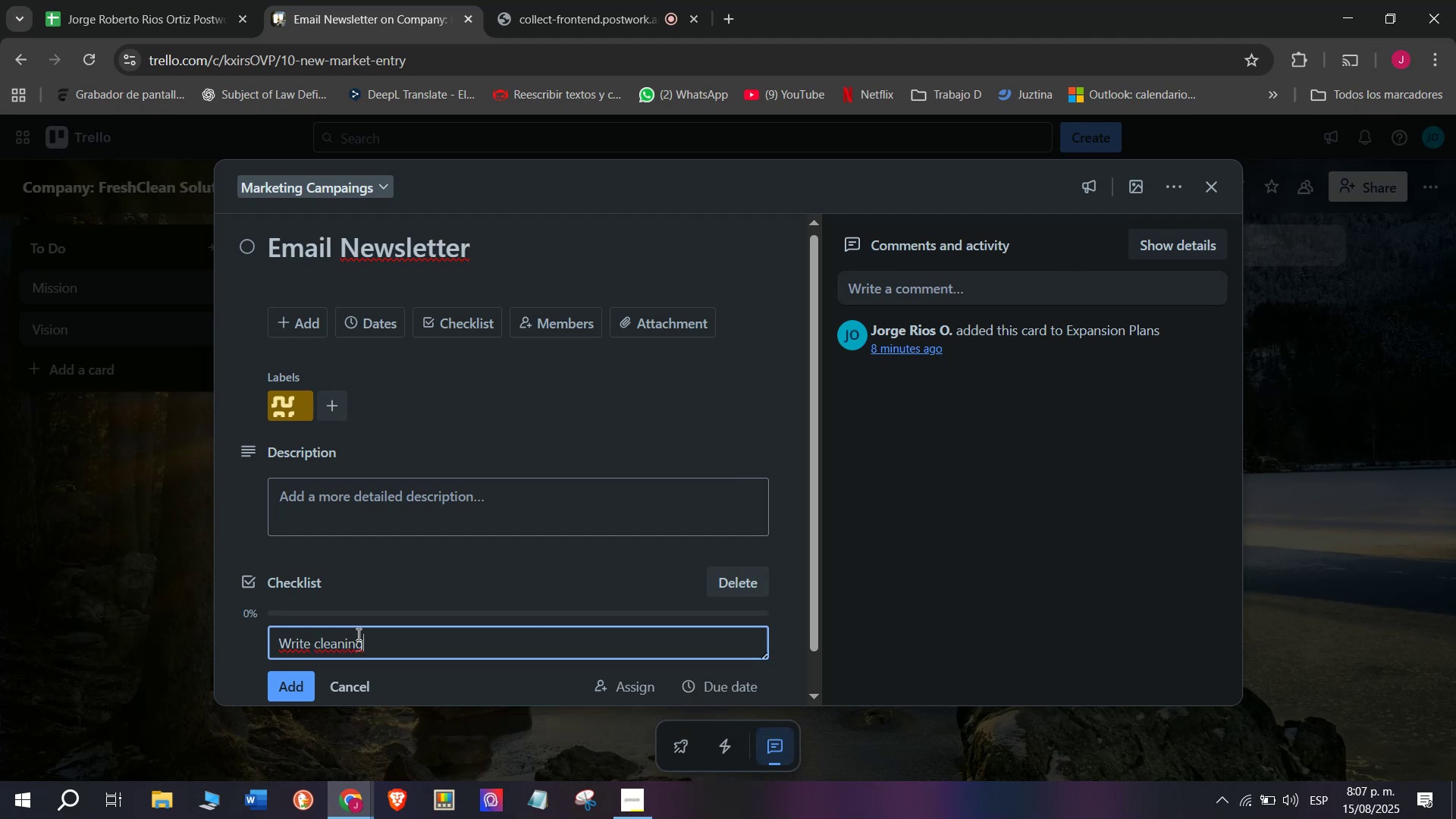 
type( advixcer)
key(Backspace)
key(Backspace)
key(Backspace)
key(Backspace)
key(Backspace)
type(ice)
 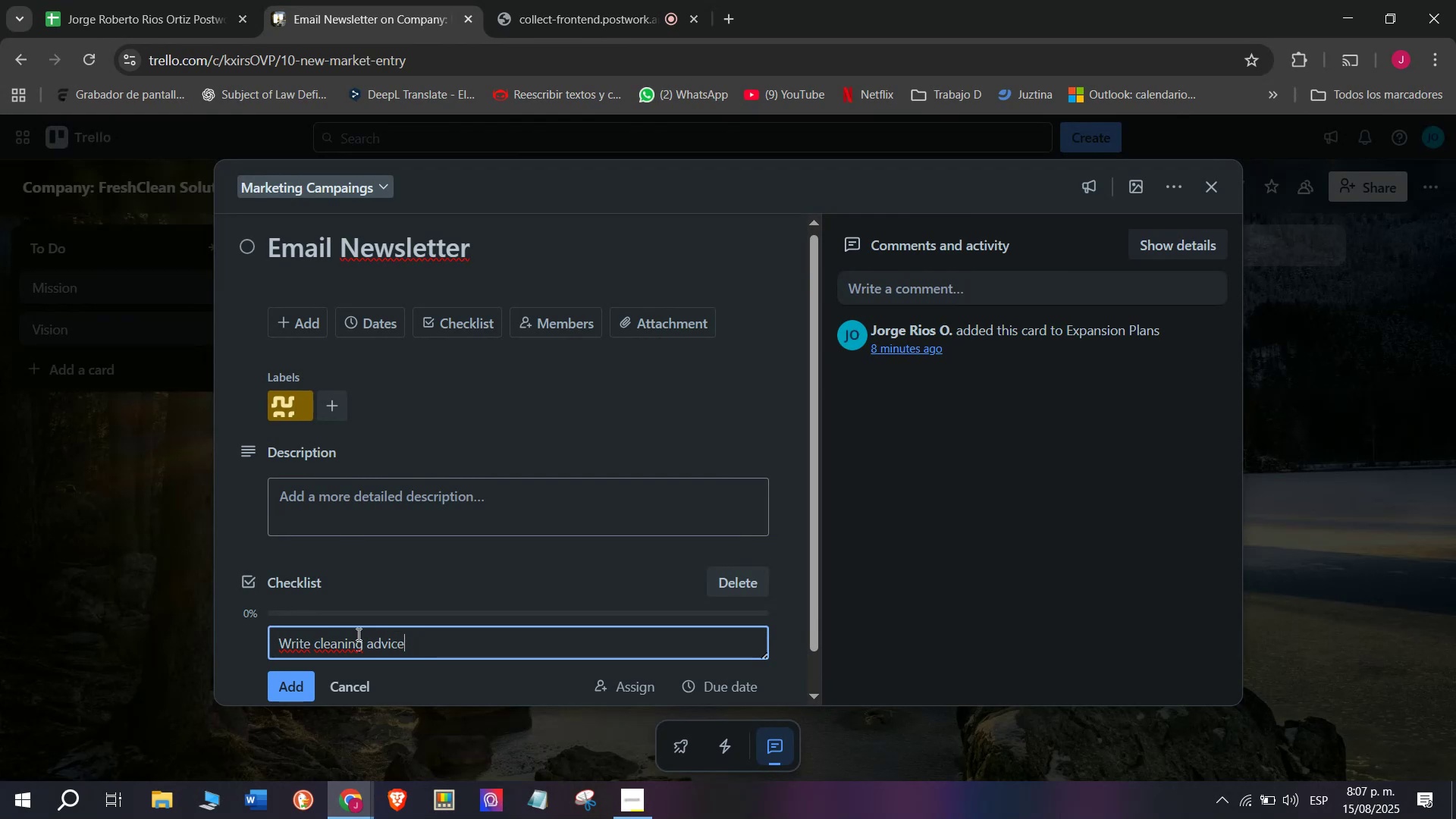 
key(Enter)
 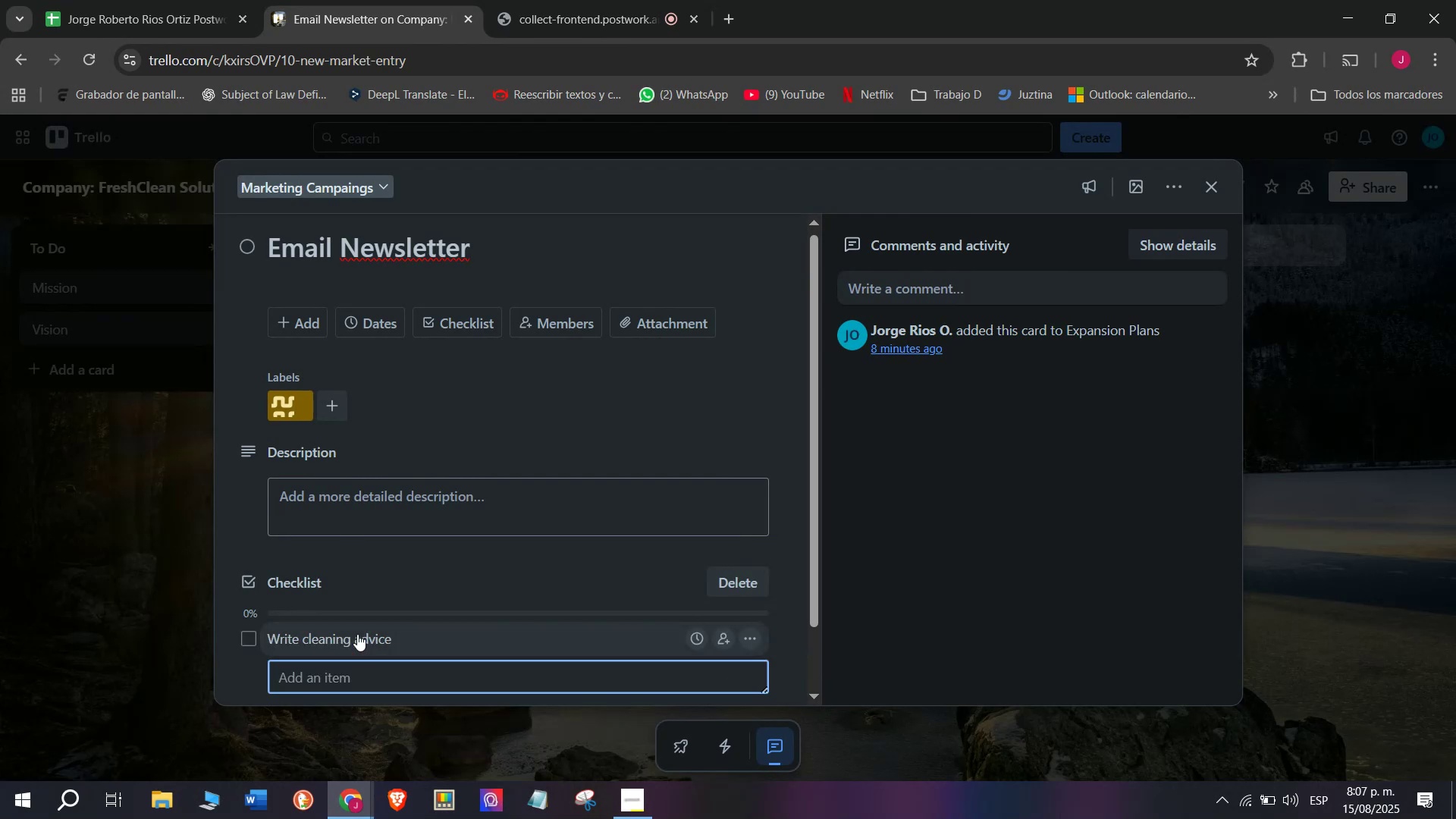 
scroll: coordinate [362, 626], scroll_direction: down, amount: 3.0
 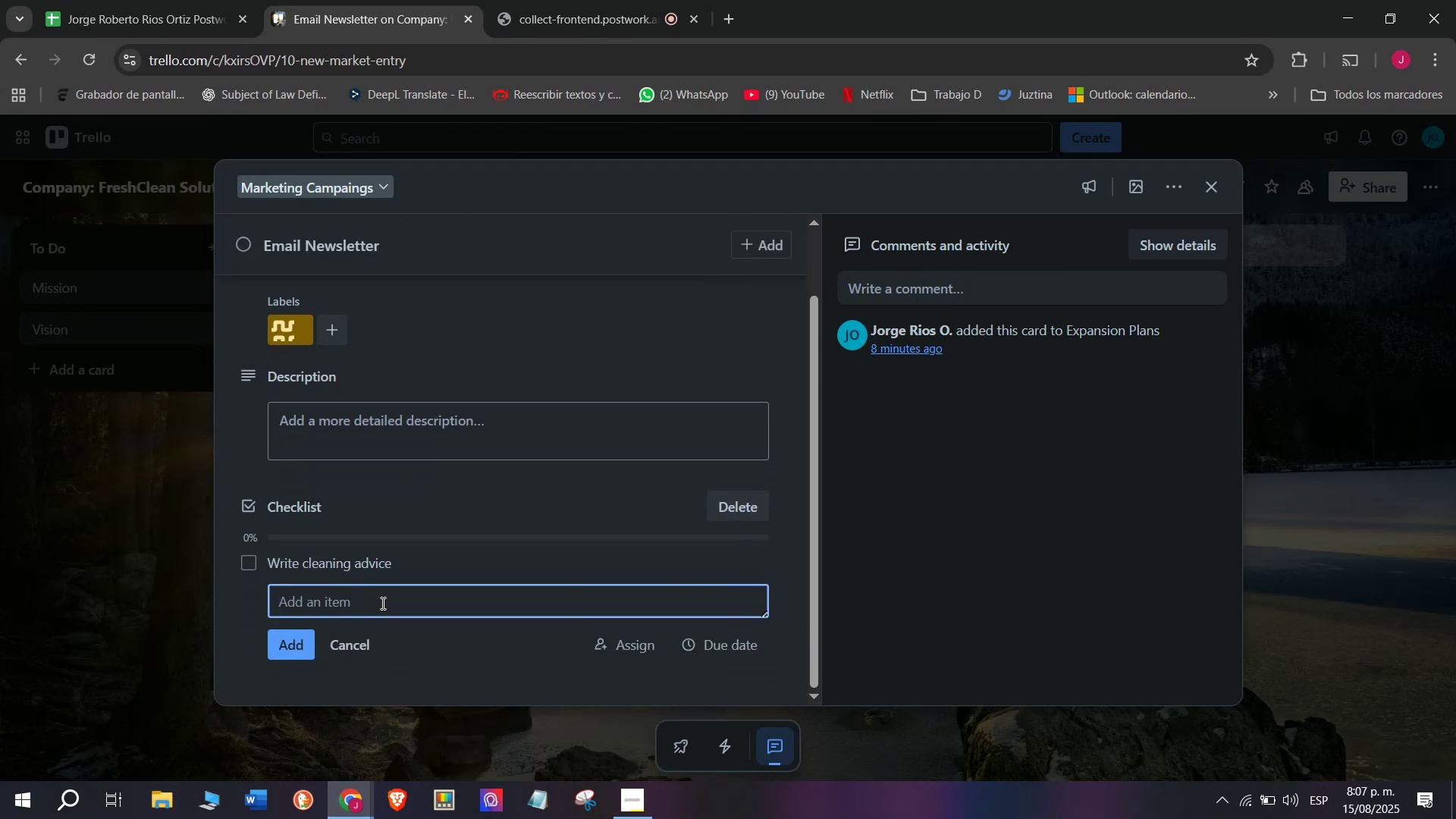 
type(Ibn)
key(Backspace)
key(Backspace)
key(Backspace)
type(include special offers )
 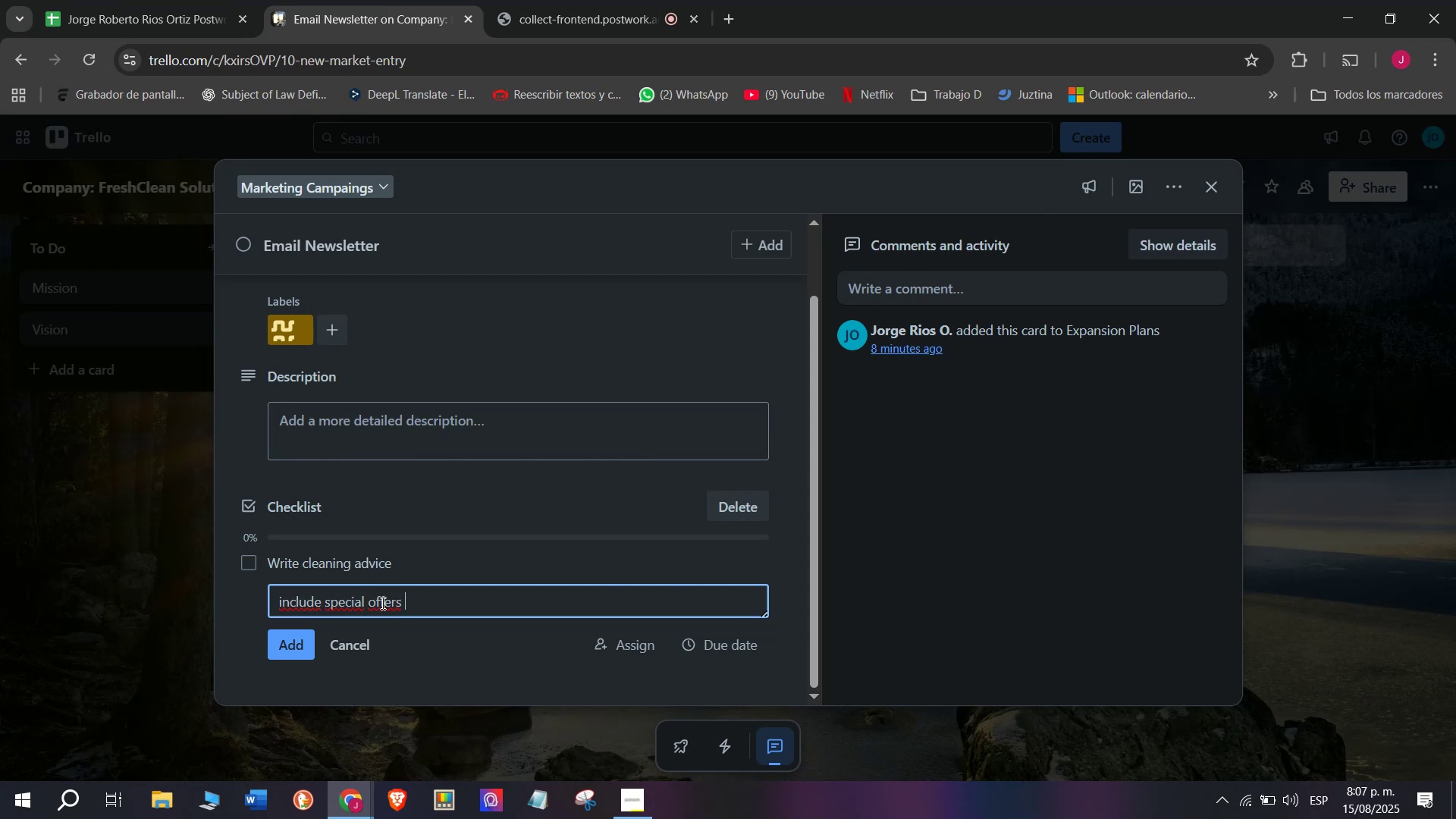 
key(Enter)
 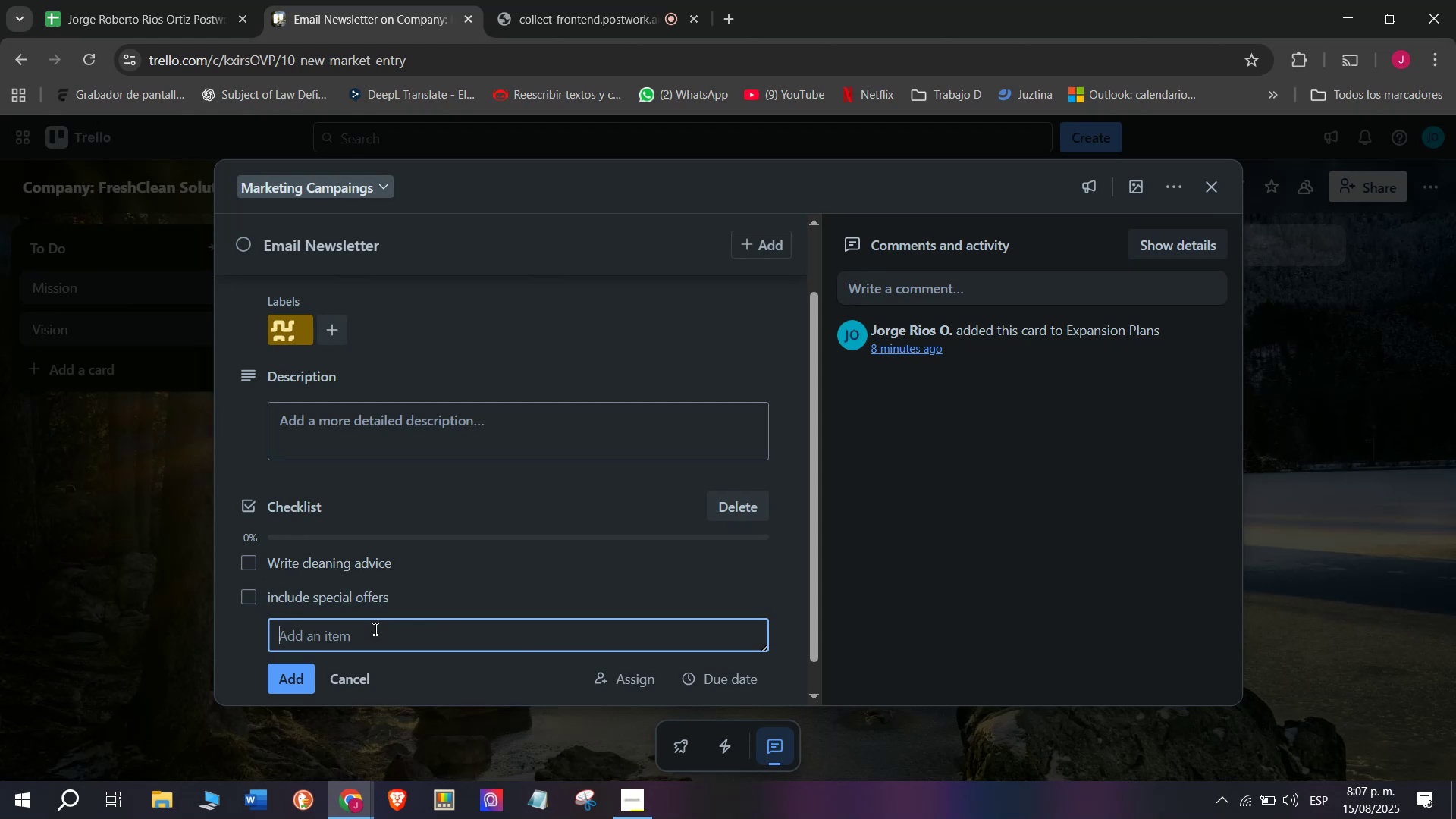 
type(Sher)
key(Backspace)
key(Backspace)
type(are newe)
key(Backspace)
type( product le)
key(Backspace)
type(auchs)
key(Backspace)
type(es)
 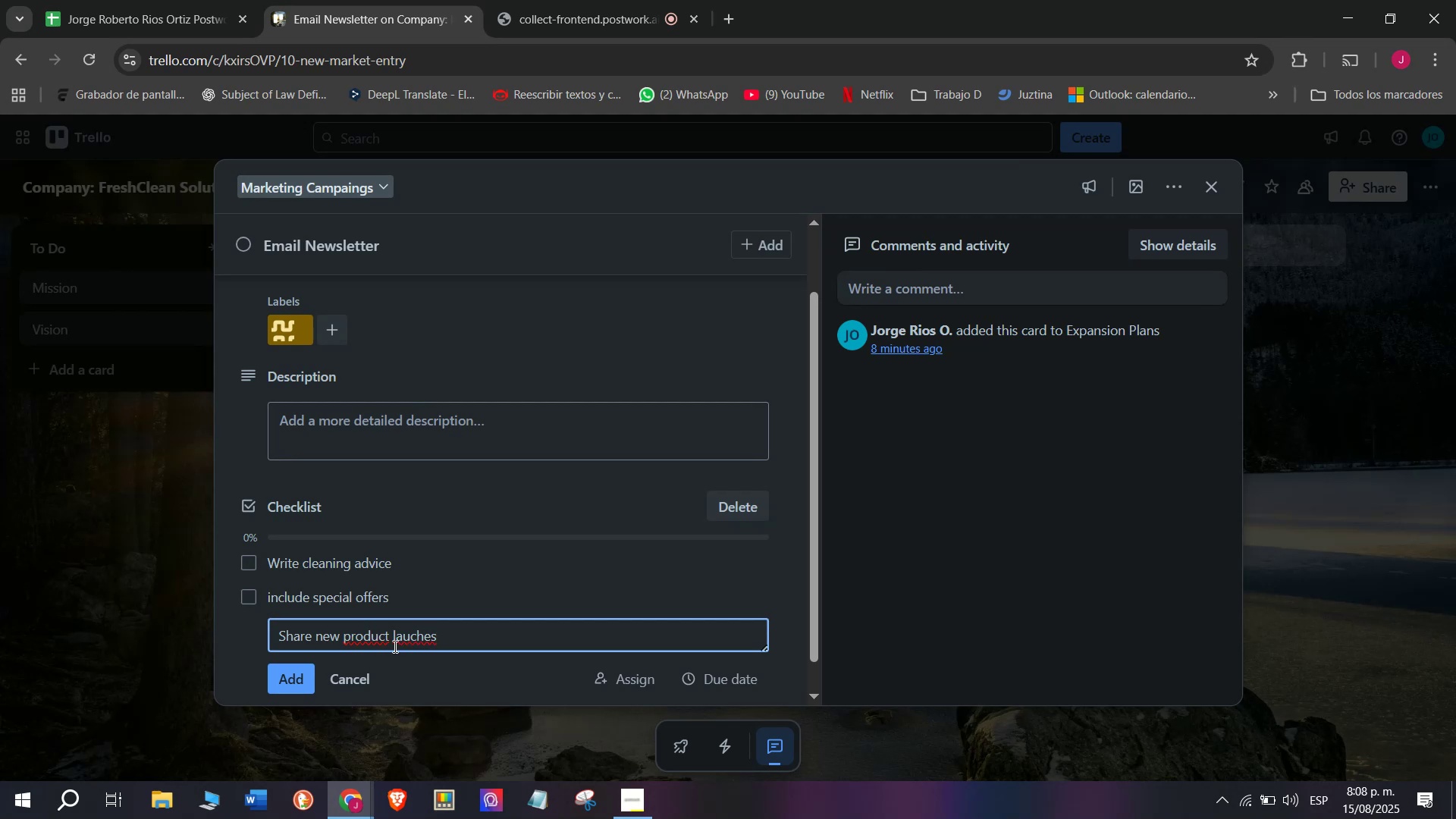 
wait(5.02)
 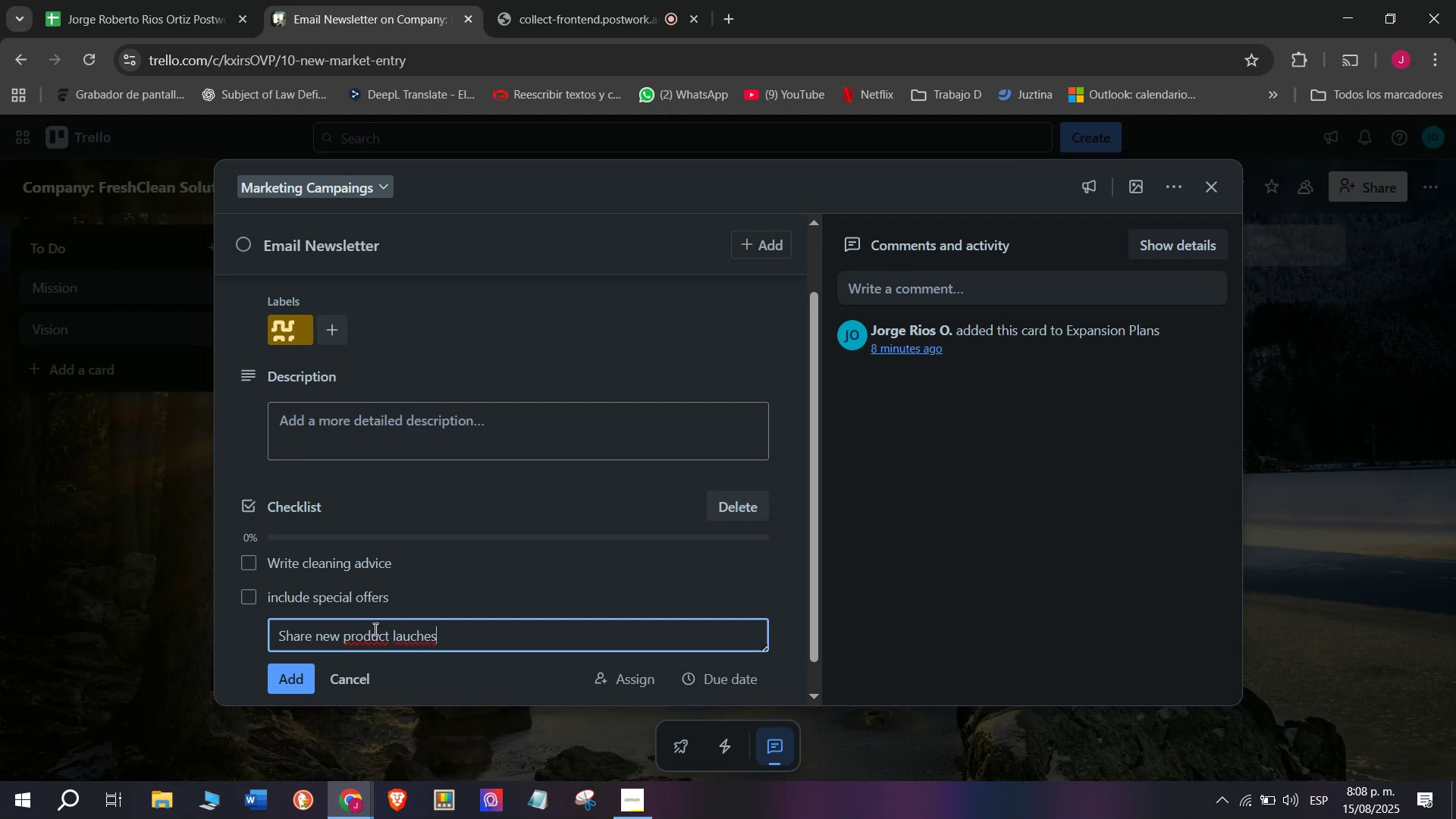 
left_click([417, 642])
 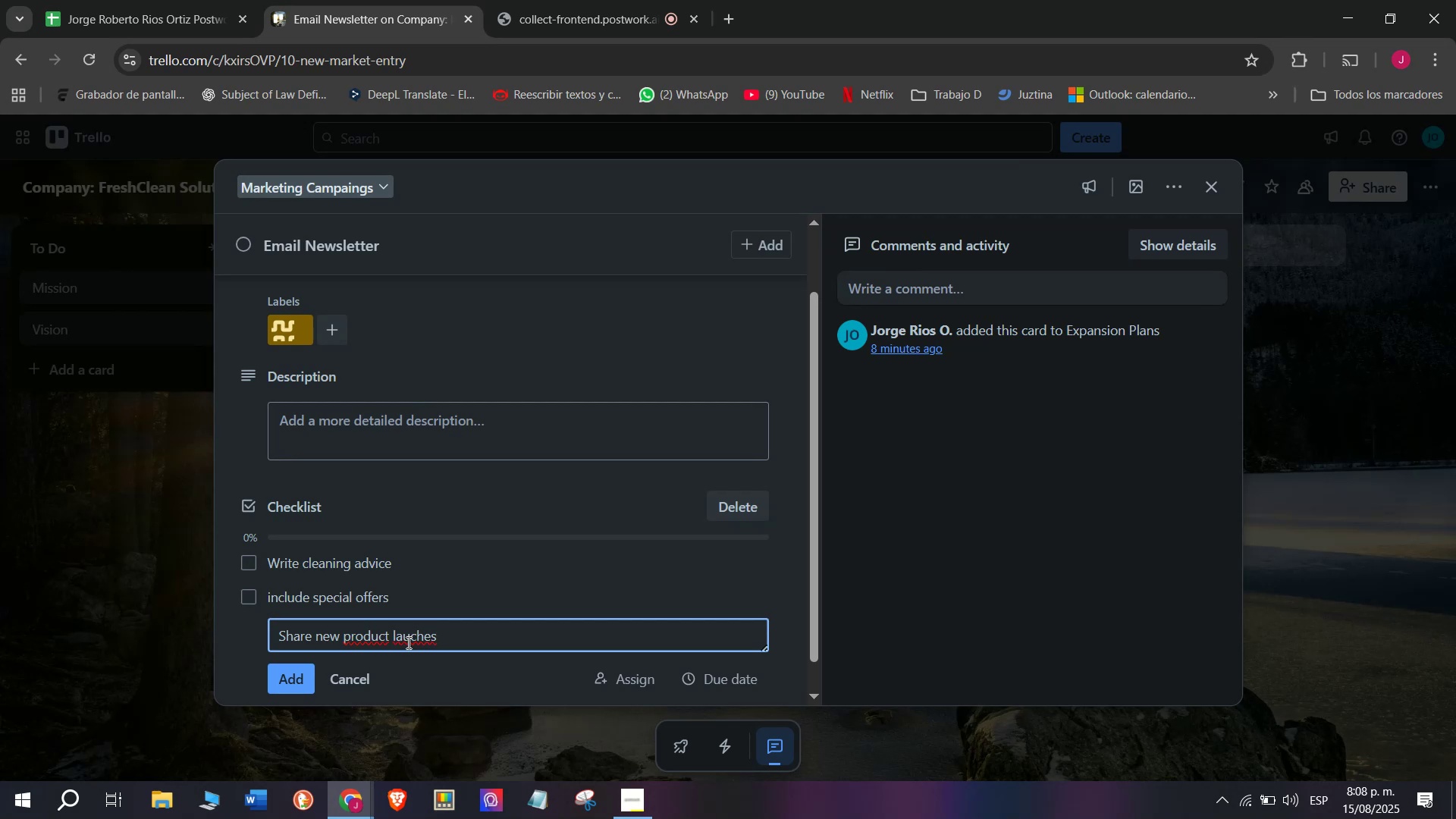 
left_click([407, 642])
 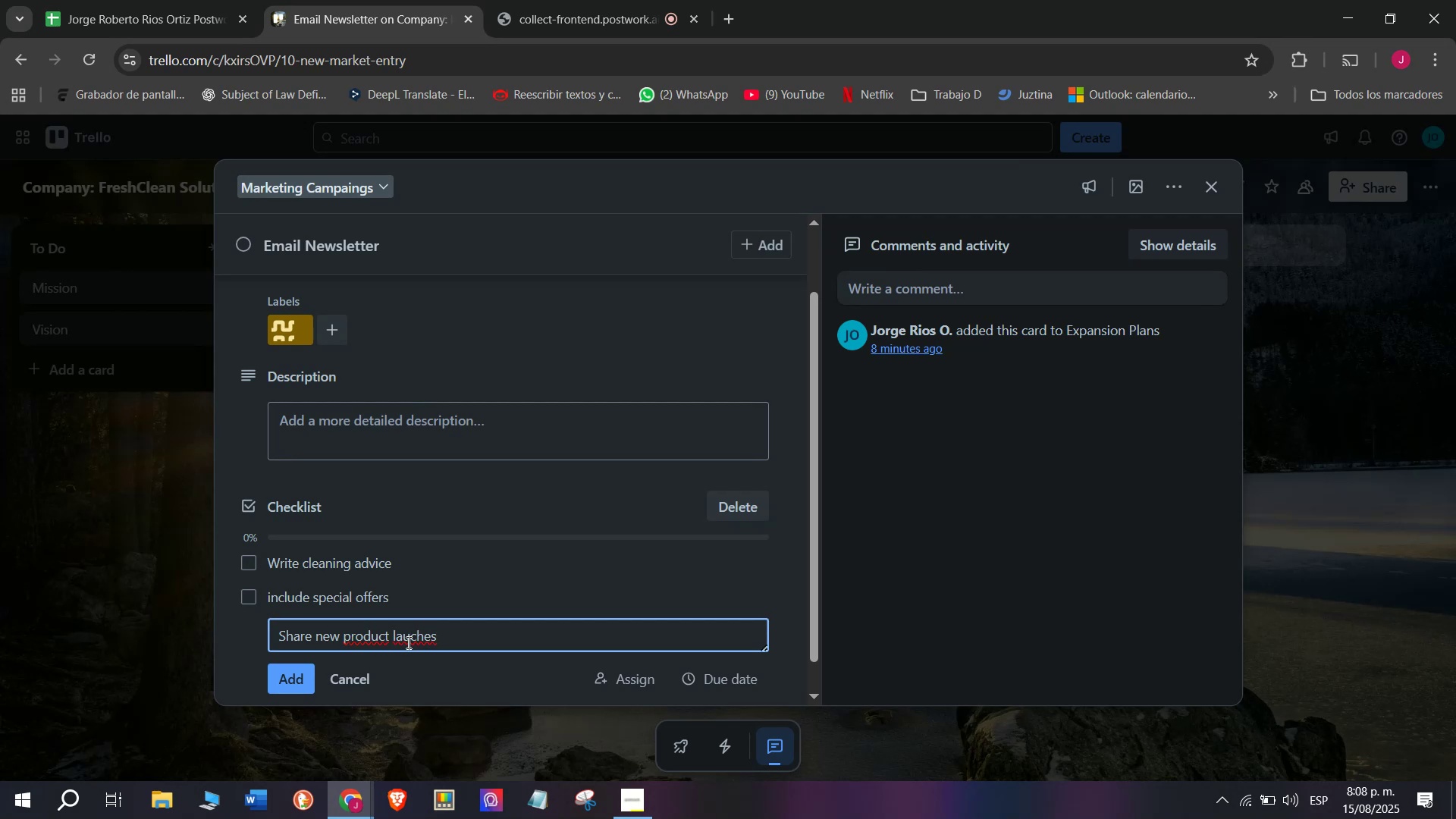 
key(N)
 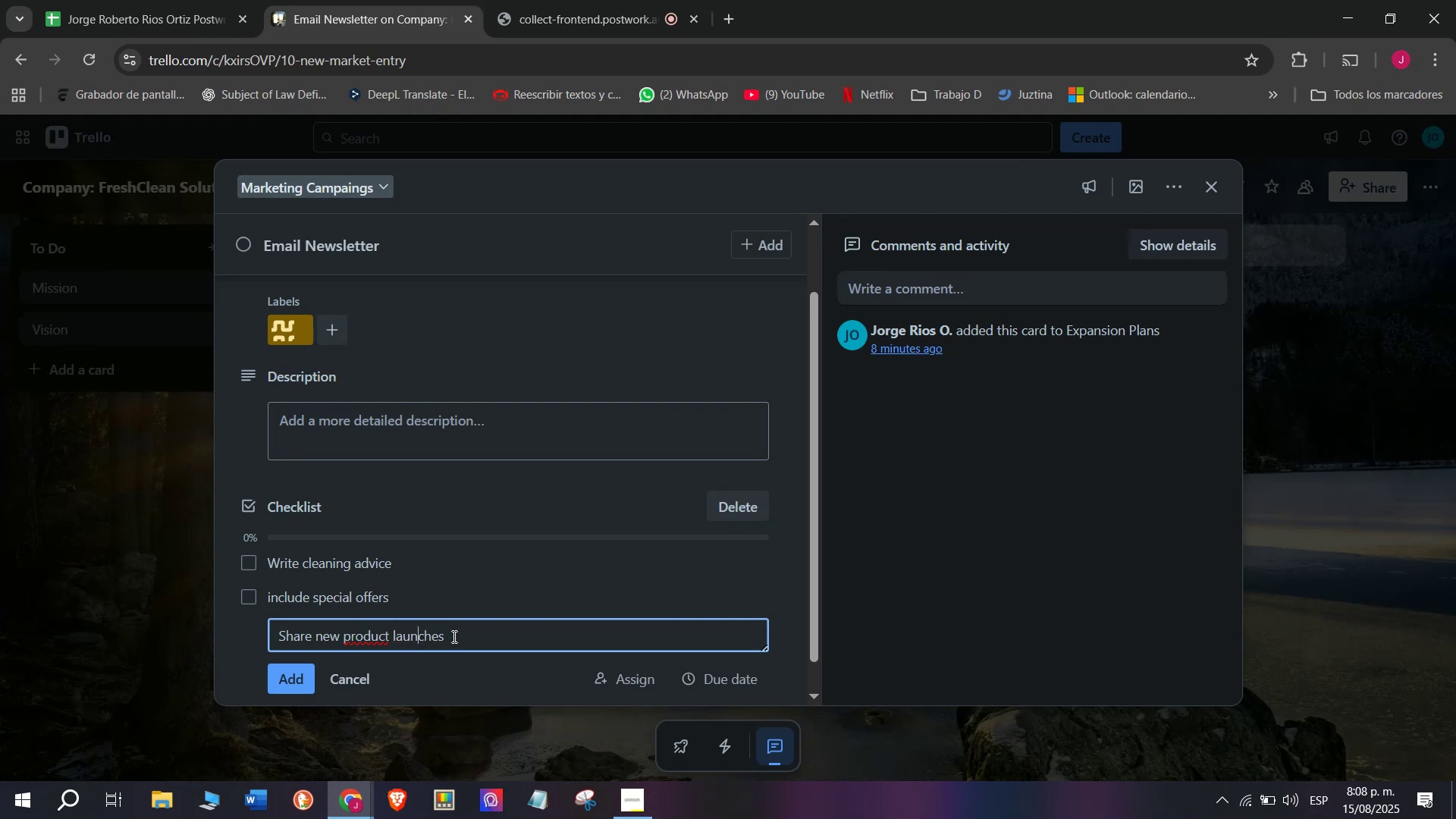 
left_click([453, 636])
 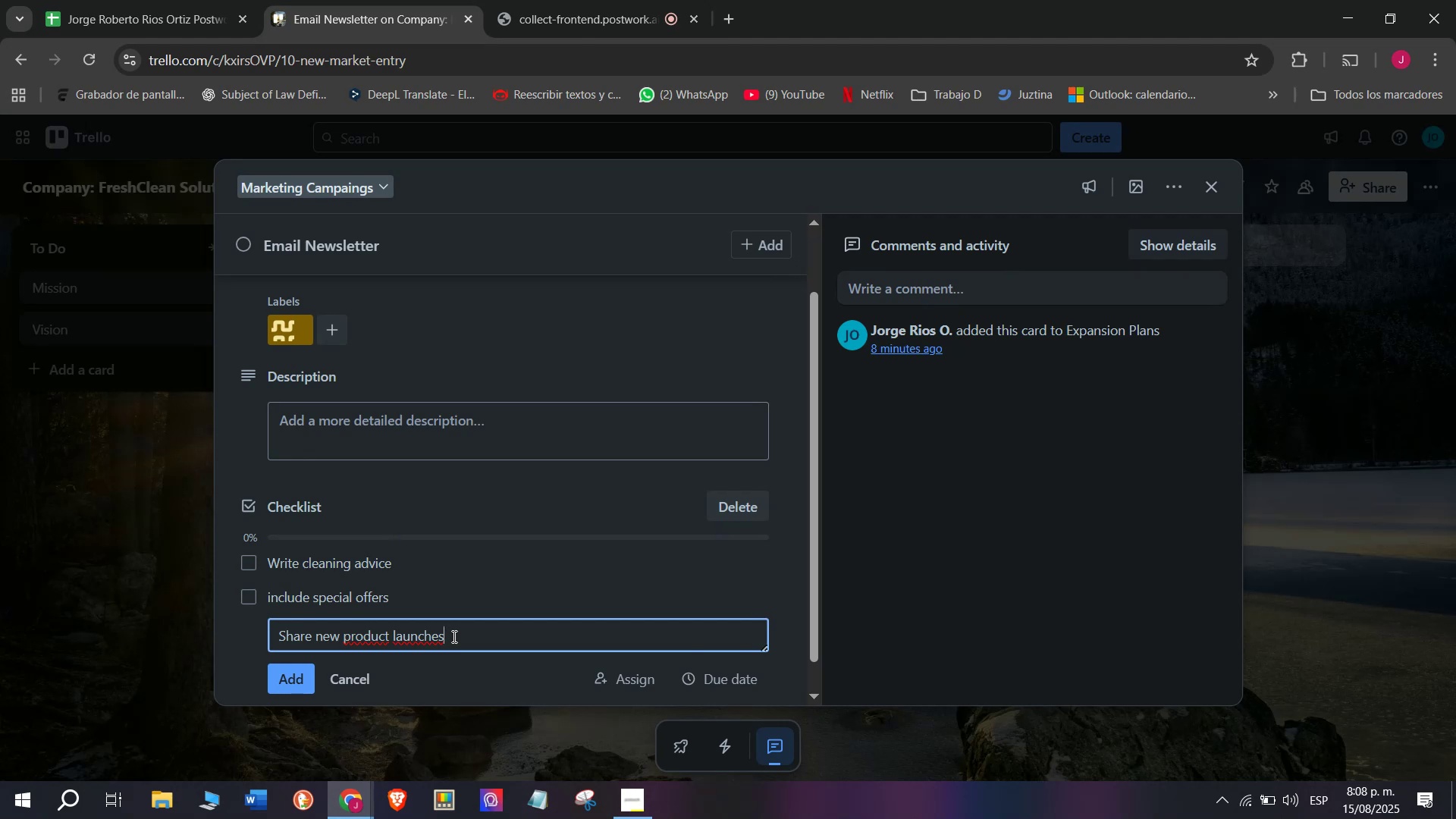 
key(Enter)
 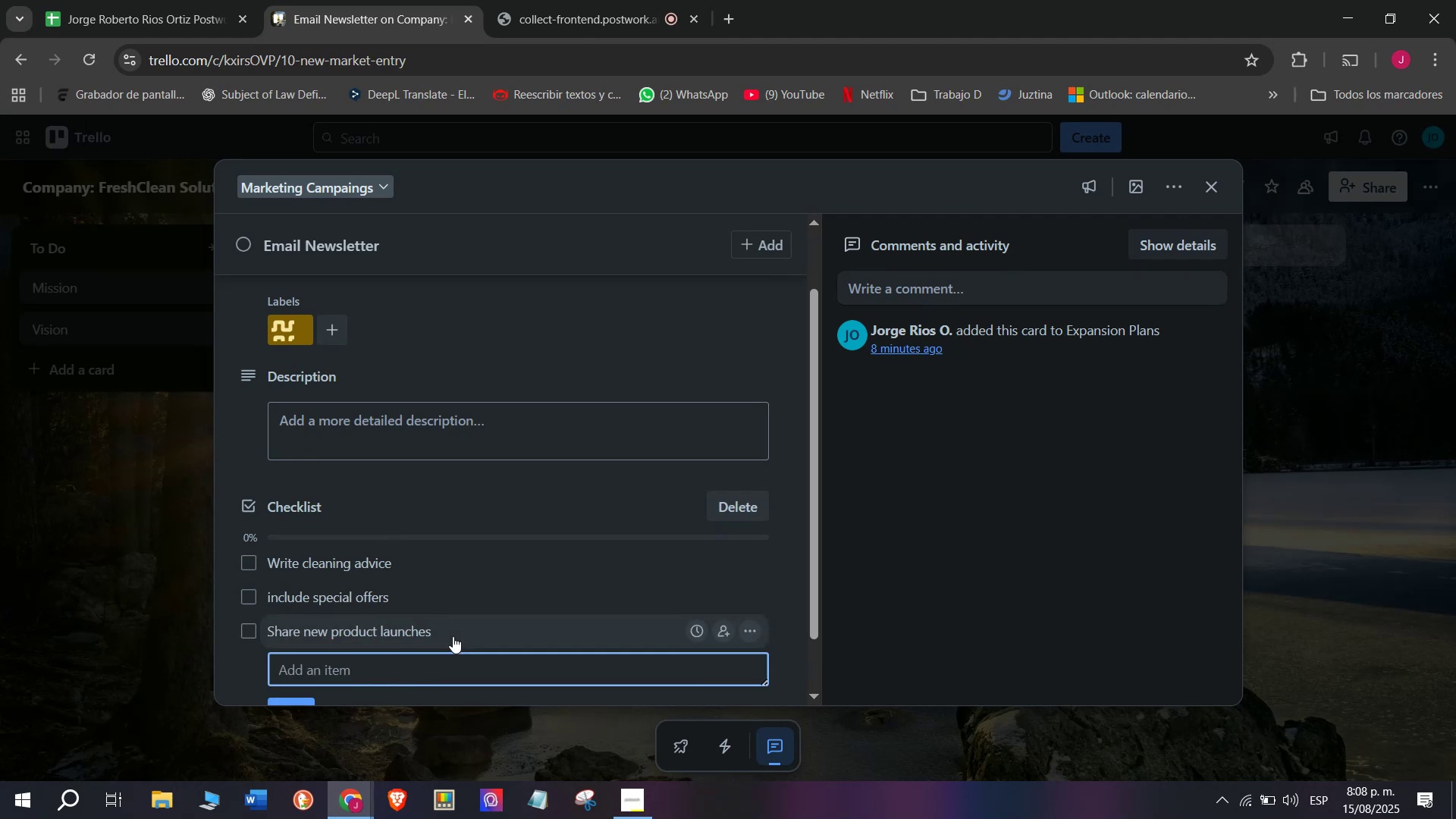 
type(Segment custyo)
key(Backspace)
type(])
key(Backspace)
type(])
key(Backspace)
key(Backspace)
type(omer list)
 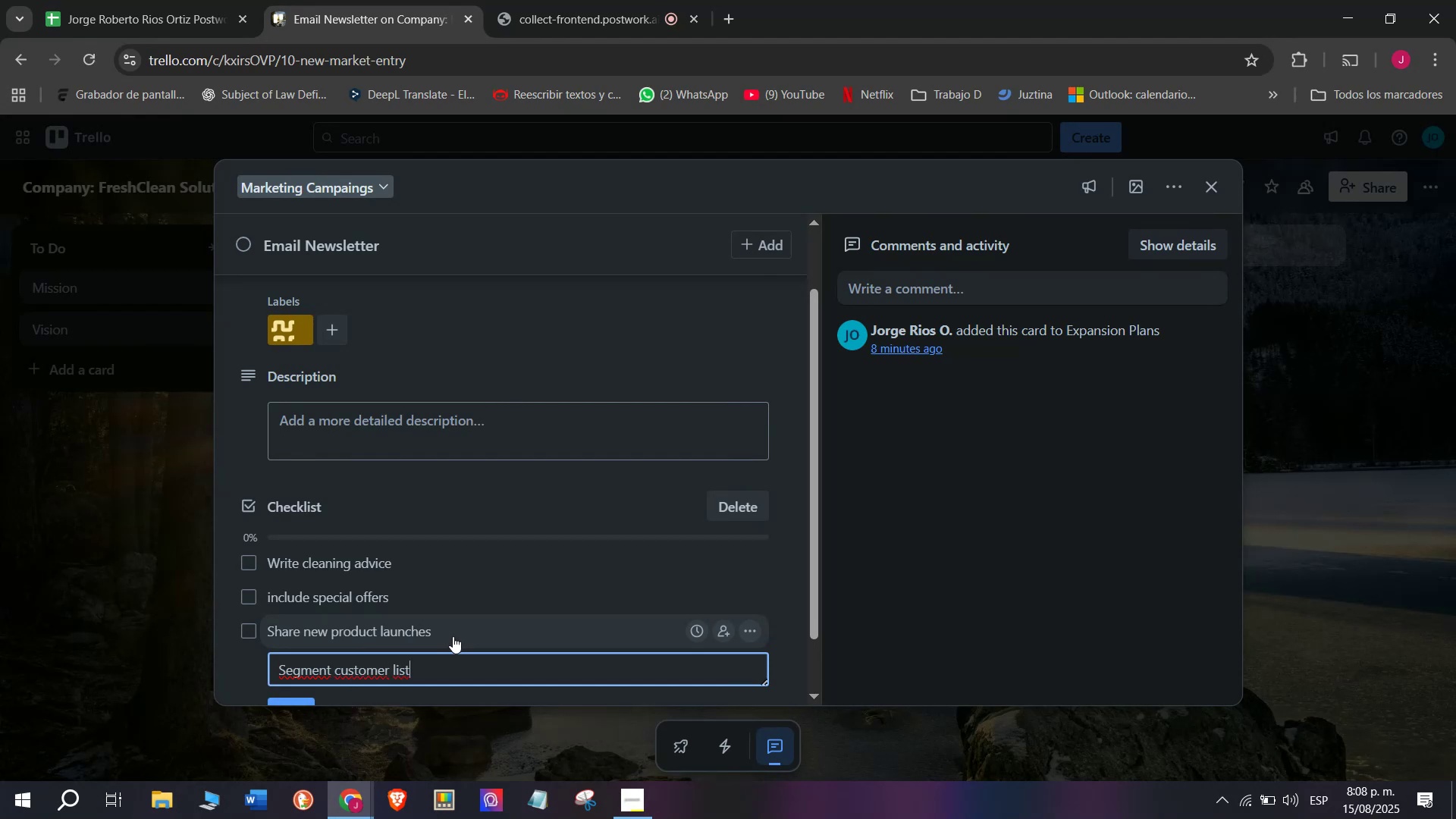 
key(Enter)
 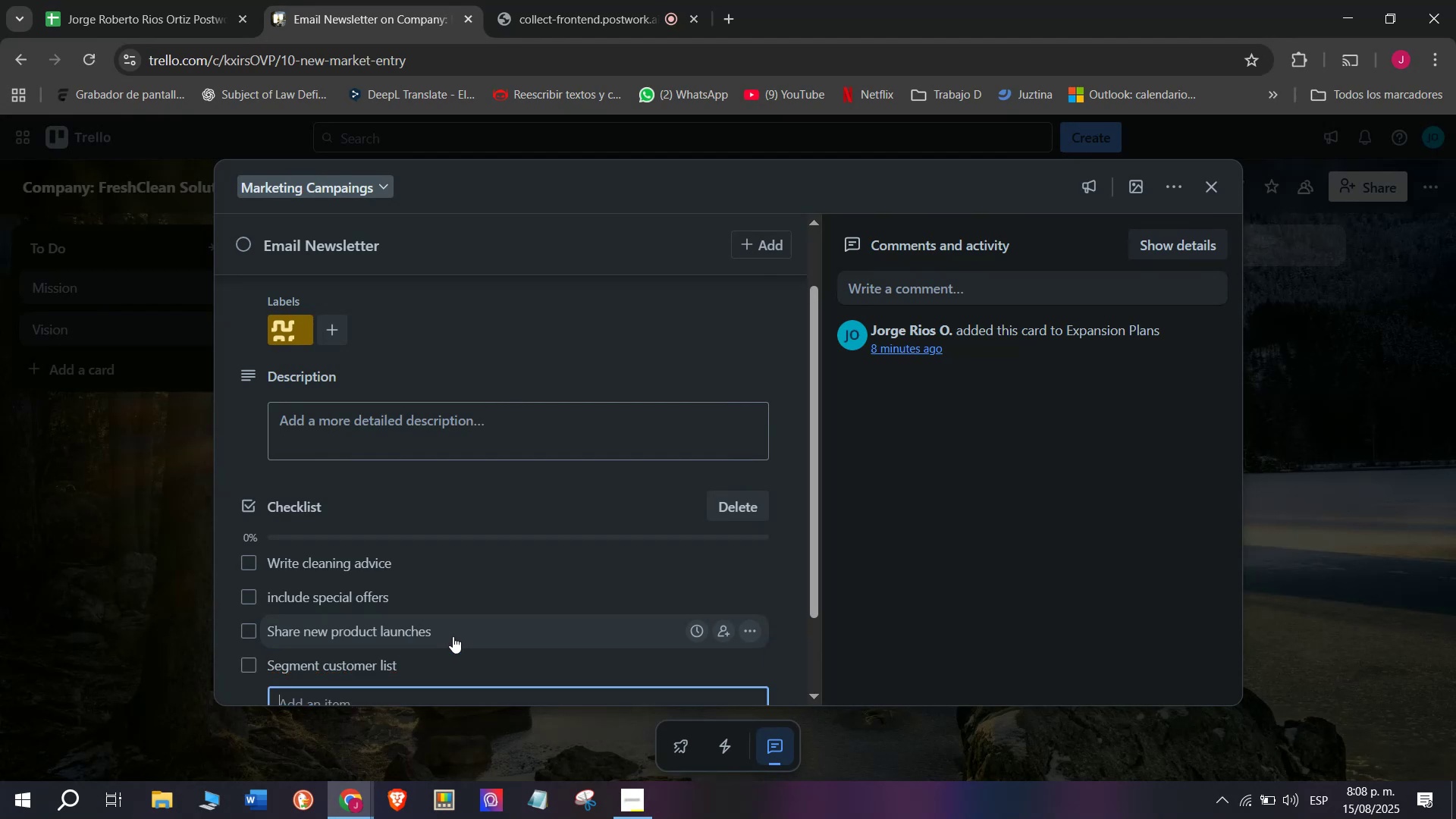 
type(Send Mon)
key(Backspace)
key(Backspace)
key(Backspace)
type(mon)
 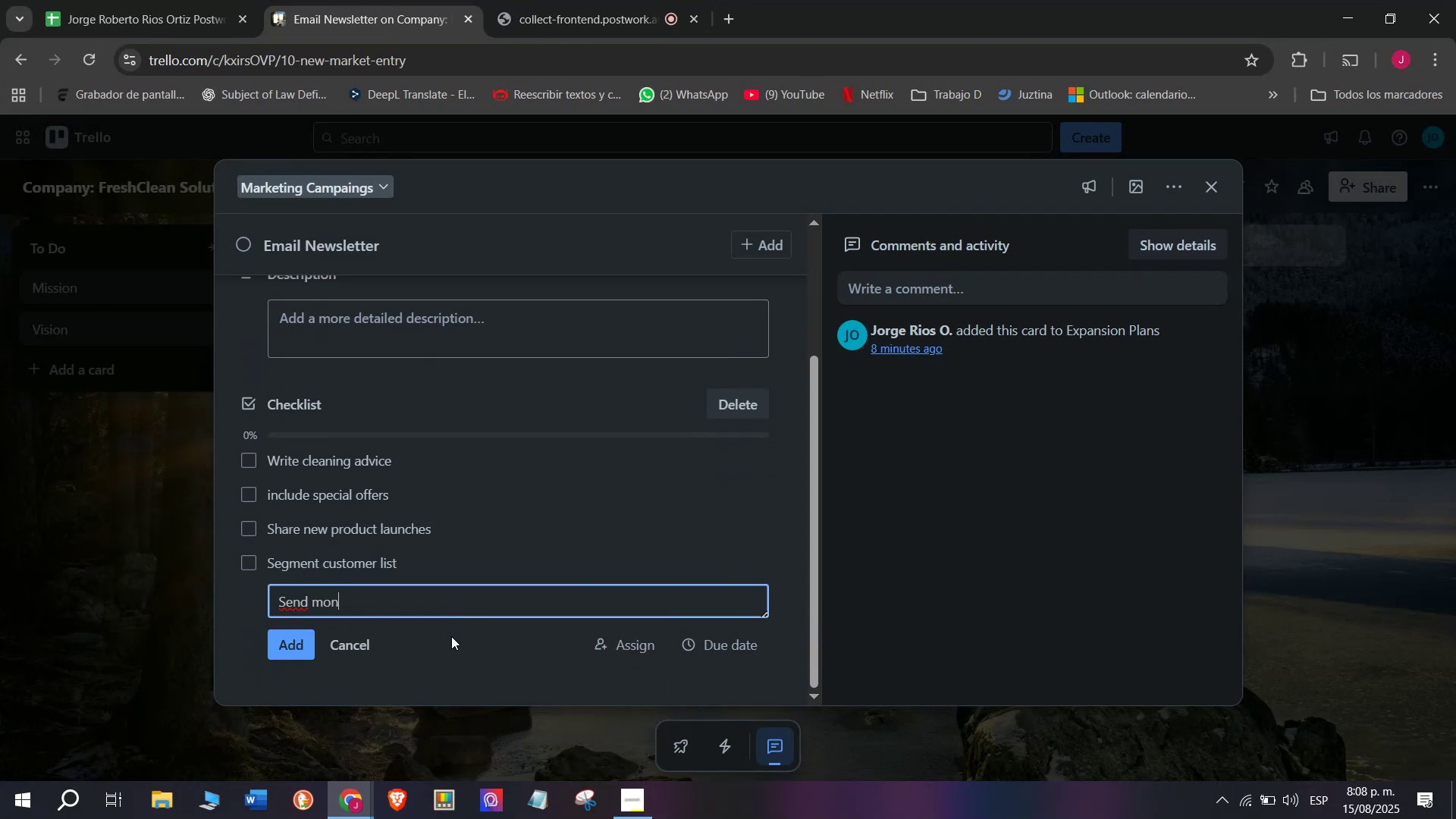 
scroll: coordinate [451, 636], scroll_direction: down, amount: 2.0
 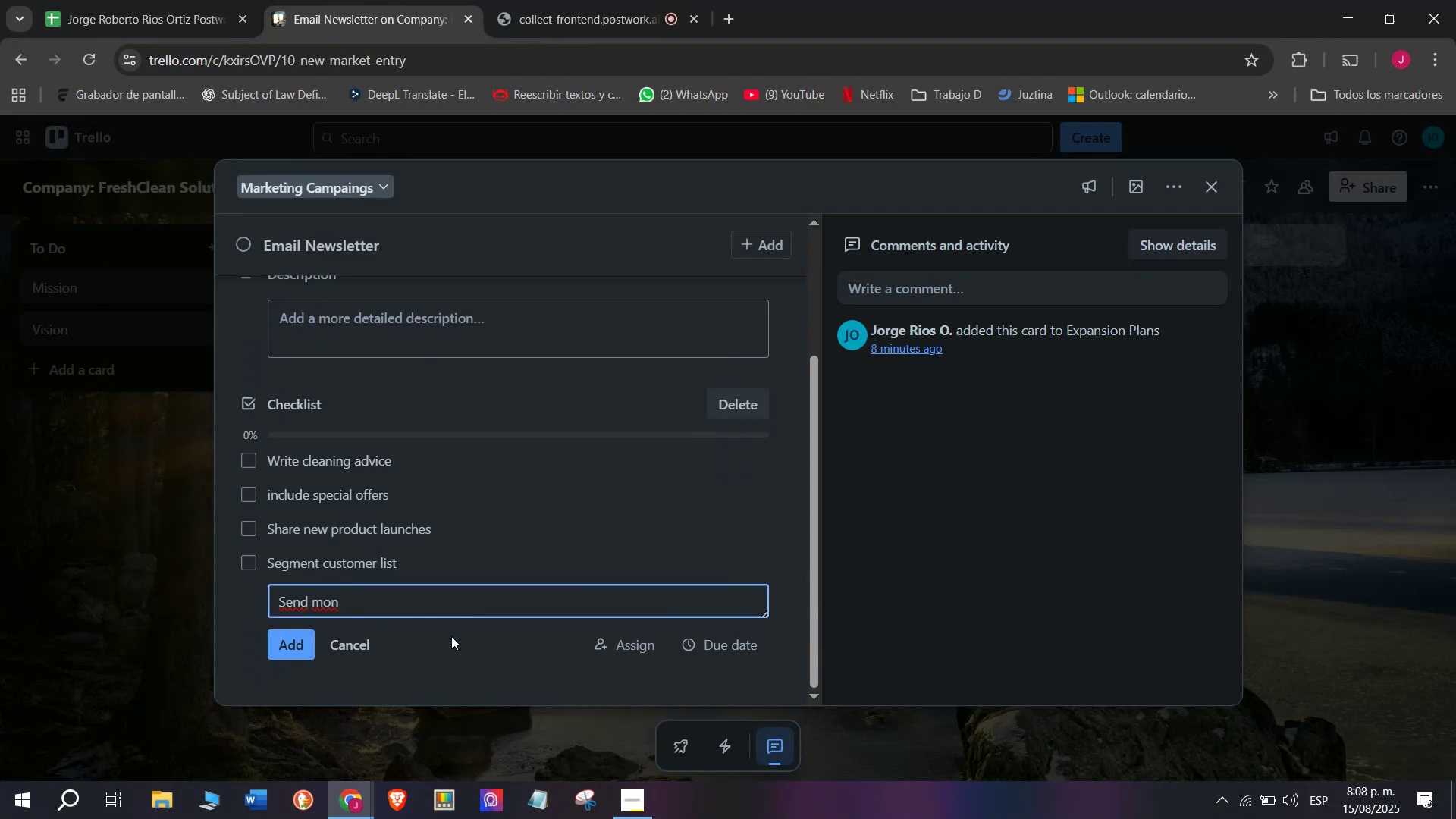 
type(thly updater)
key(Backspace)
key(Backspace)
type(es)
 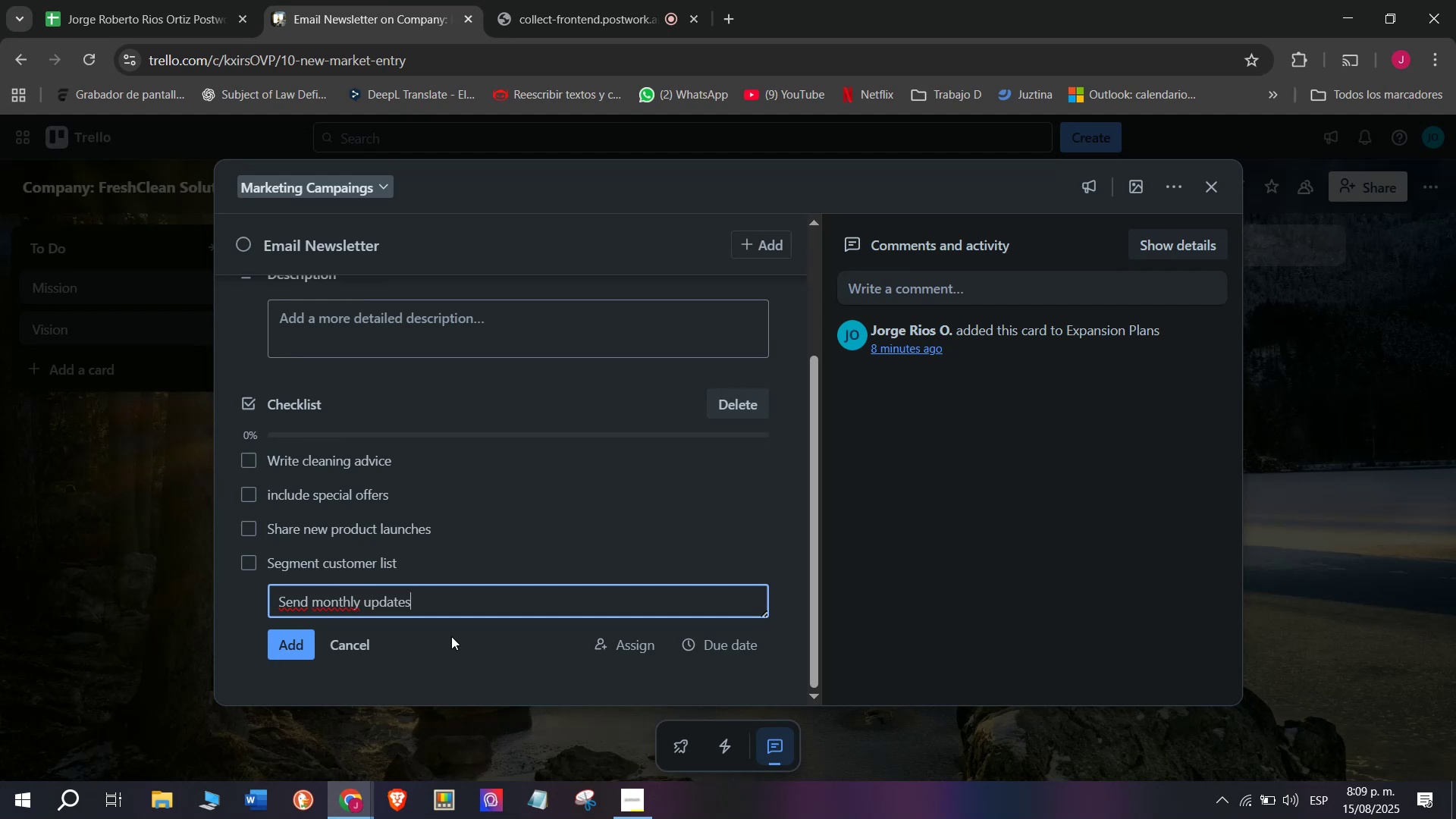 
key(Enter)
 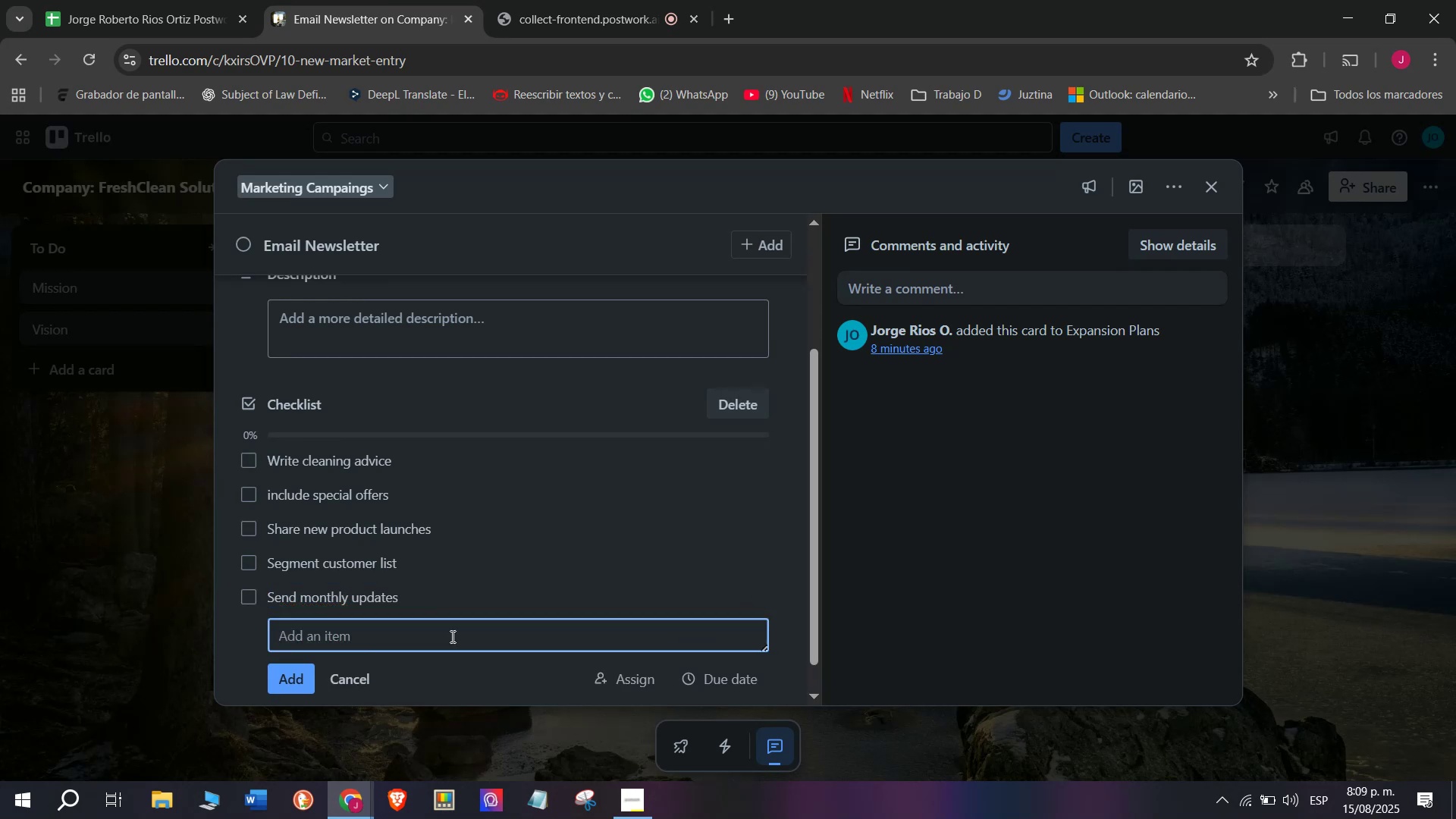 
type(Mesaus)
key(Backspace)
key(Backspace)
key(Backspace)
type(u)
key(Backspace)
type(sea)
key(Backspace)
key(Backspace)
key(Backspace)
type(sure opn)
key(Backspace)
type(en rate)
 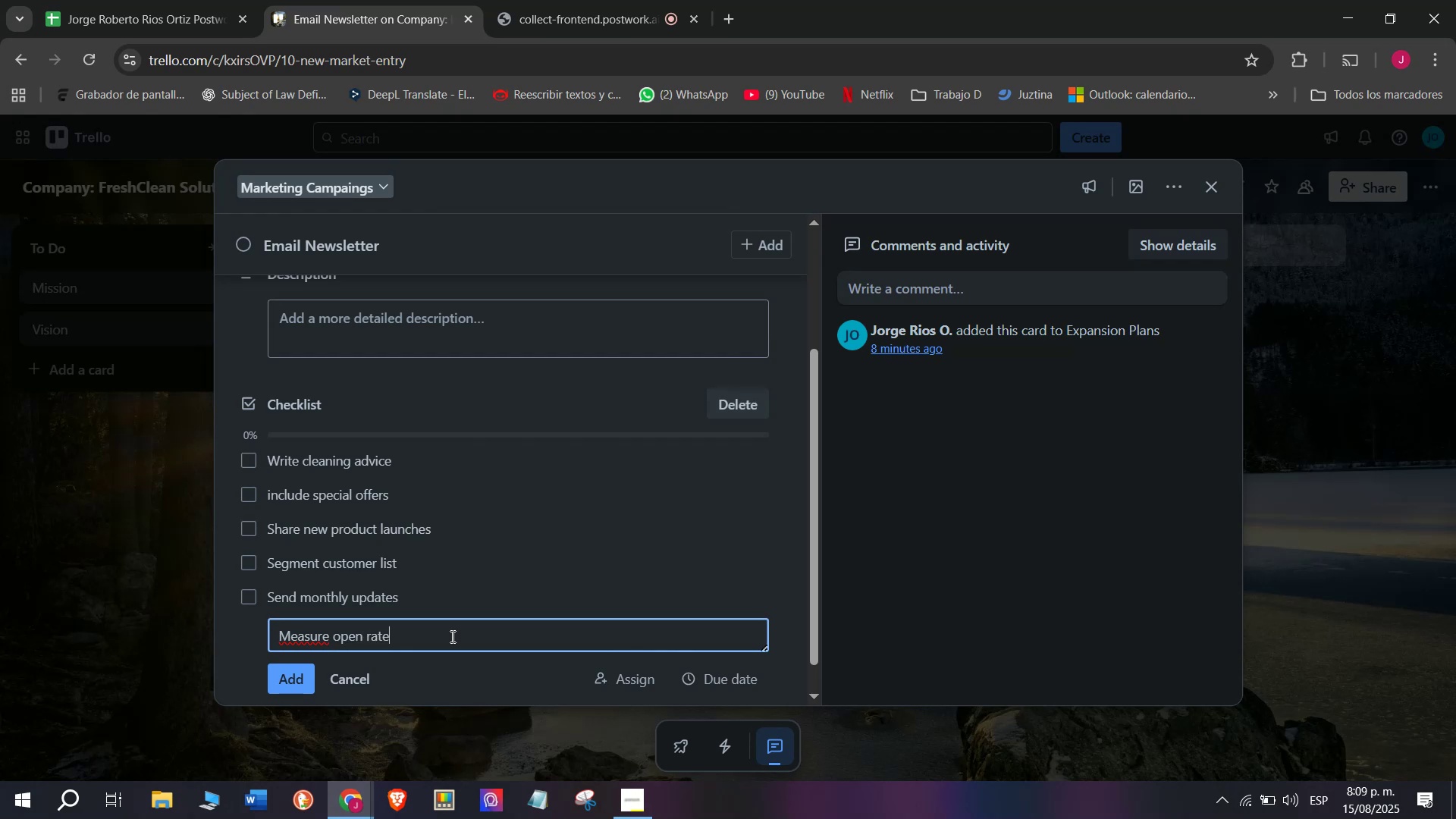 
key(Enter)
 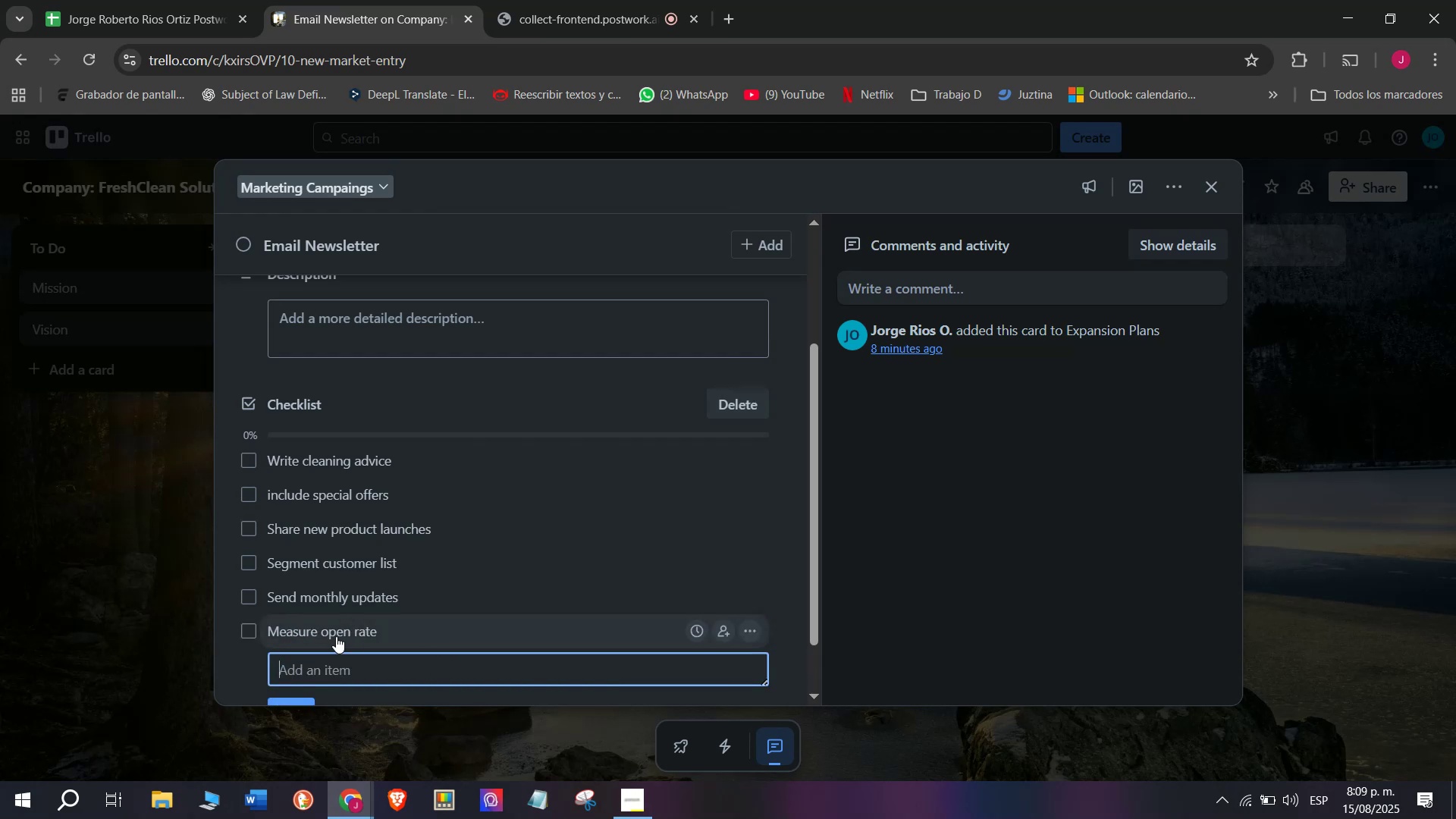 
scroll: coordinate [375, 479], scroll_direction: up, amount: 4.0
 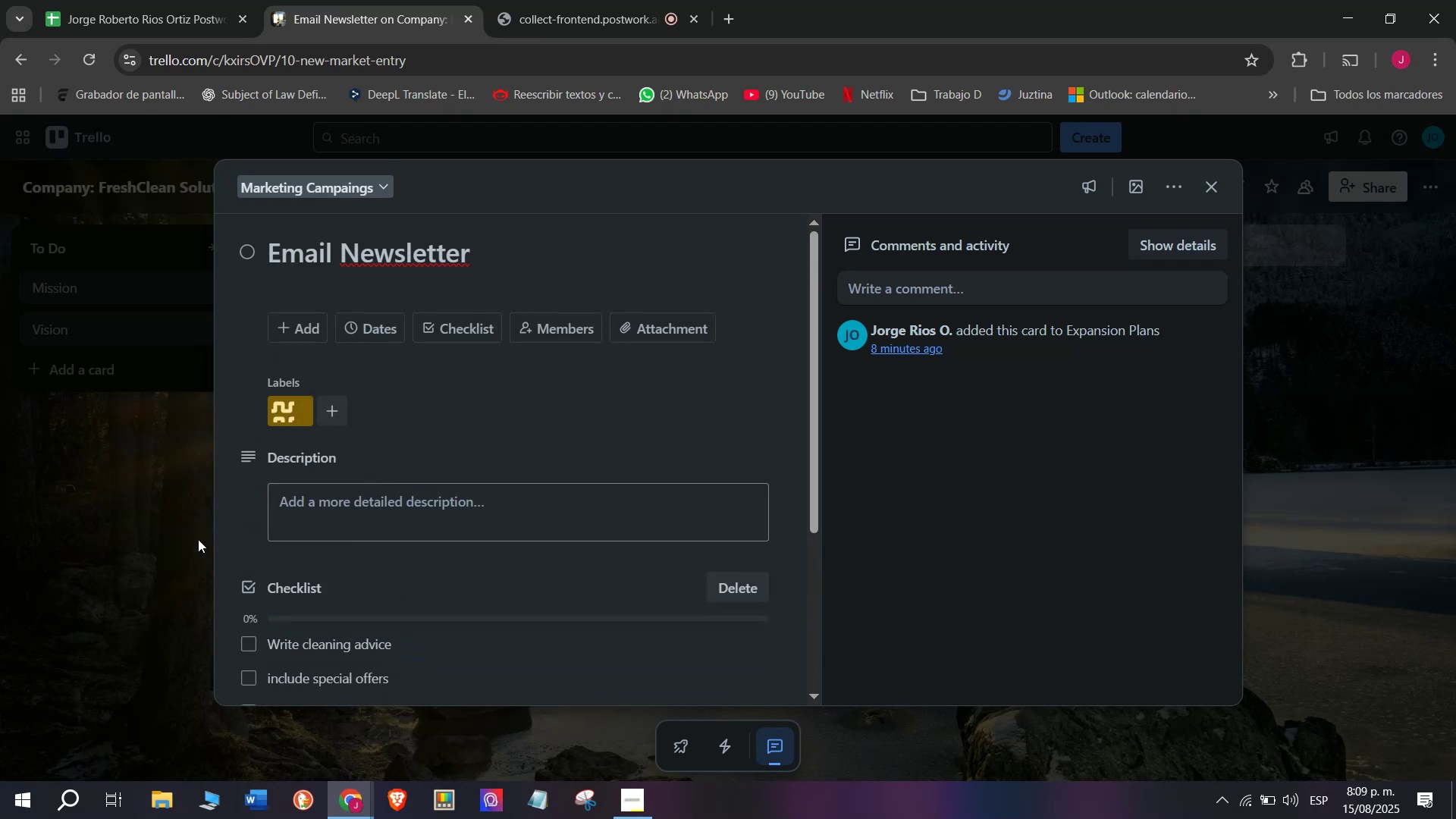 
left_click([167, 508])
 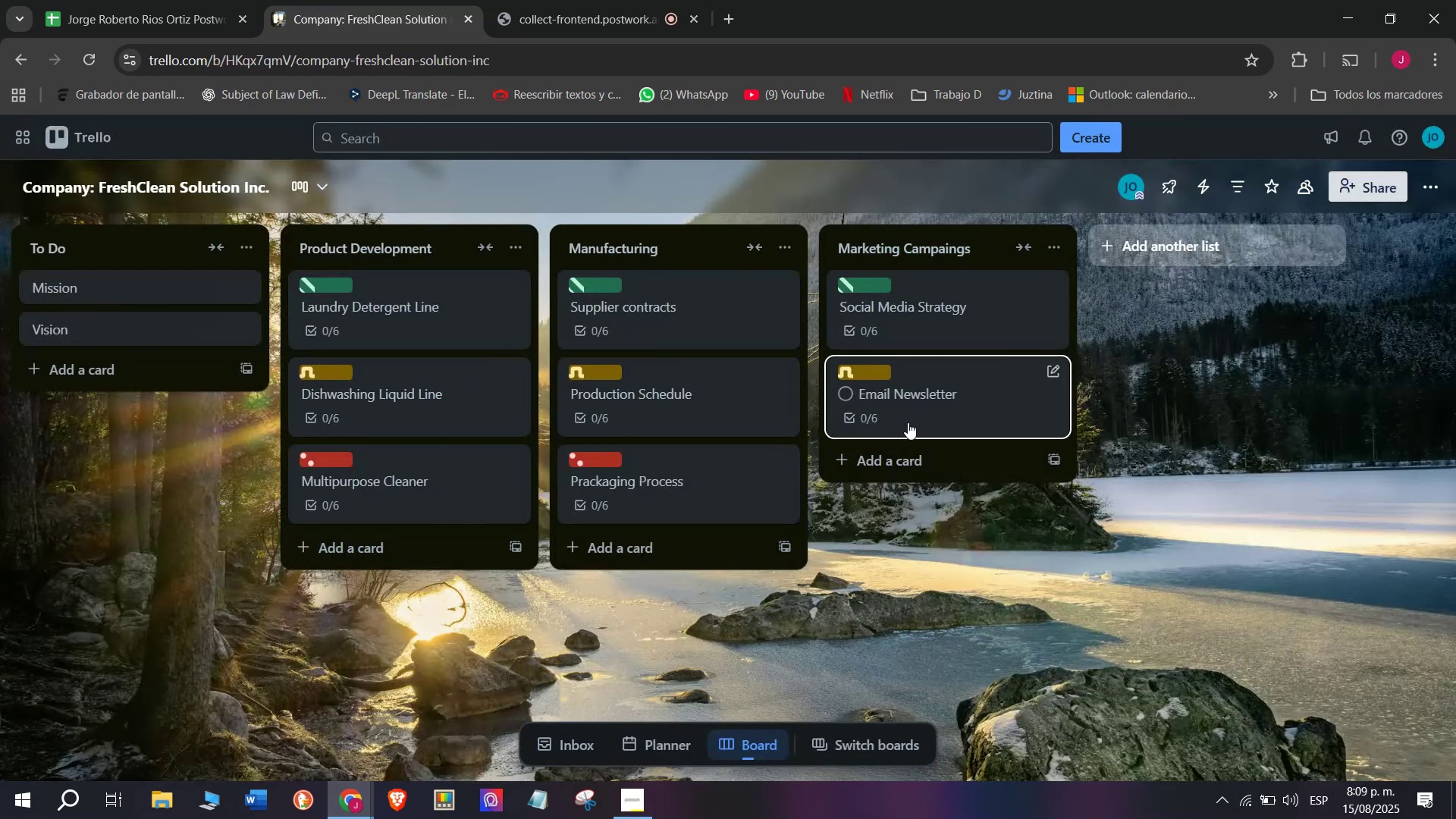 
left_click([915, 465])
 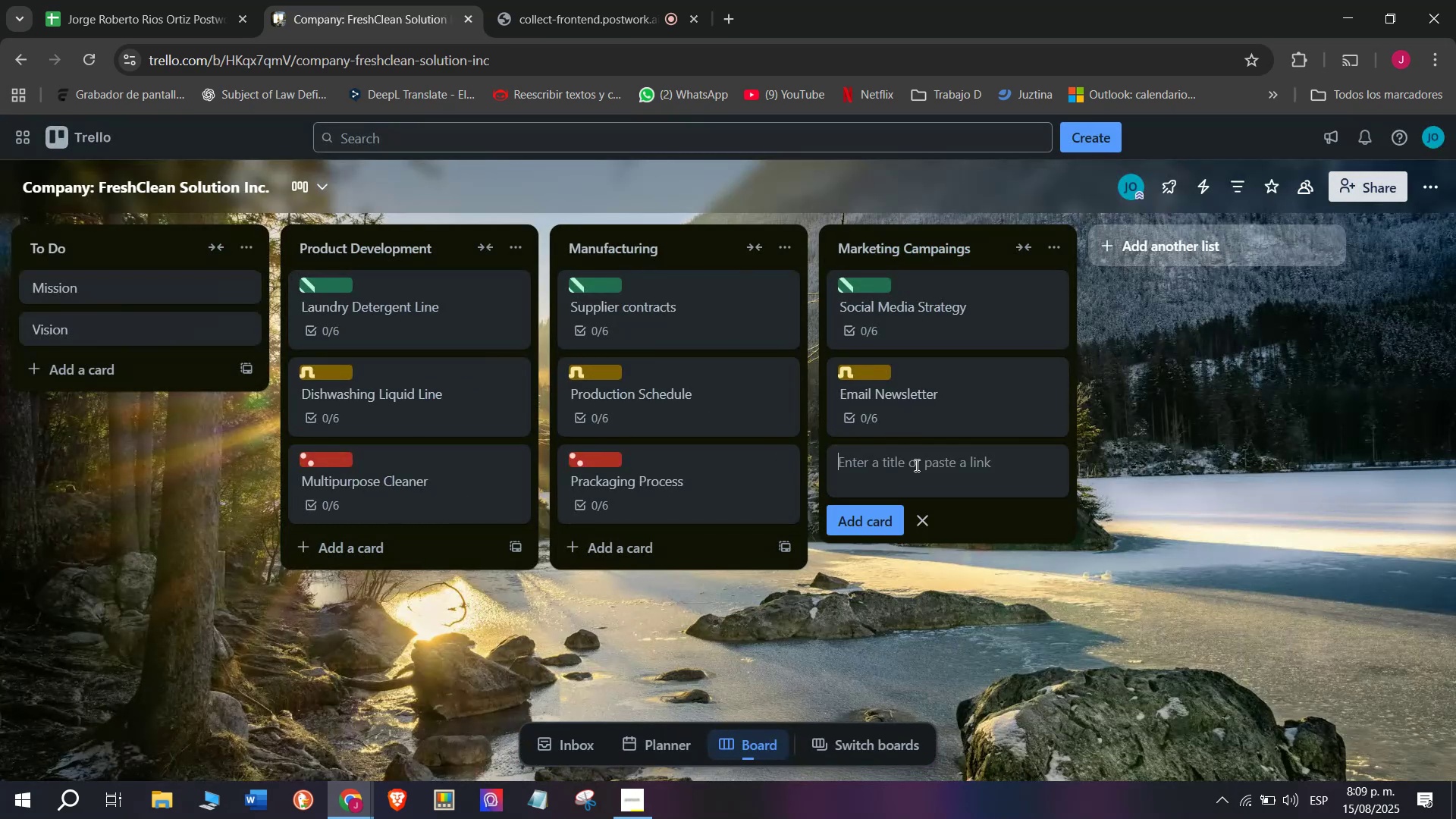 
left_click([915, 465])
 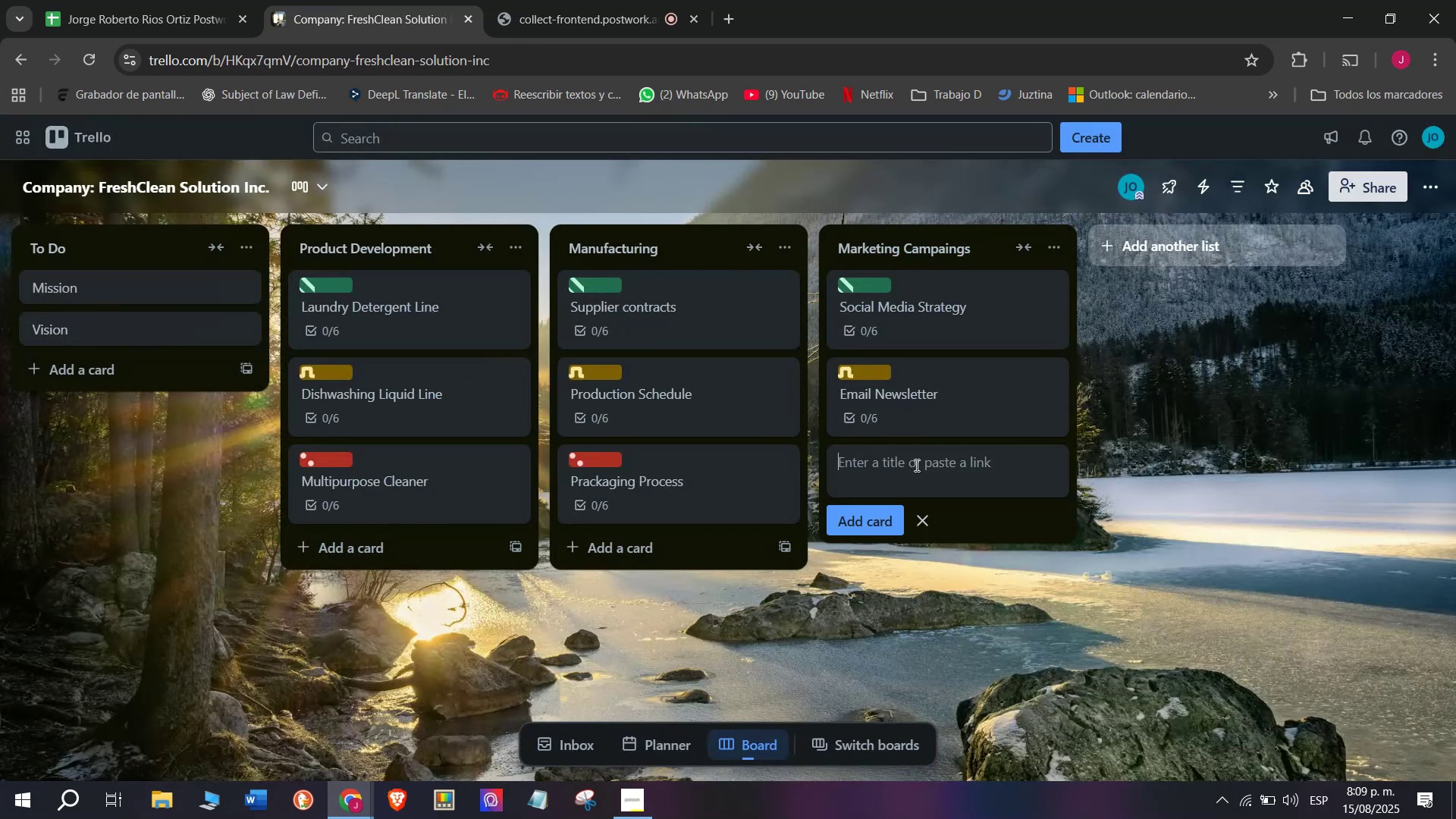 
left_click([915, 465])
 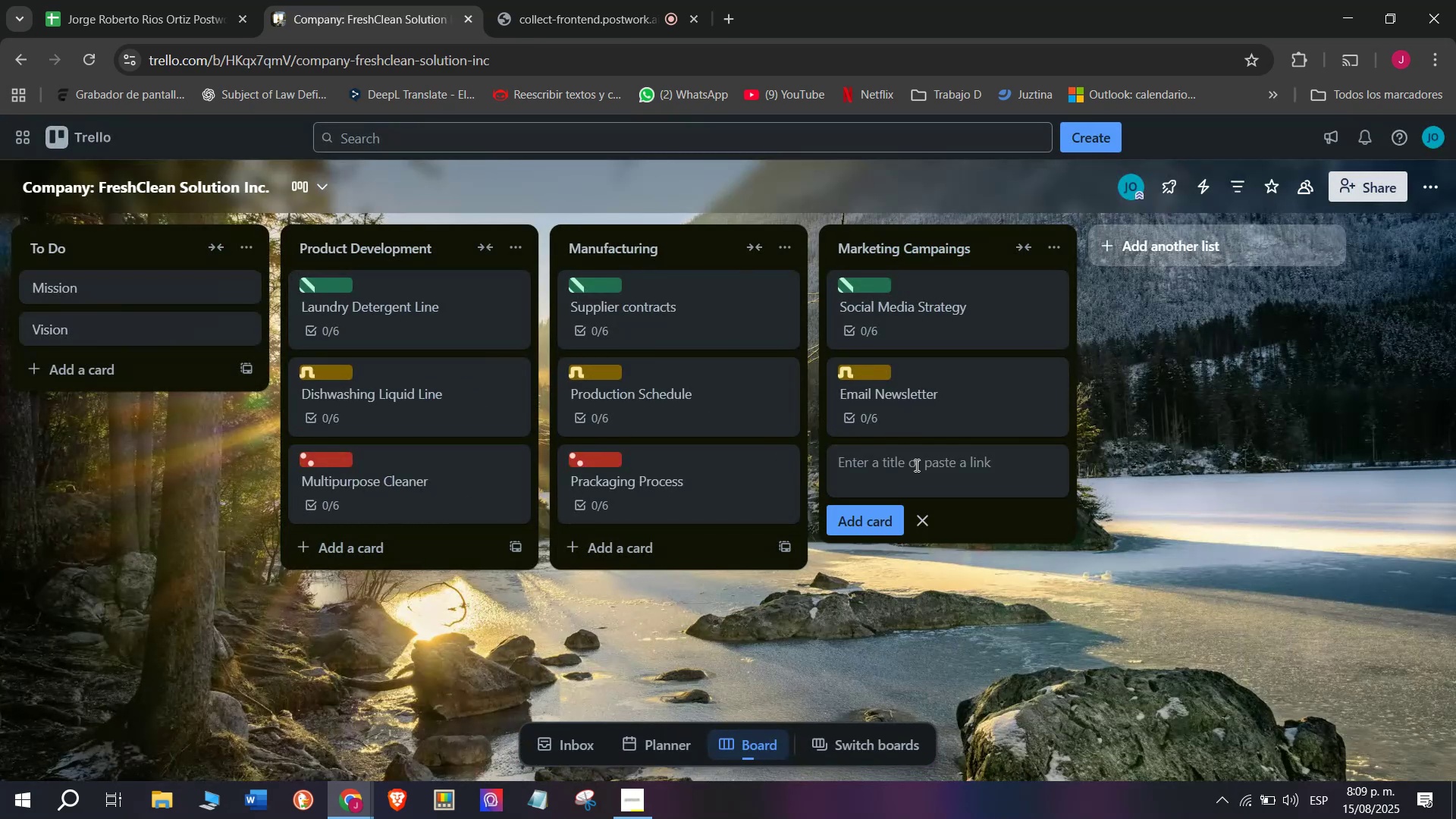 
type(Product sanm)
key(Backspace)
key(Backspace)
type(nm)
key(Backspace)
key(Backspace)
type(mpling Program)
 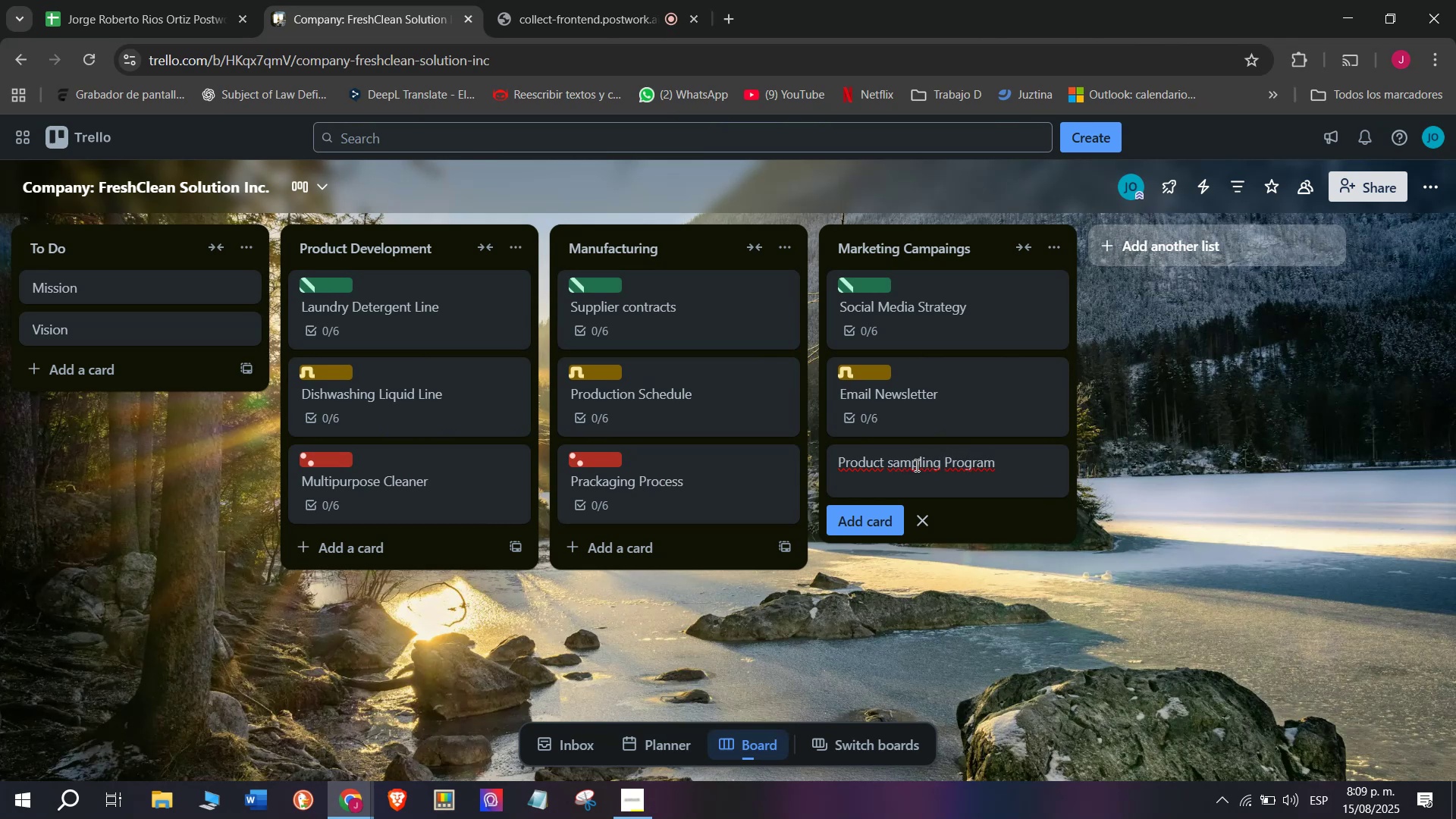 
key(Enter)
 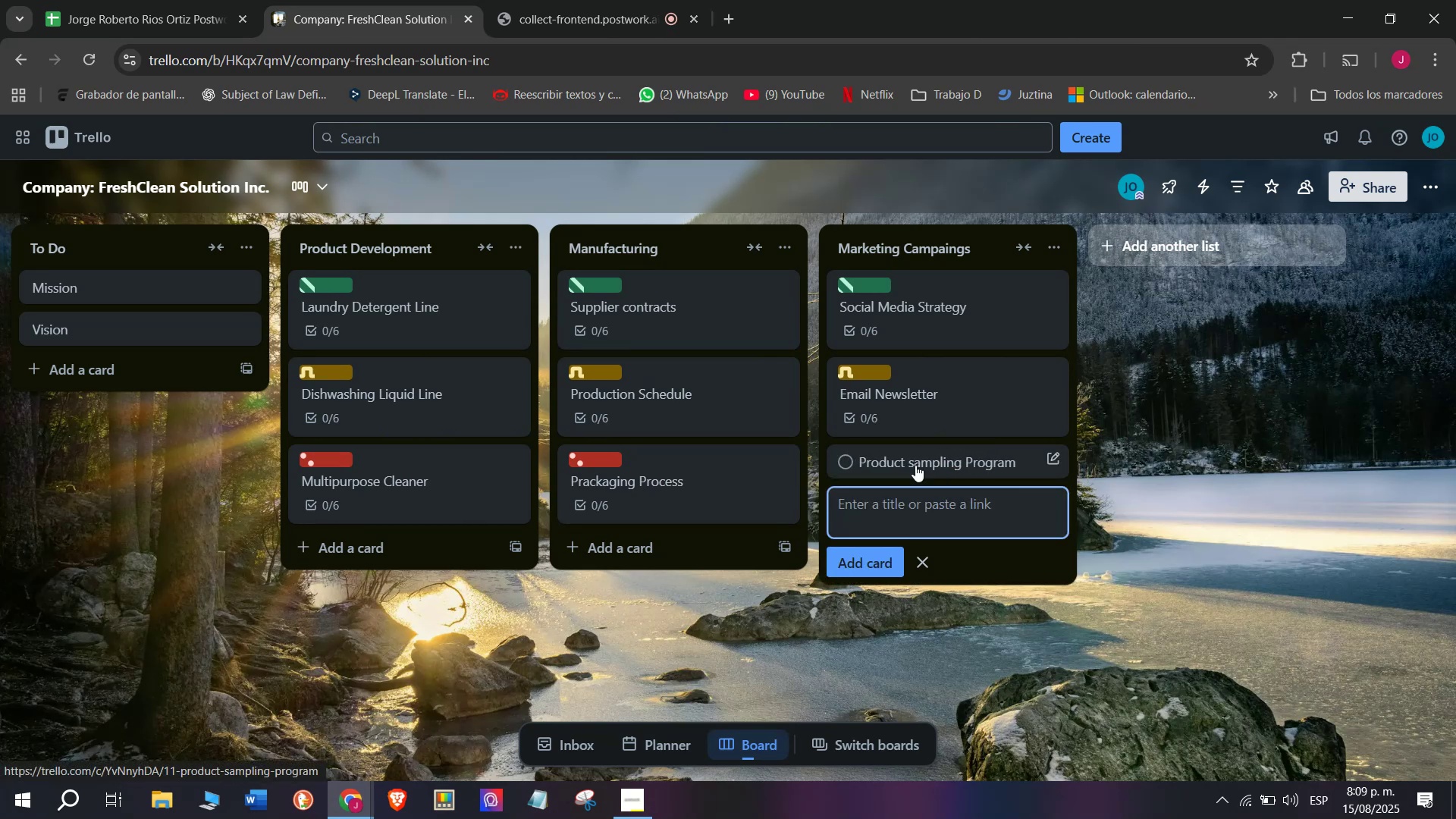 
left_click([915, 465])
 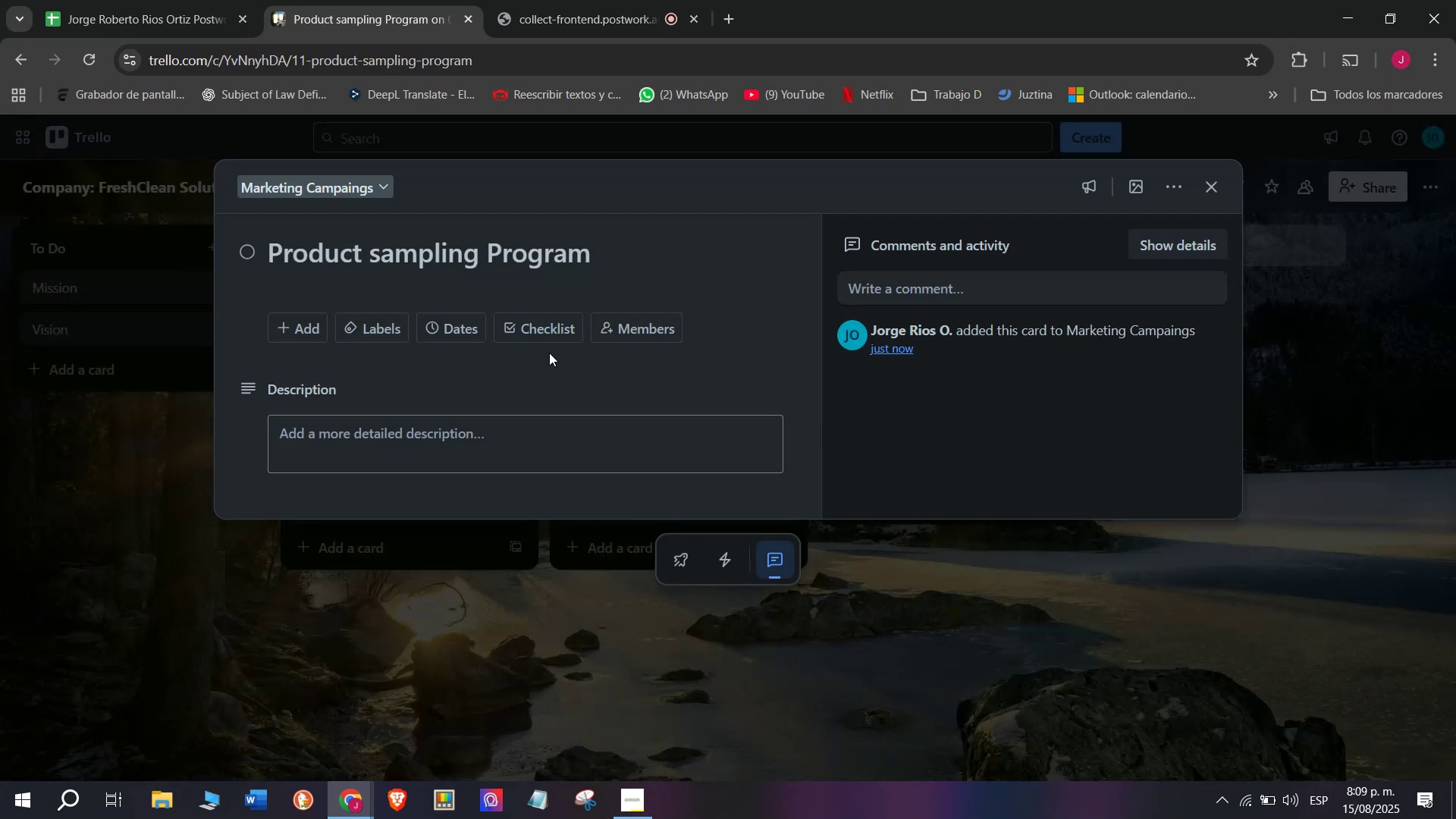 
left_click([544, 328])
 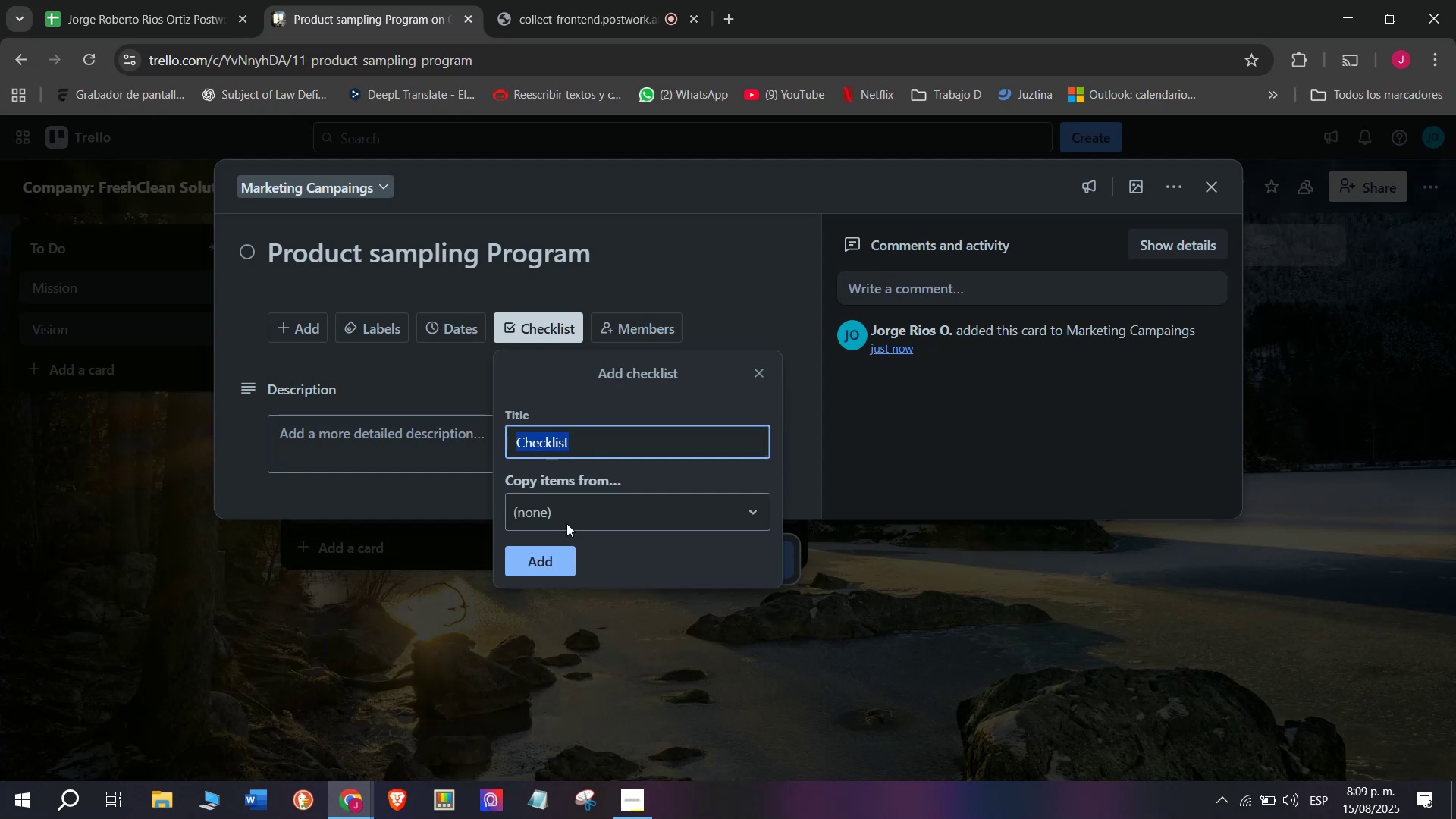 
left_click([603, 0])
 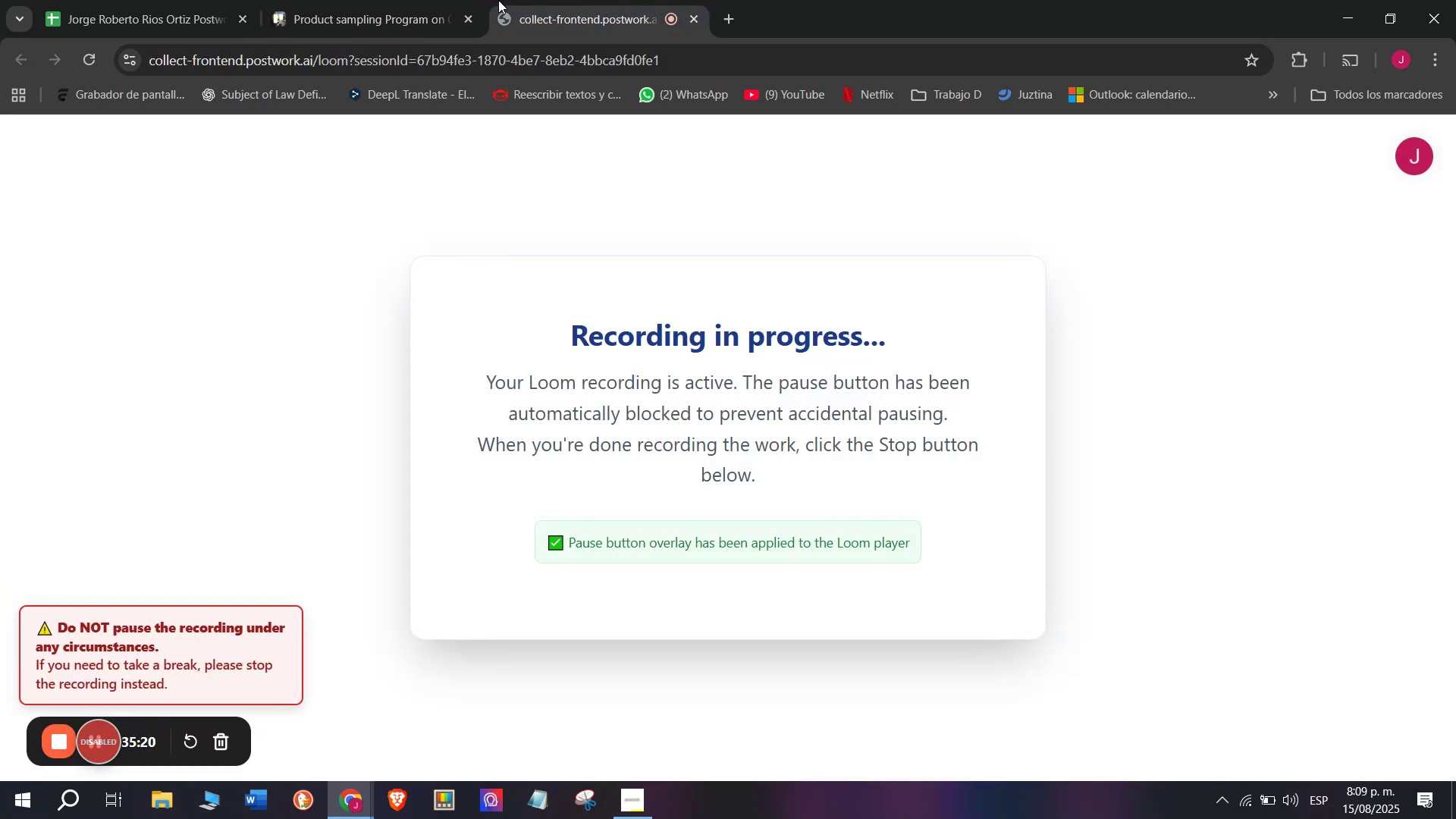 
left_click([382, 0])
 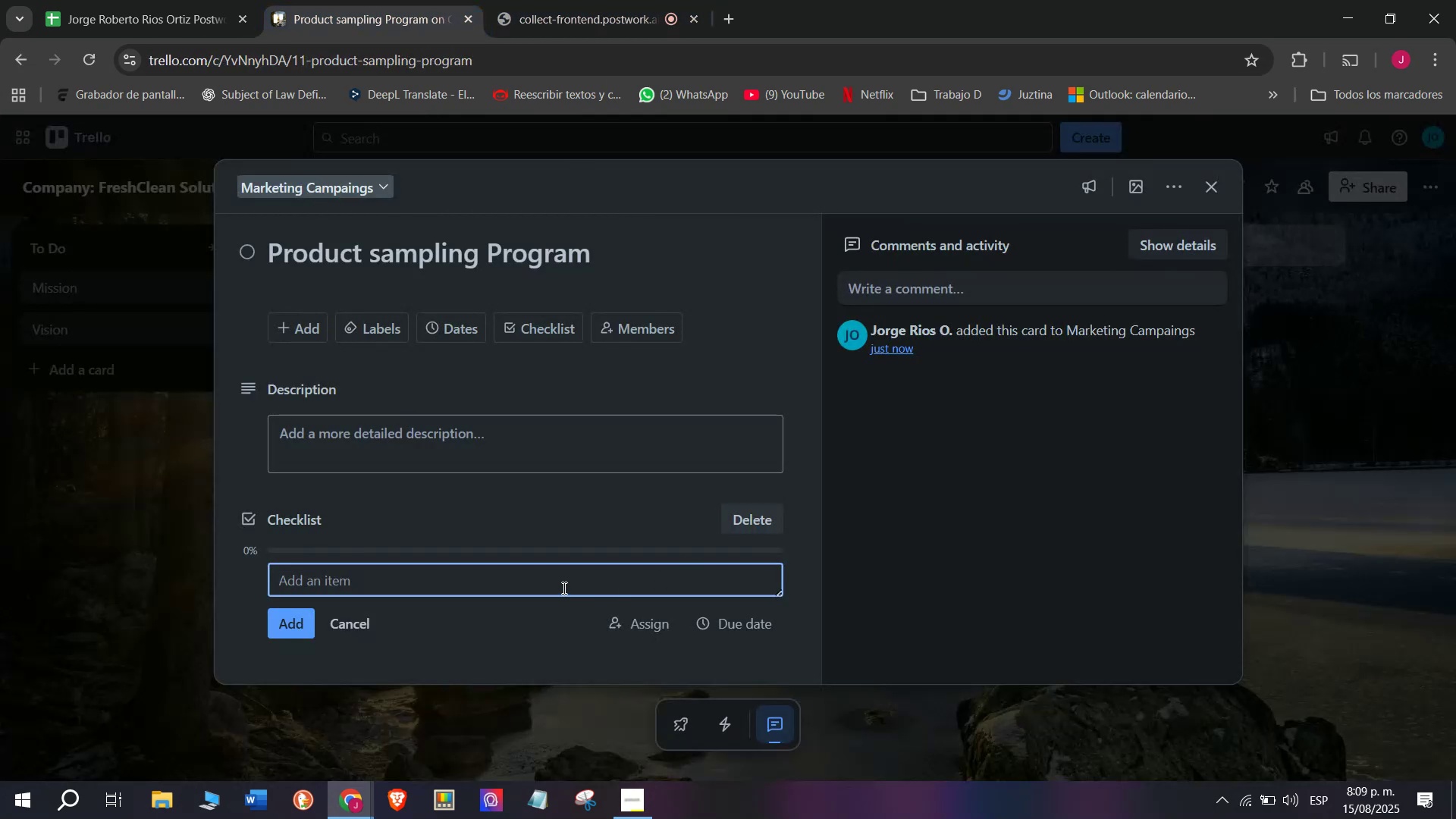 
left_click([555, 588])
 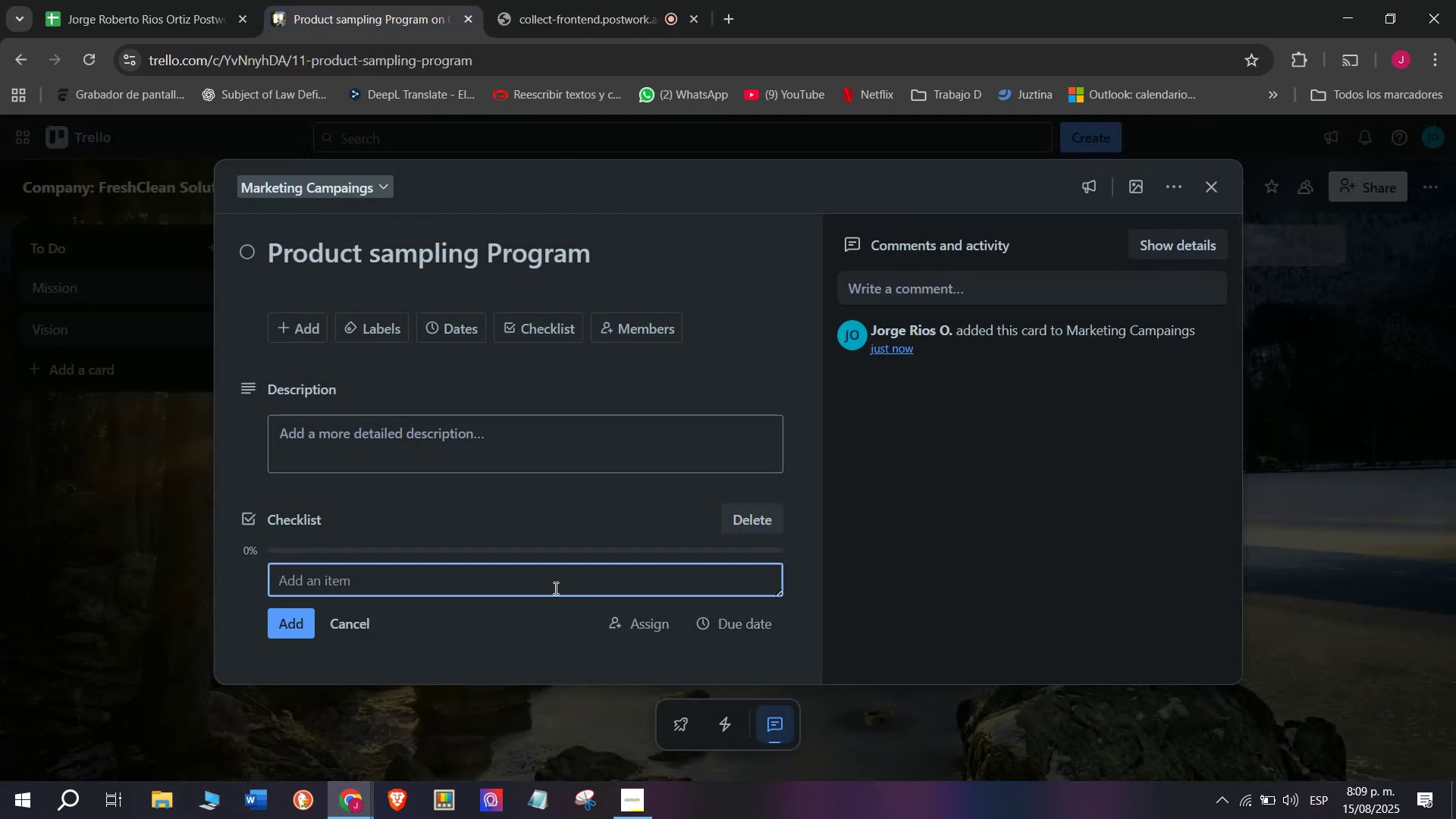 
type(Select tarfe)
key(Backspace)
key(Backspace)
key(Backspace)
type(rget neighborhoods)
 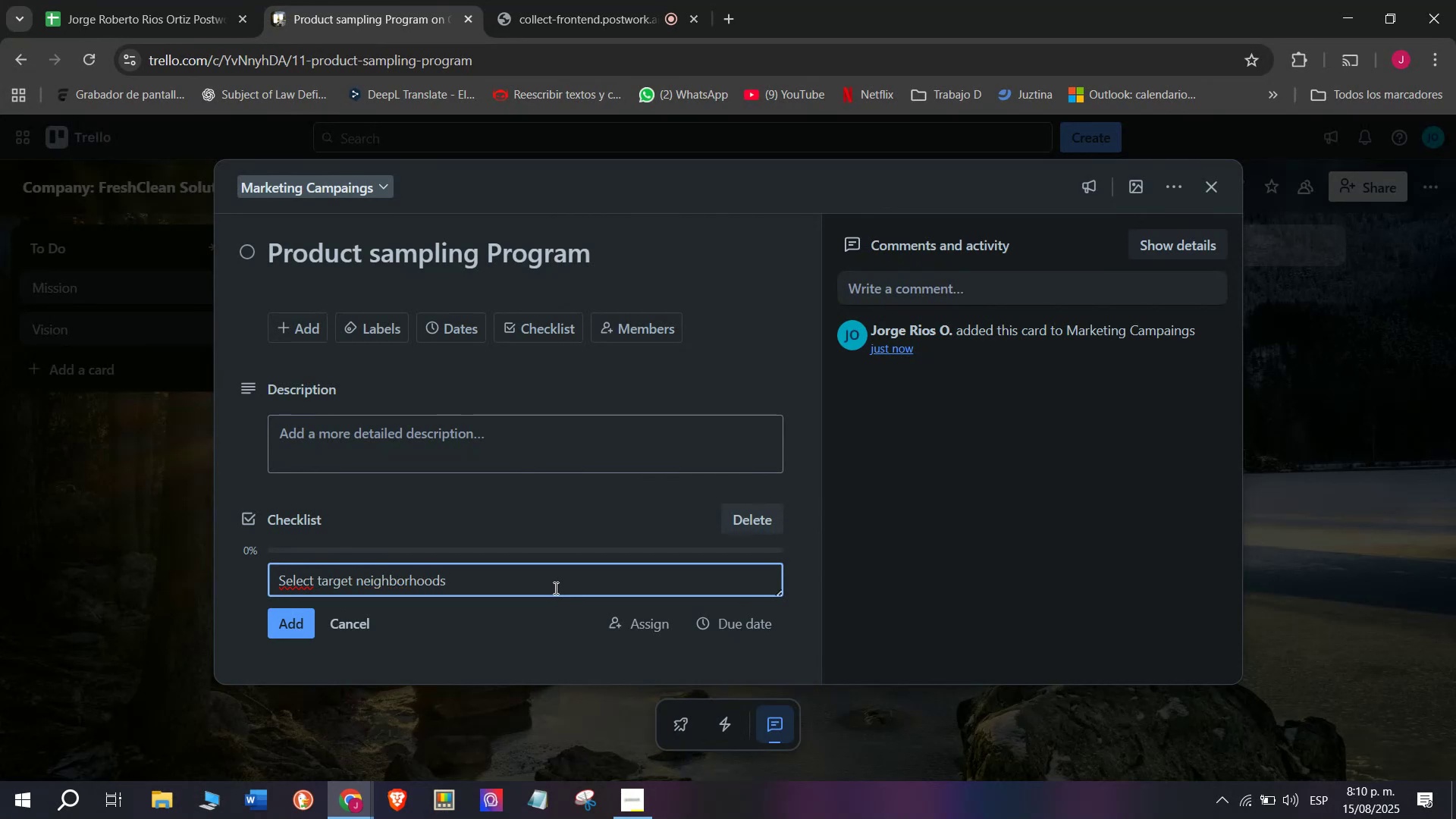 
key(Enter)
 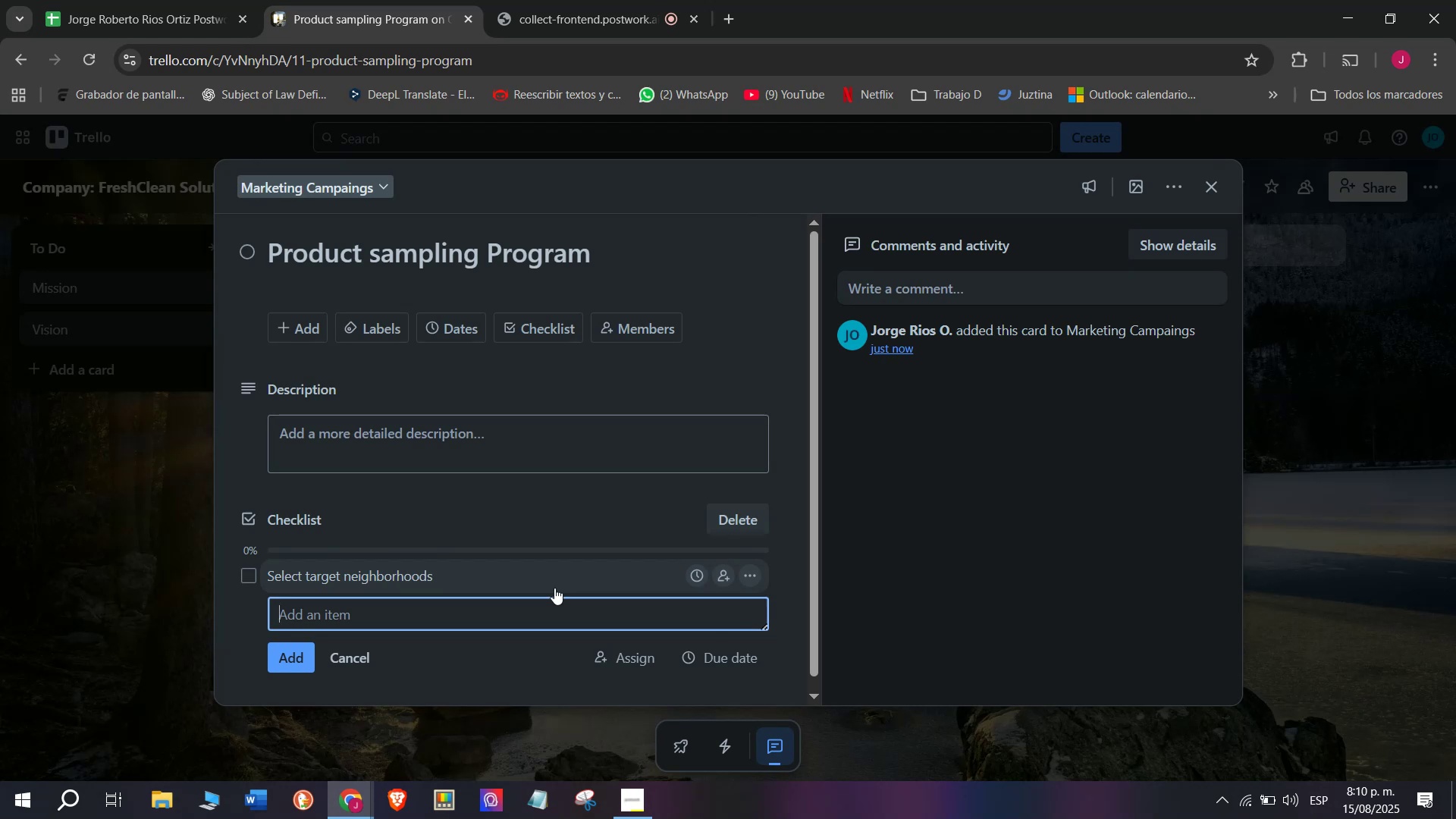 
type(Prepare samples packs)
 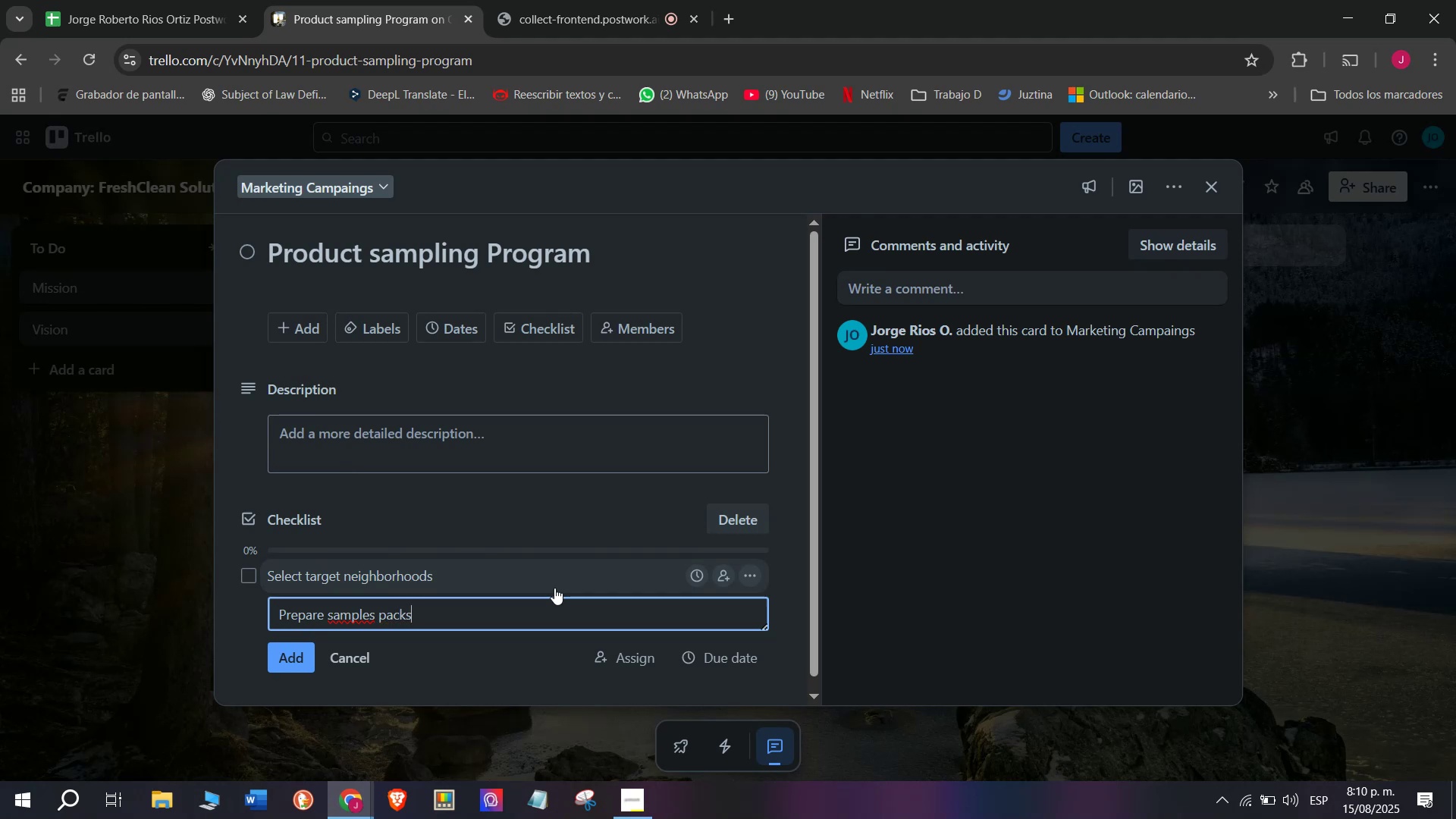 
key(Enter)
 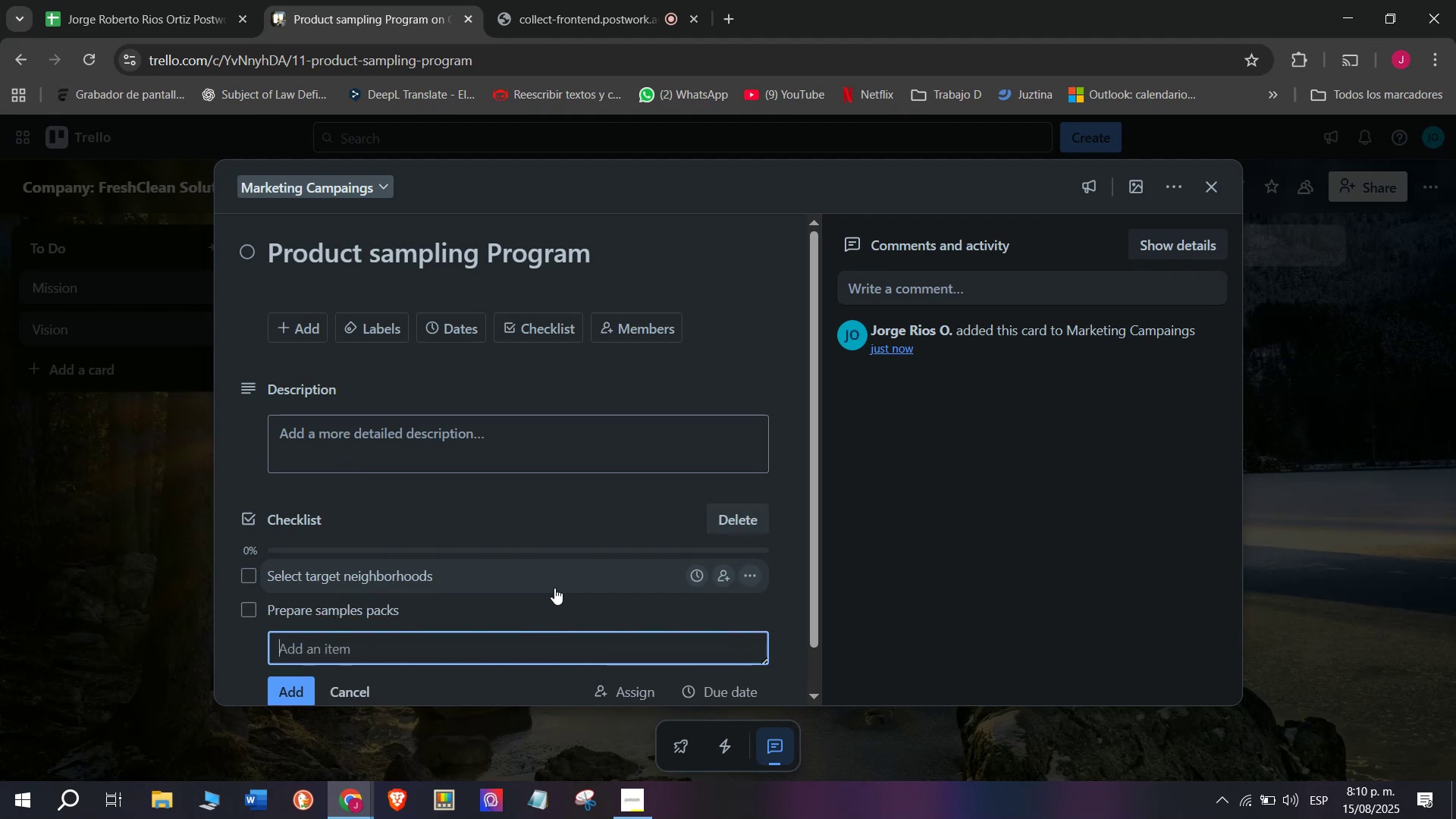 
type(Tras)
key(Backspace)
type(in promo tr)
key(Backspace)
type(eam )
 